 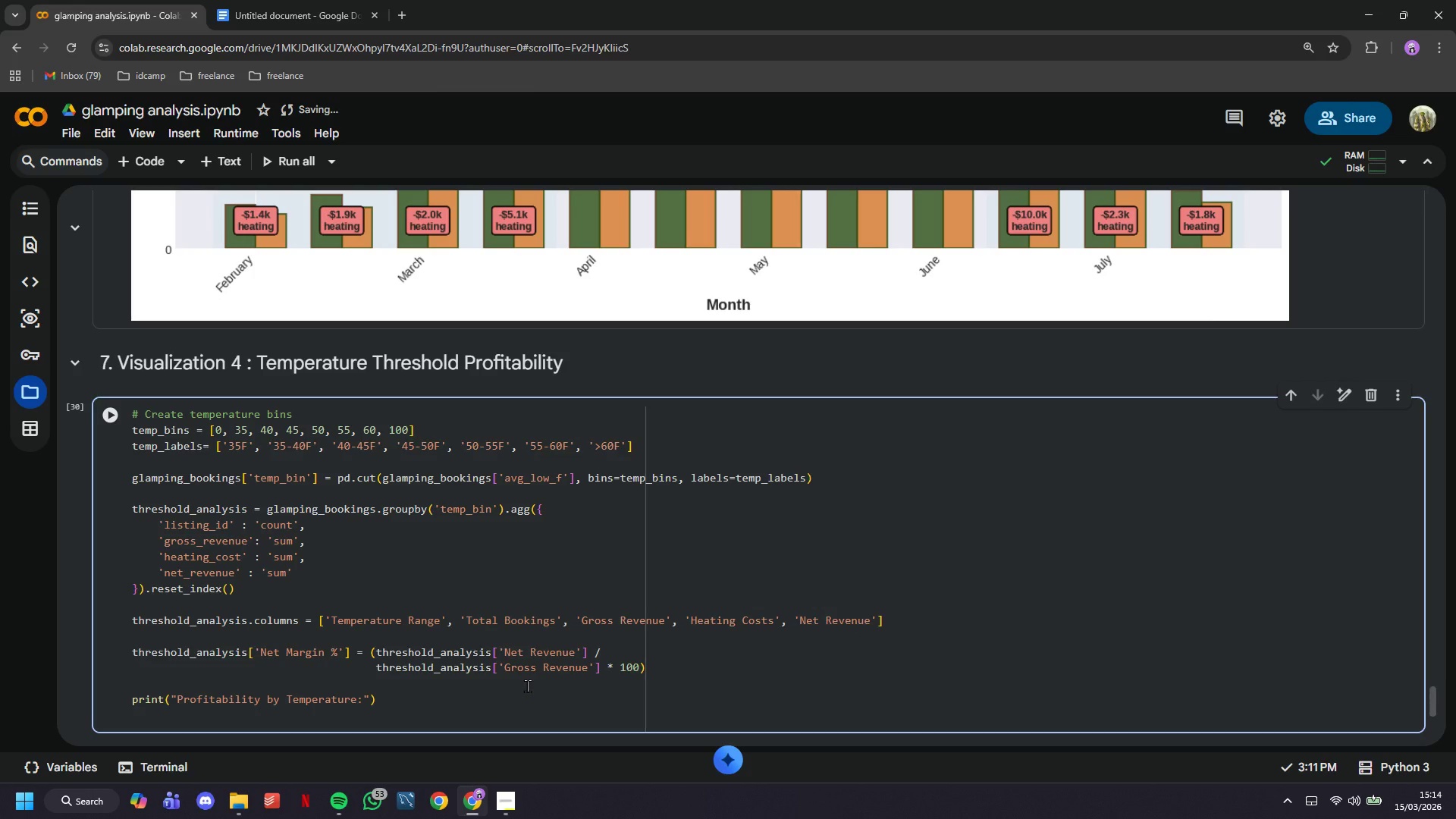 
hold_key(key=ShiftLeft, duration=0.39)
 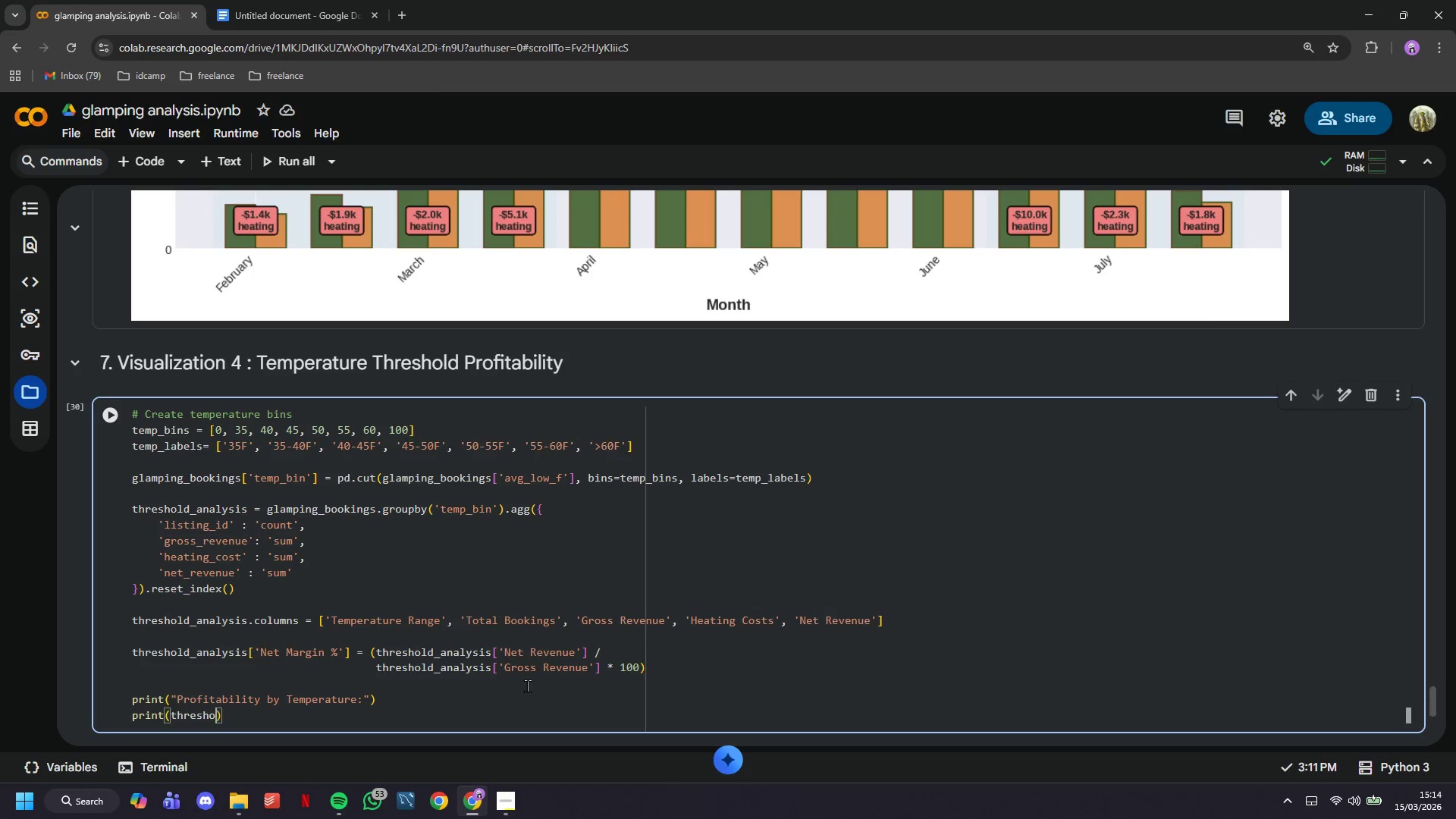 
hold_key(key=ShiftLeft, duration=0.59)
 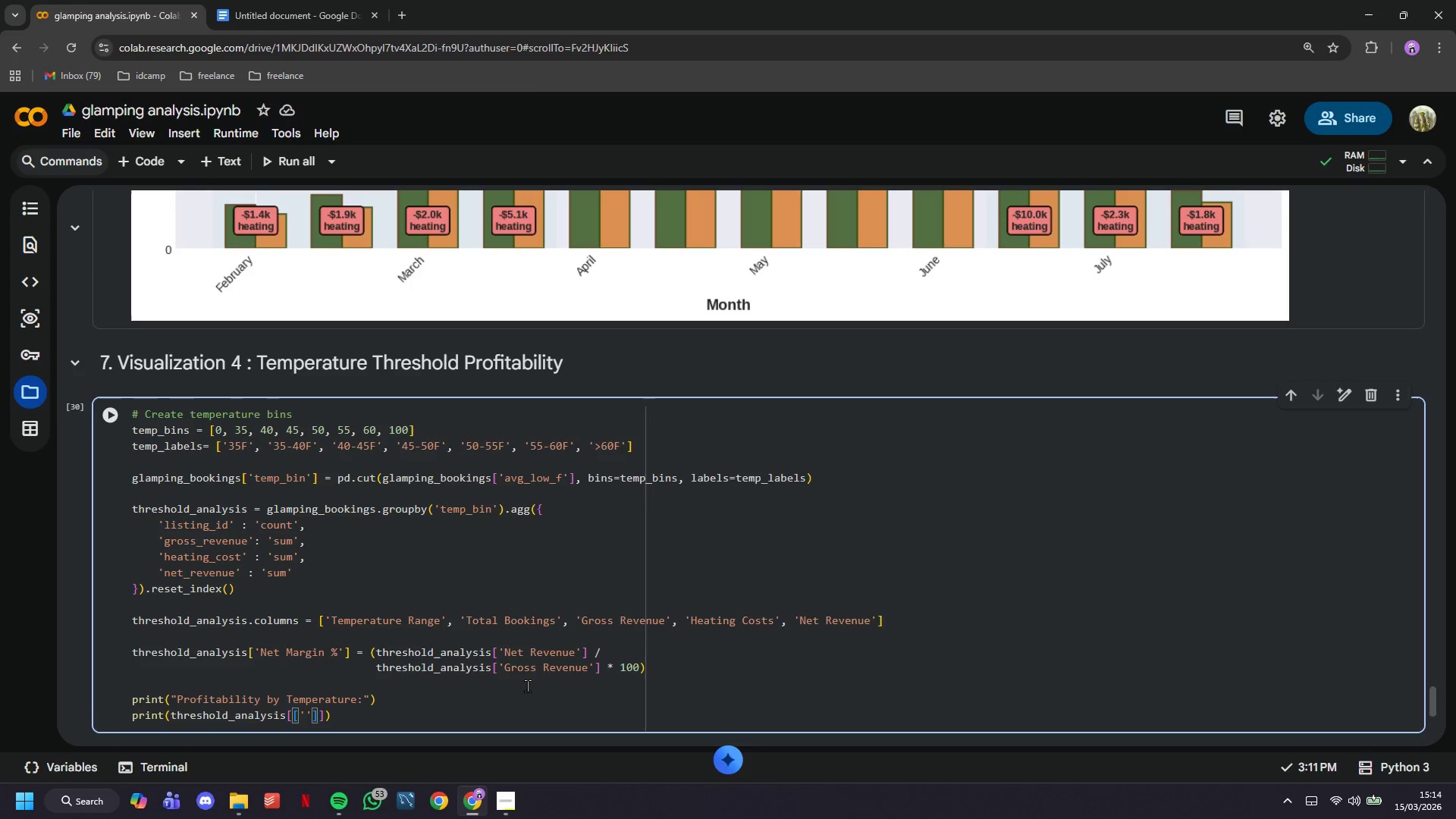 
wait(10.69)
 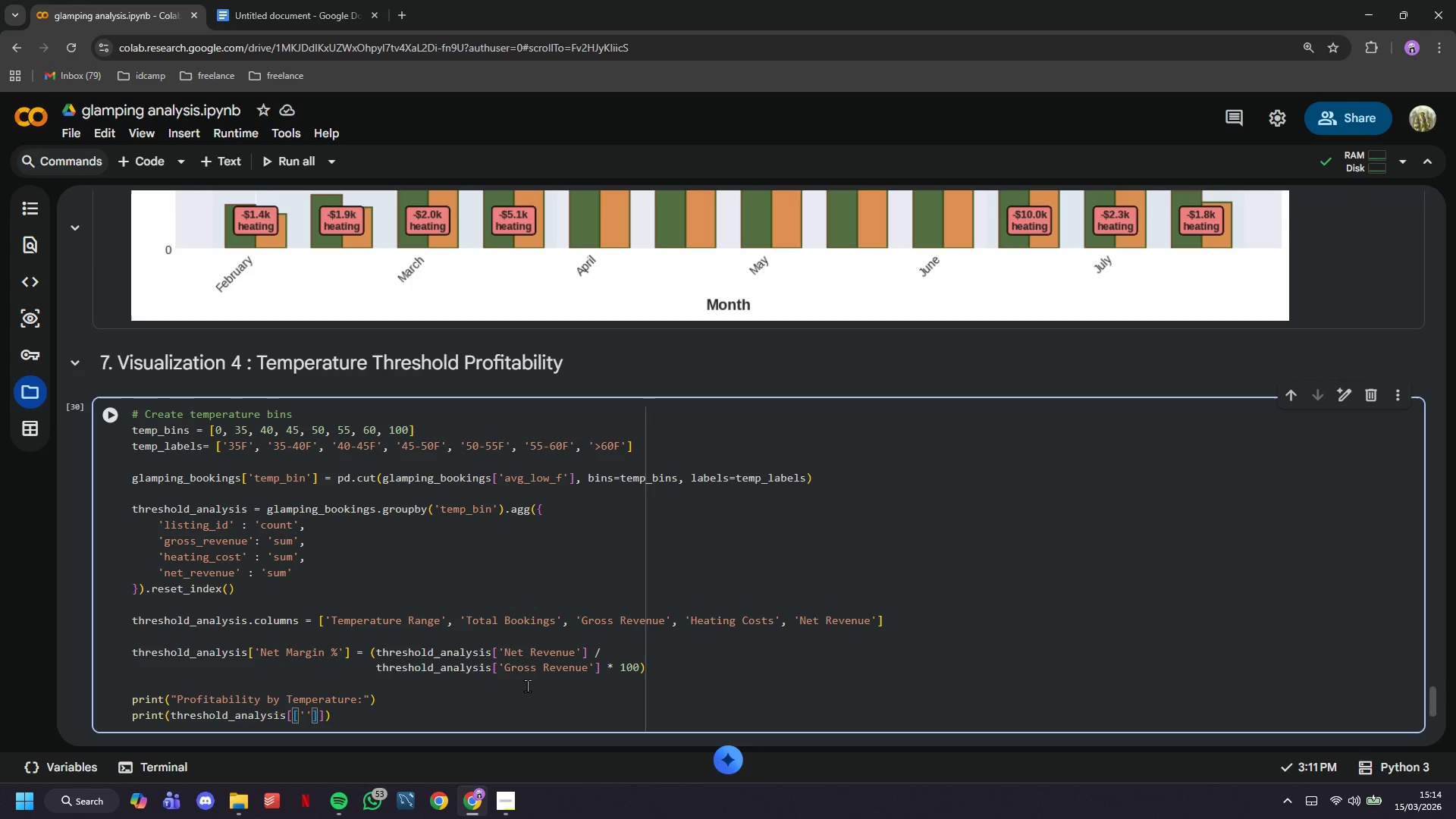 
key(ArrowRight)
 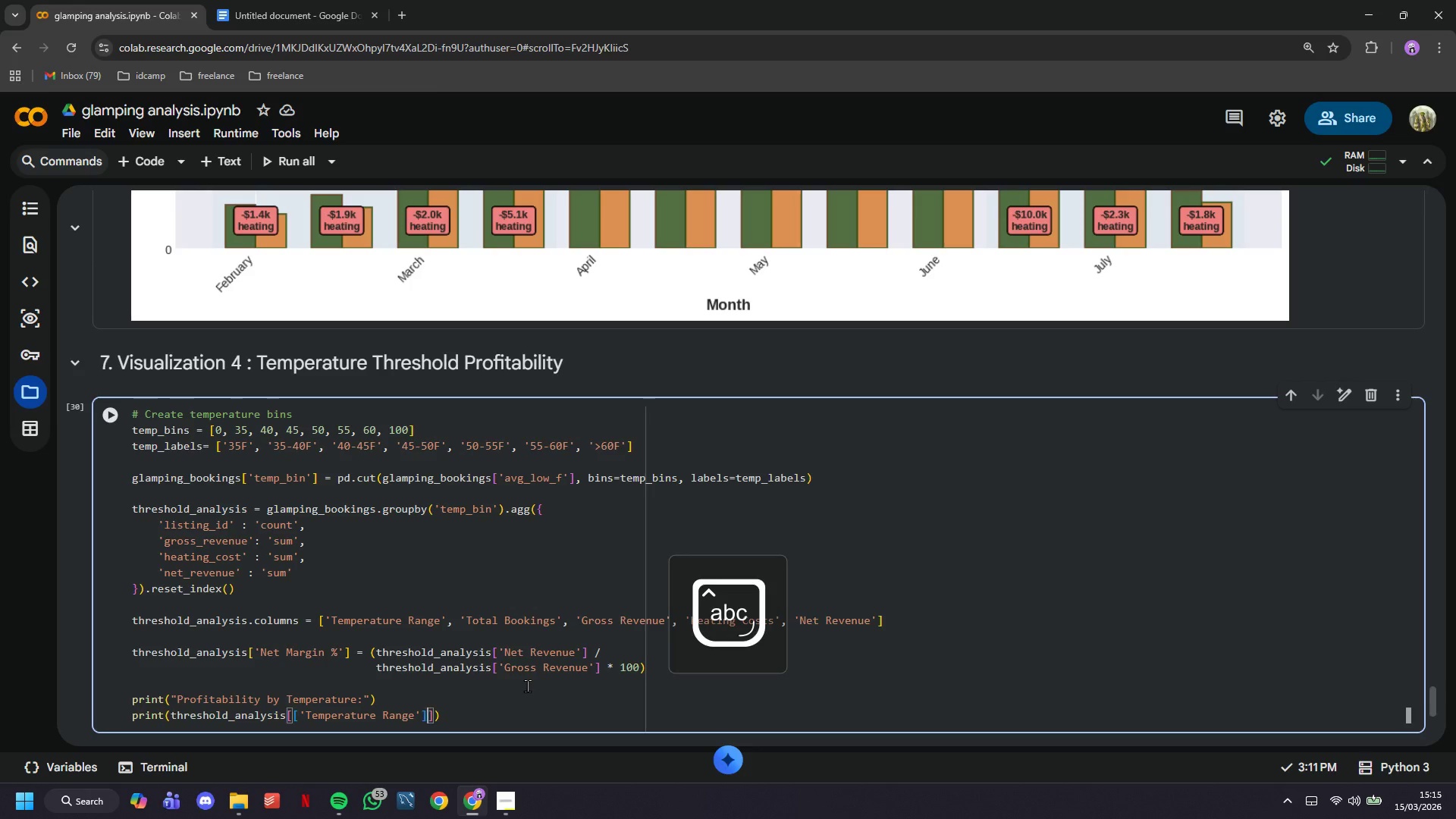 
key(ArrowRight)
 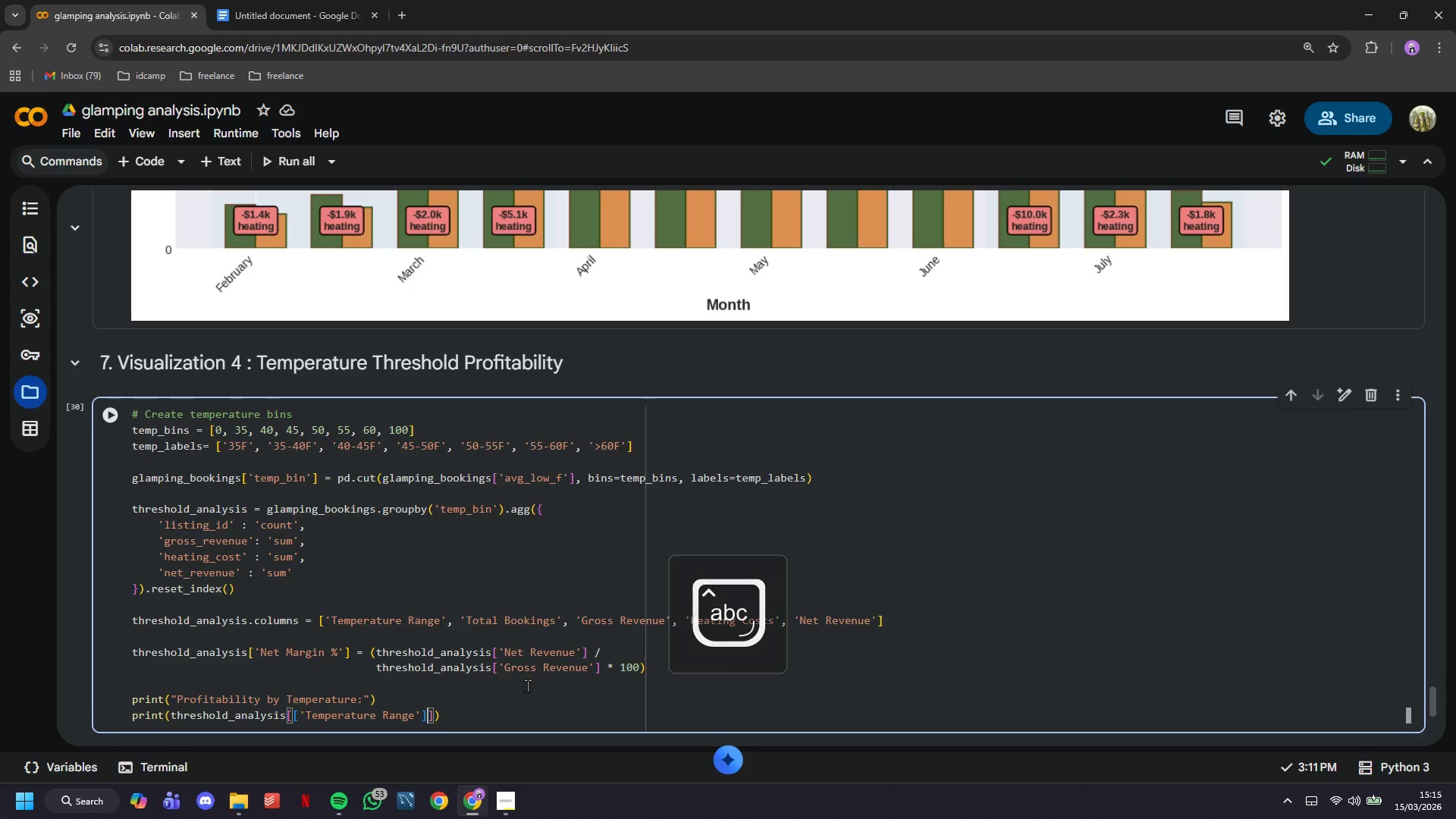 
key(ArrowLeft)
 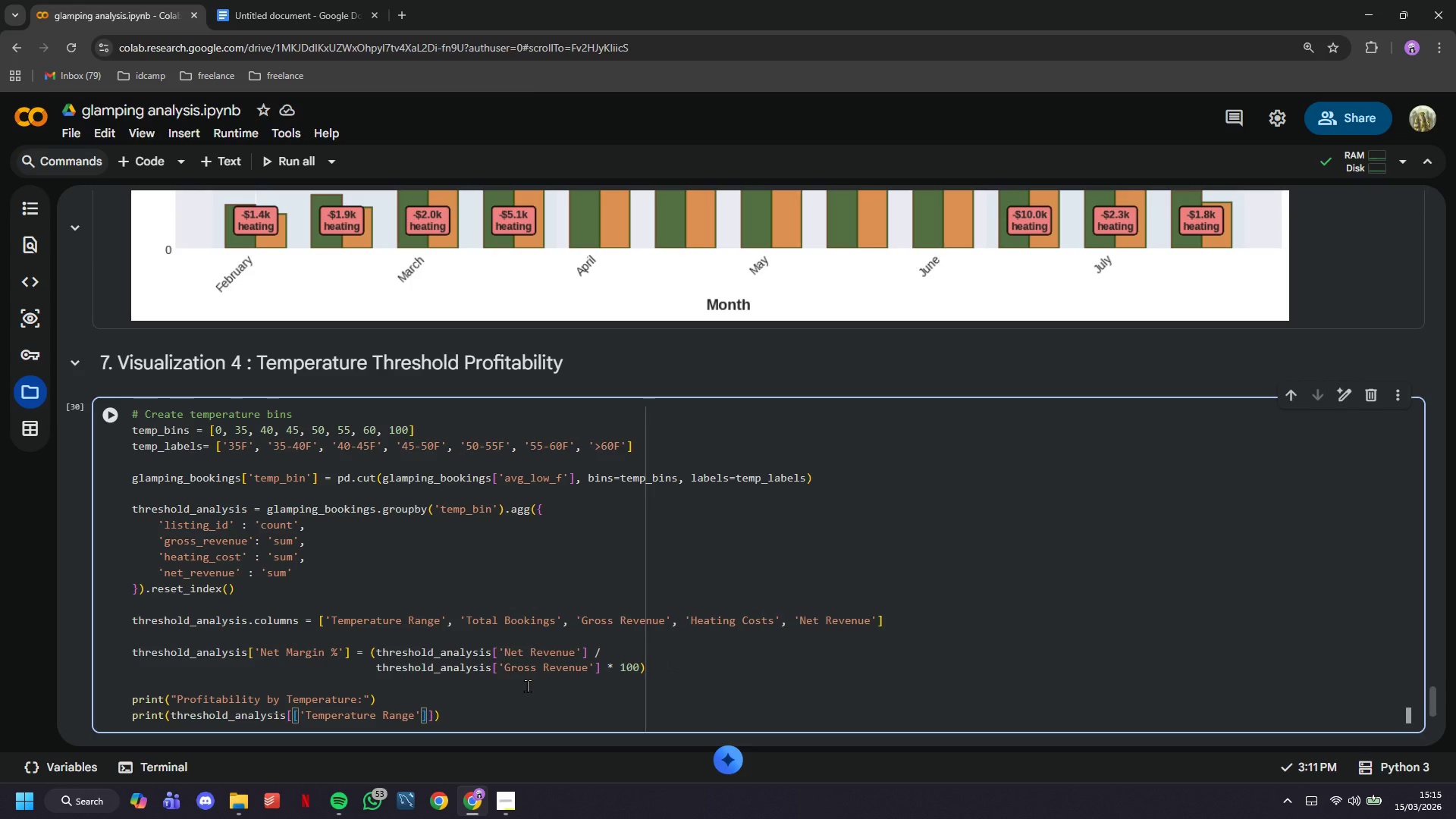 
type(, 'Total Bookings)
 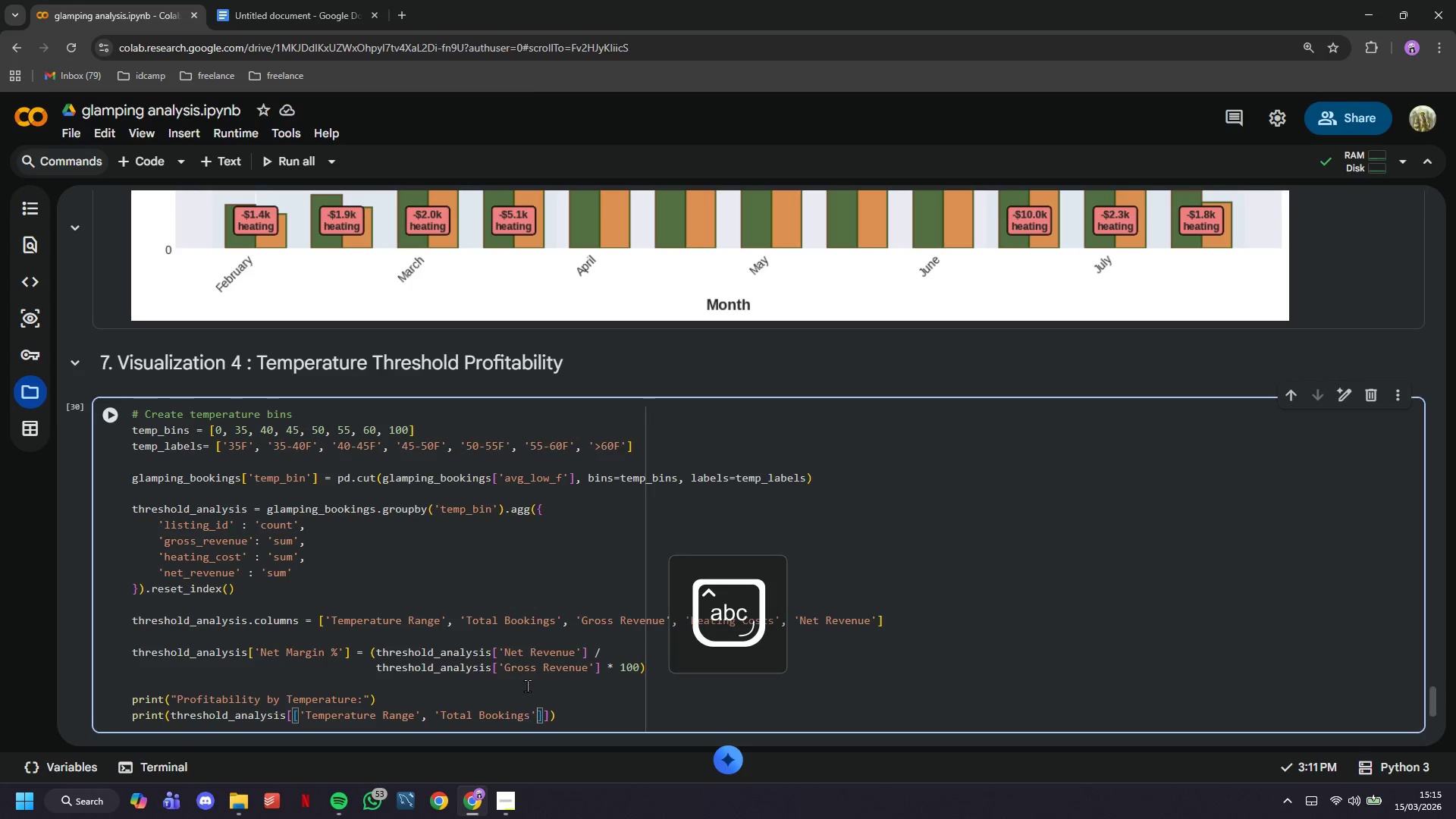 
key(ArrowRight)
 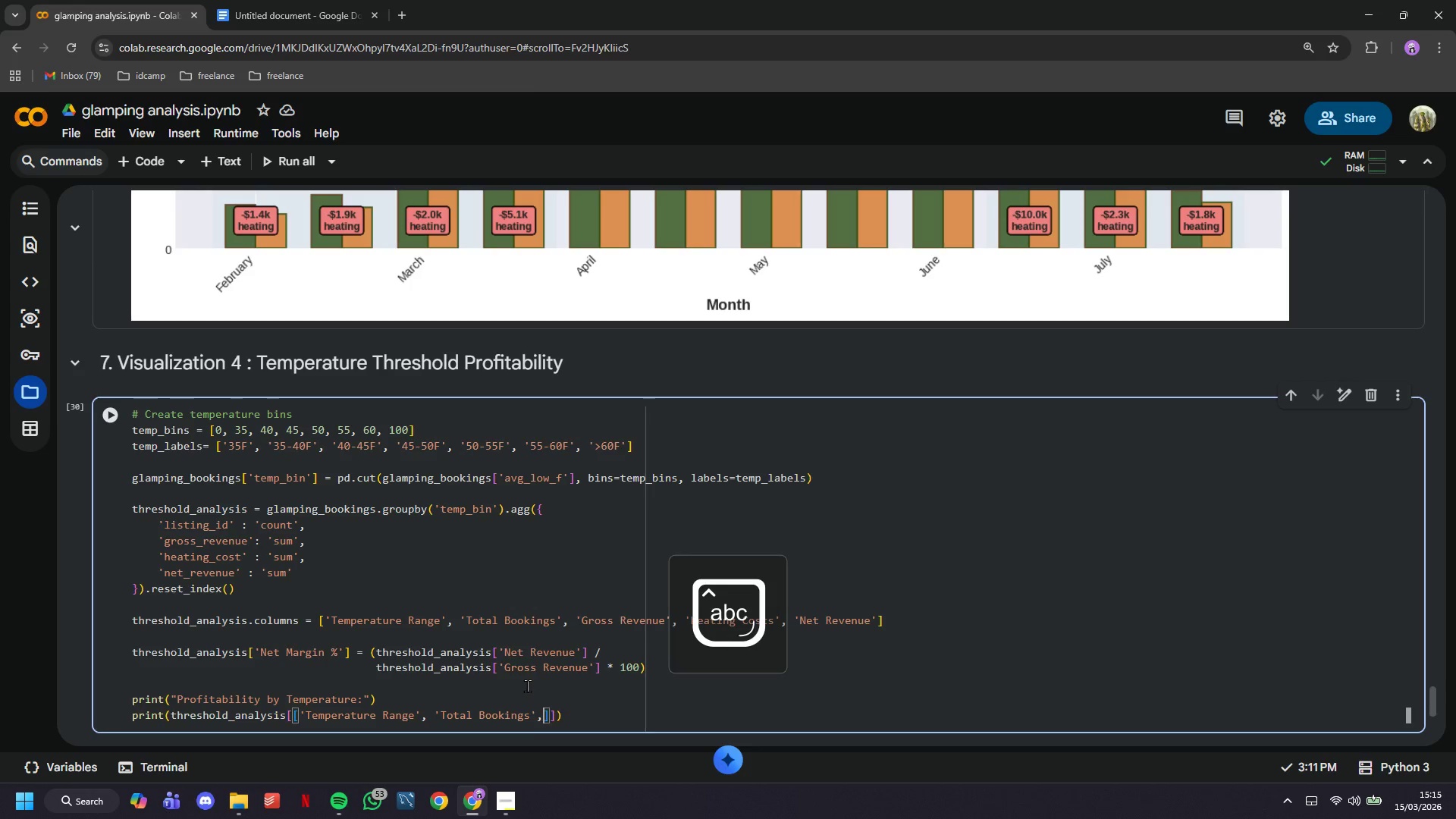 
type(, 'Gross Reb)
key(Backspace)
type(venue)
 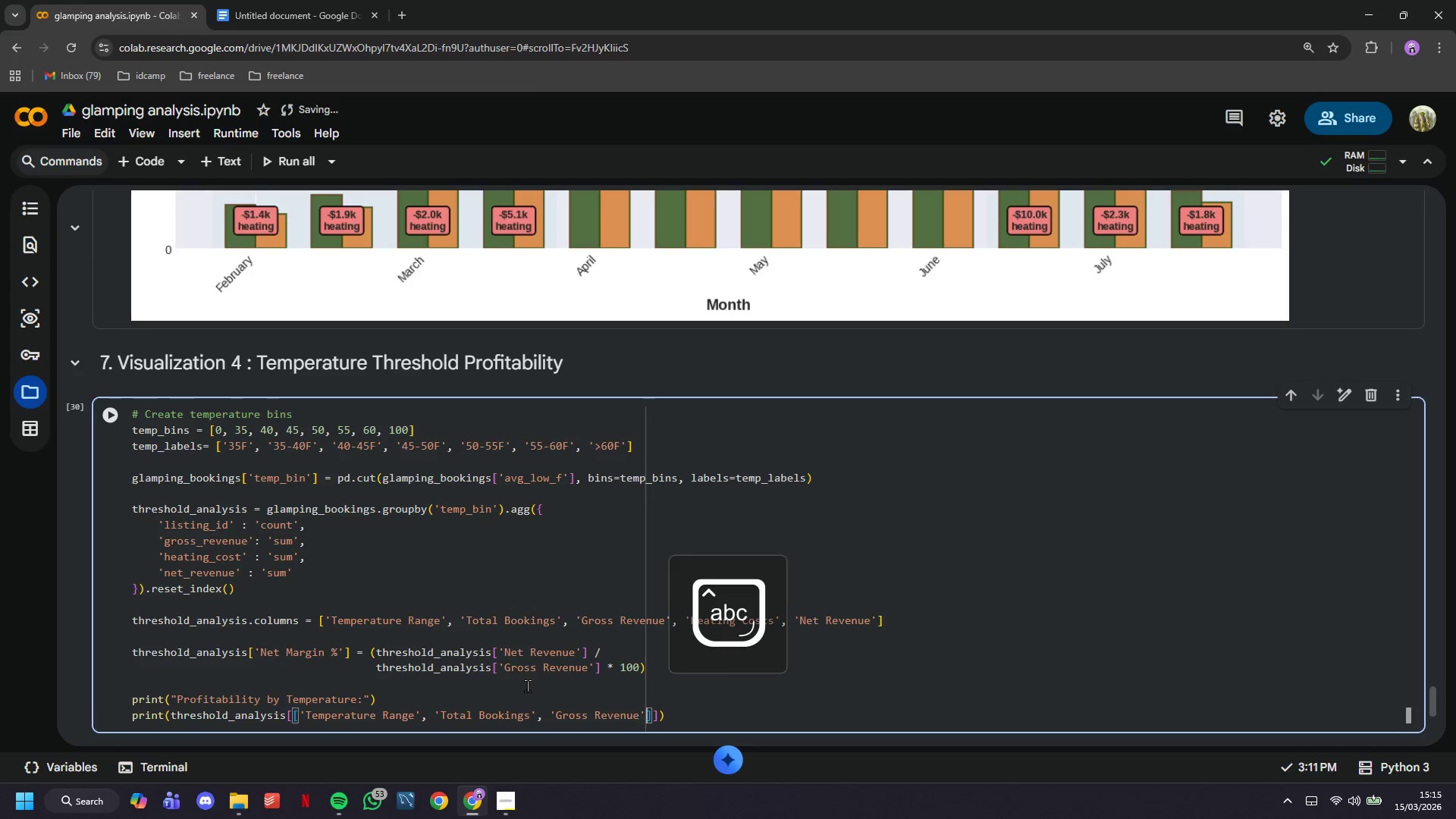 
key(ArrowRight)
 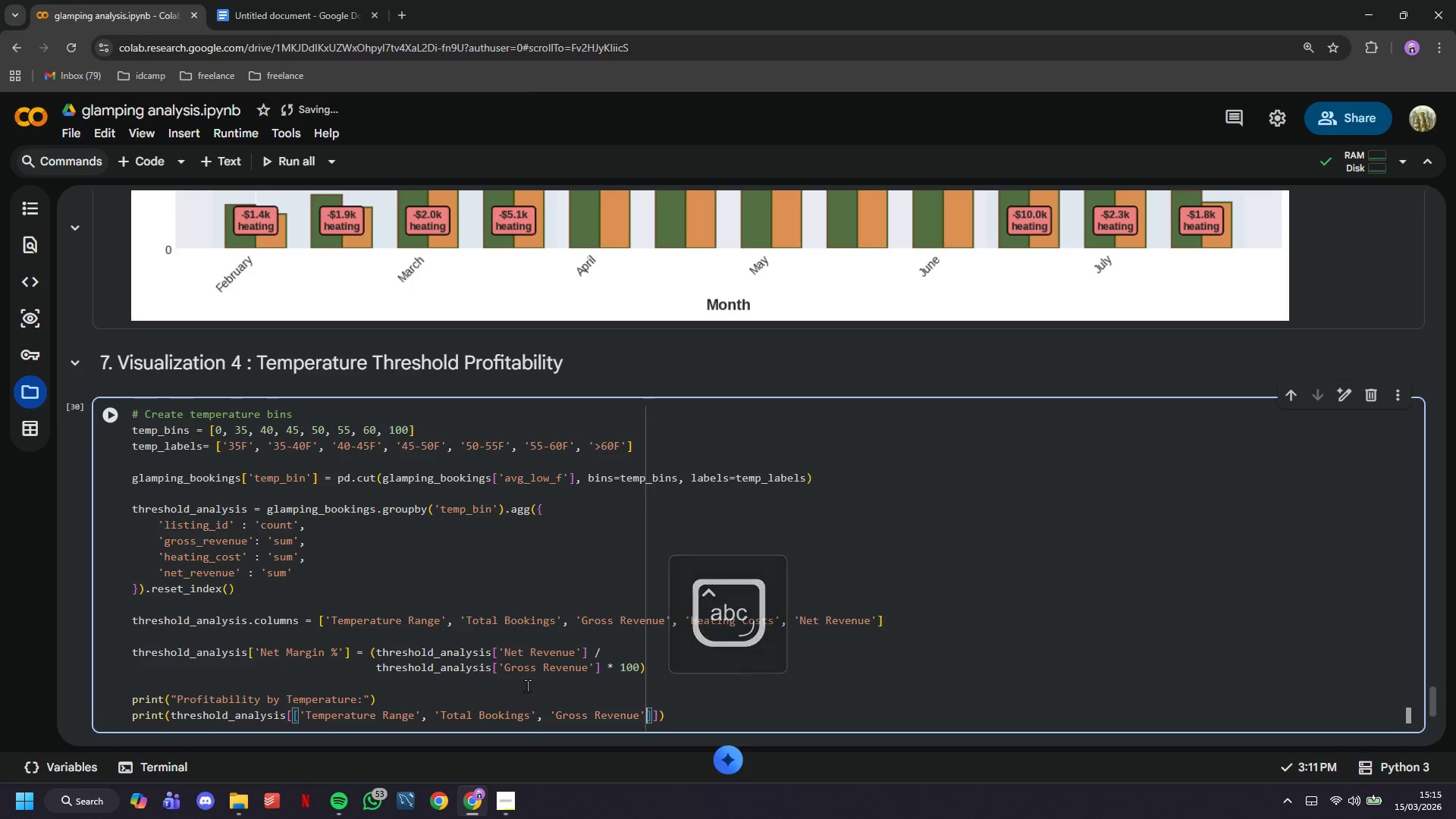 
key(Comma)
 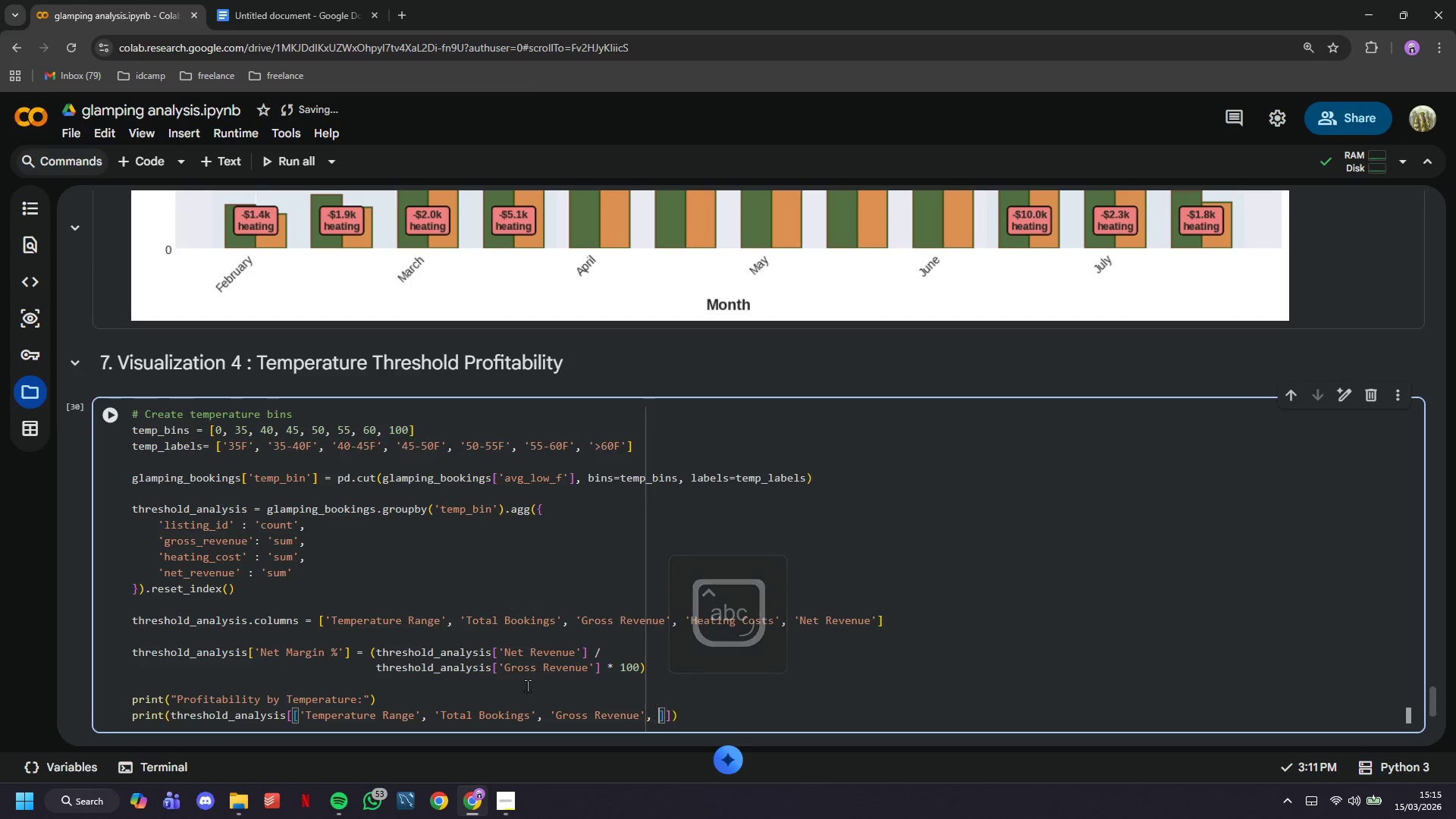 
key(Space)
 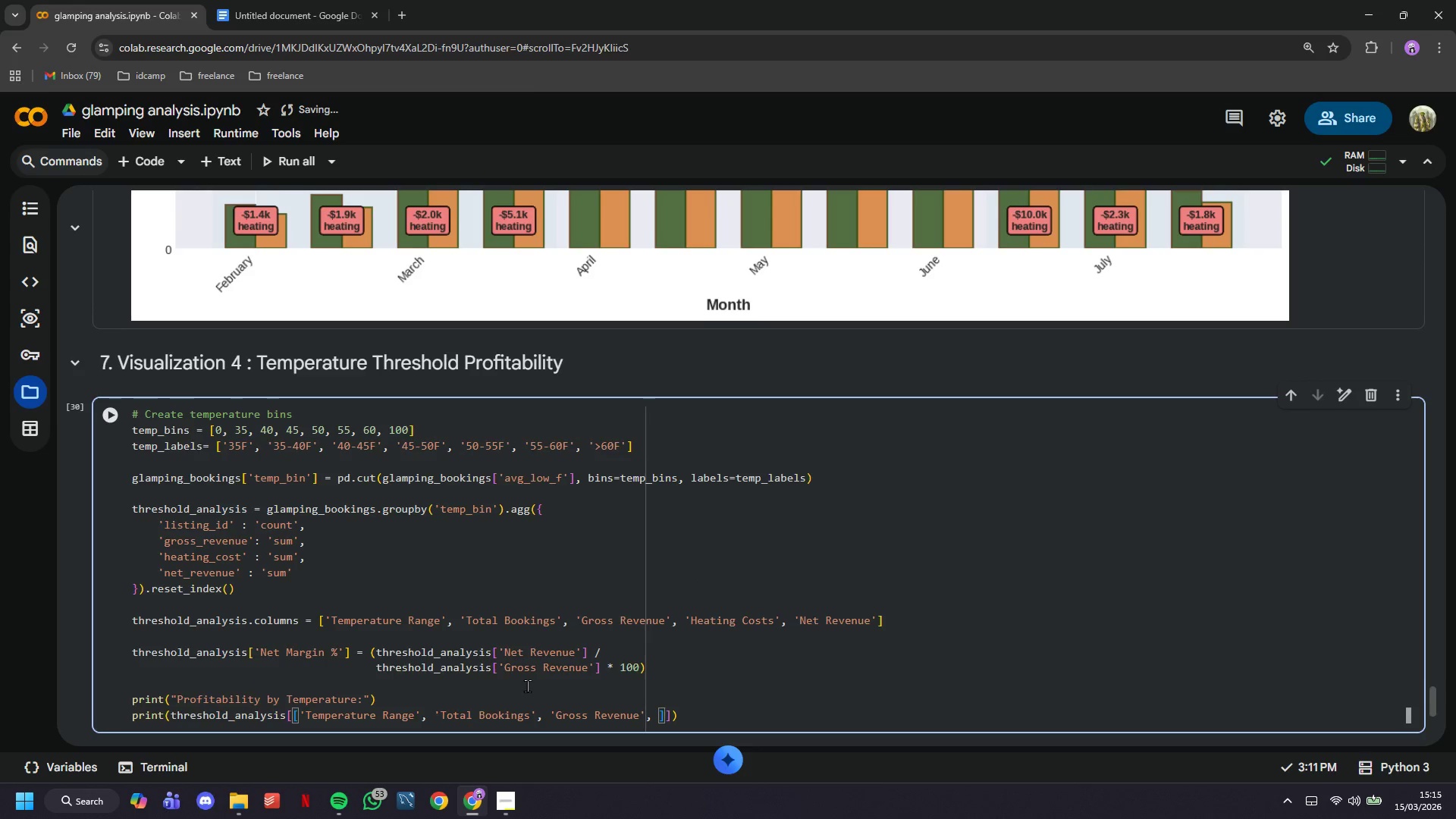 
key(Enter)
 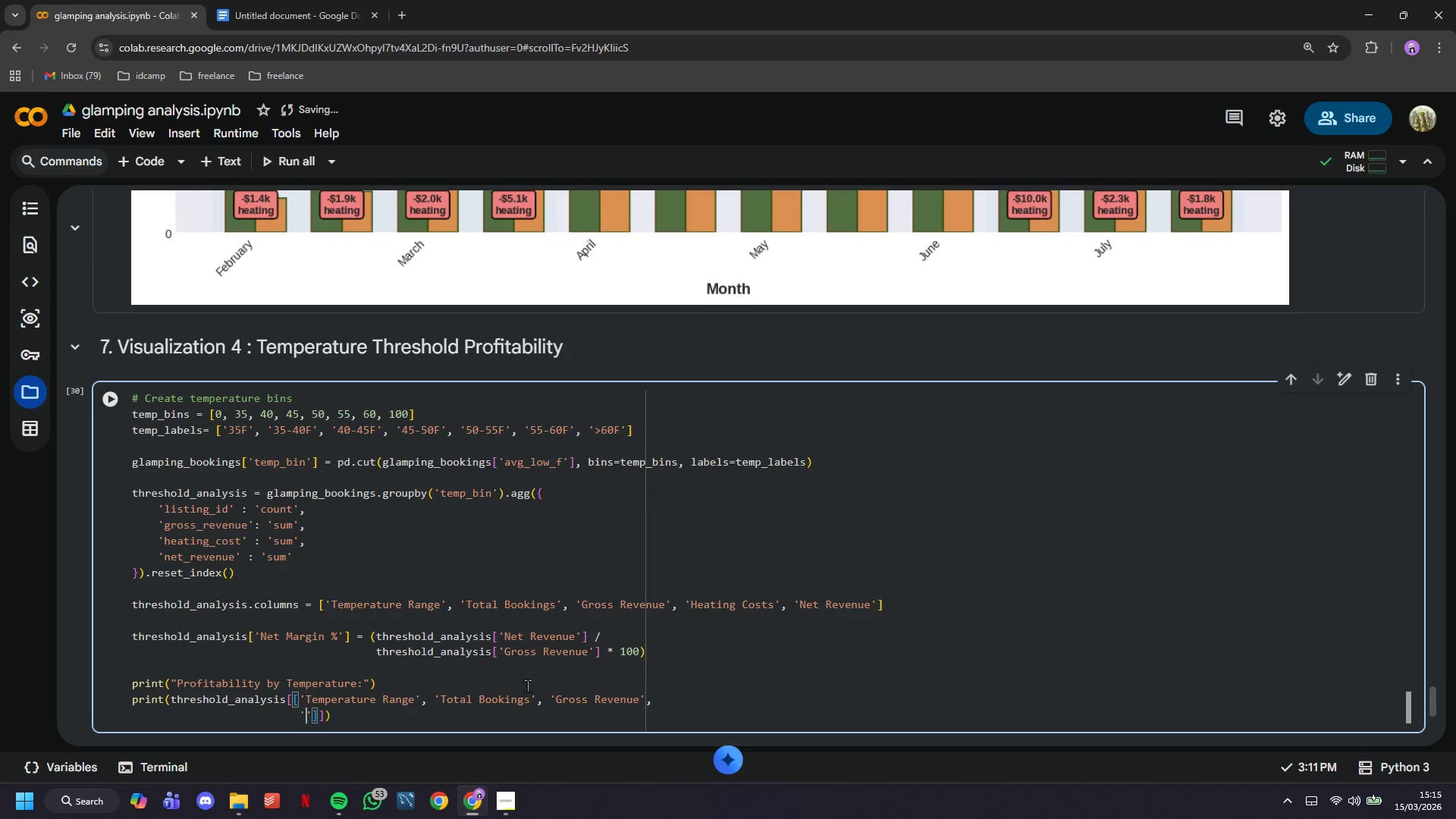 
type('Hear)
key(Backspace)
type(ting Costs)
 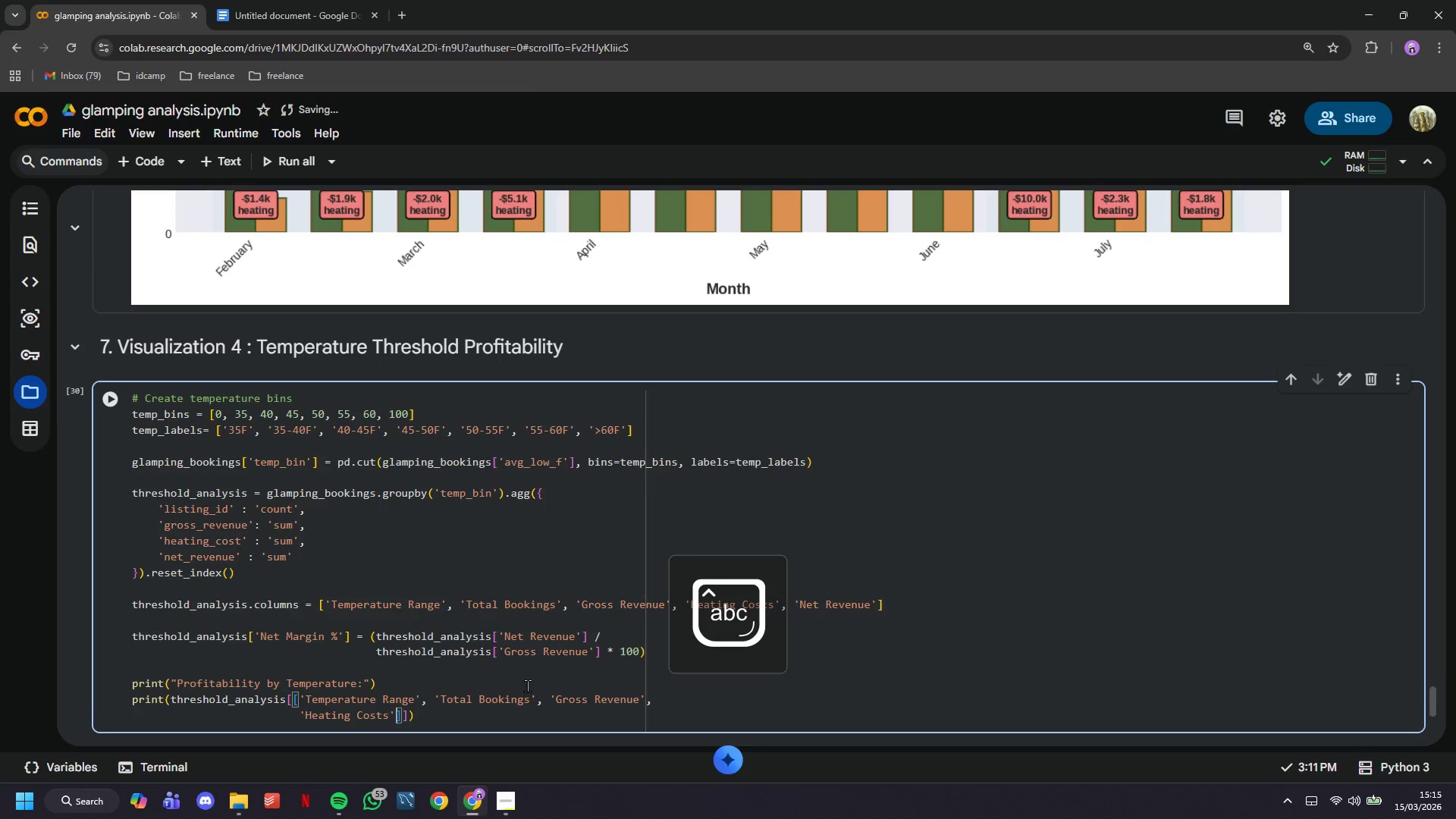 
key(ArrowRight)
 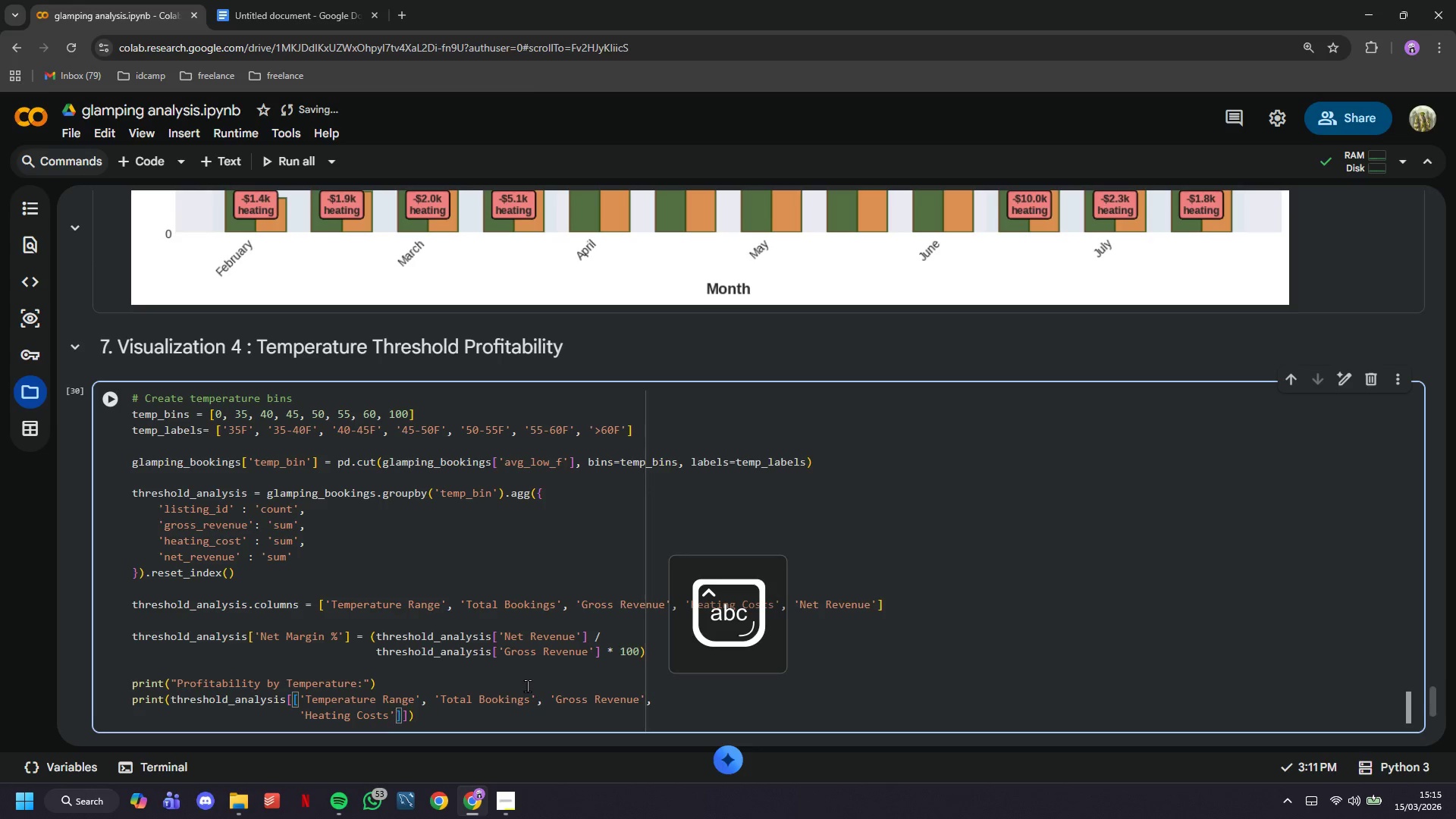 
key(Comma)
 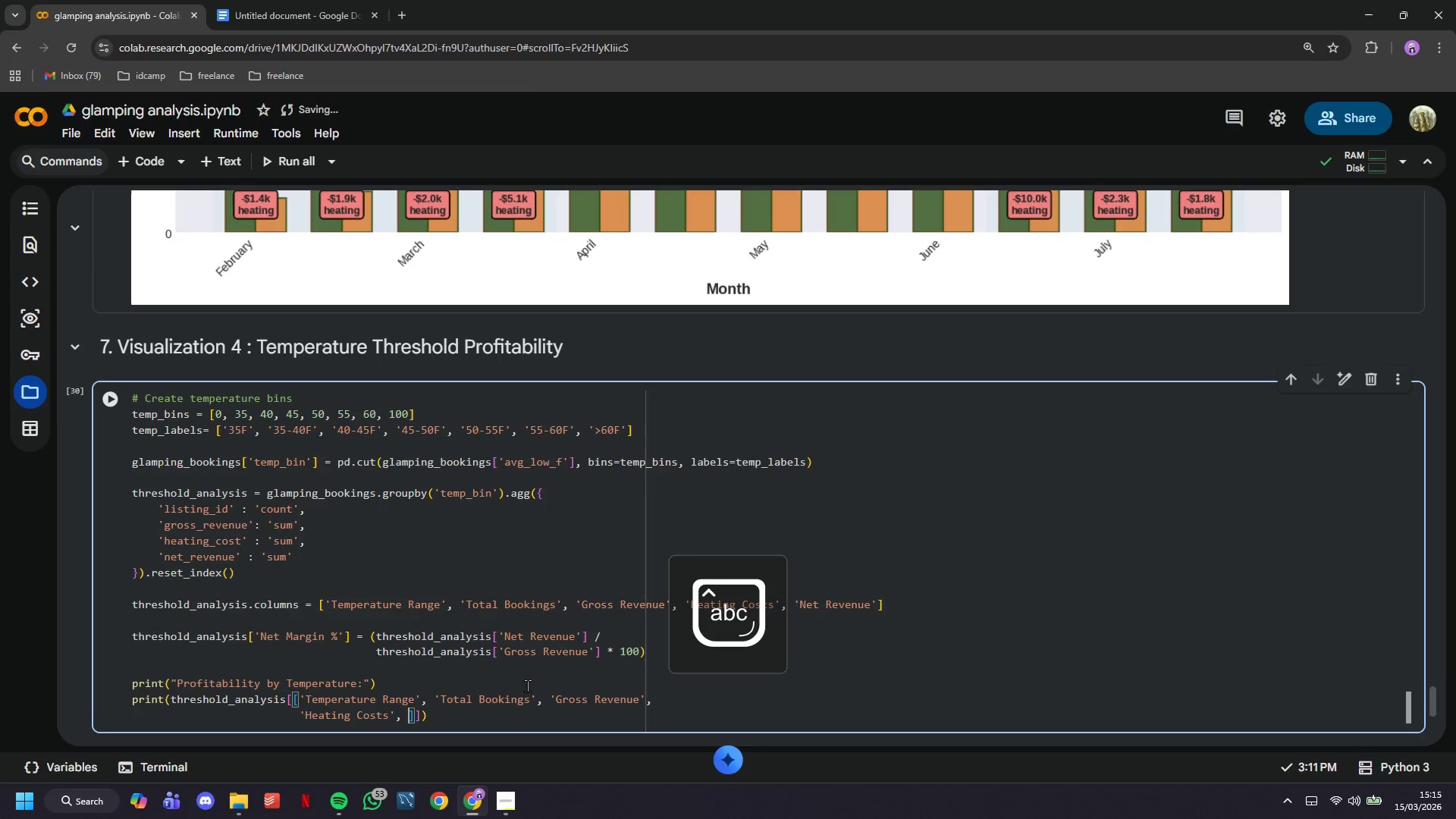 
key(Space)
 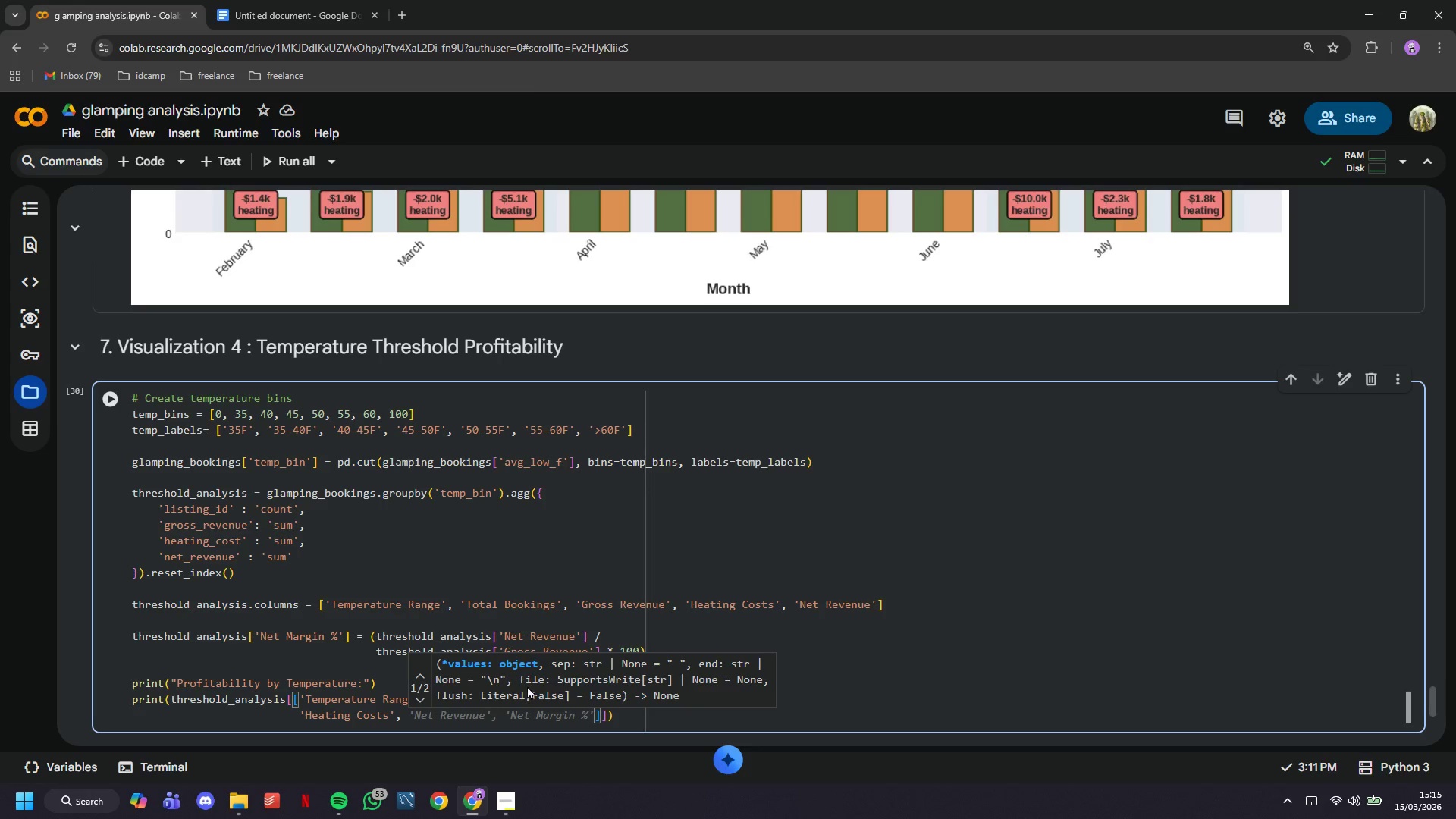 
wait(6.0)
 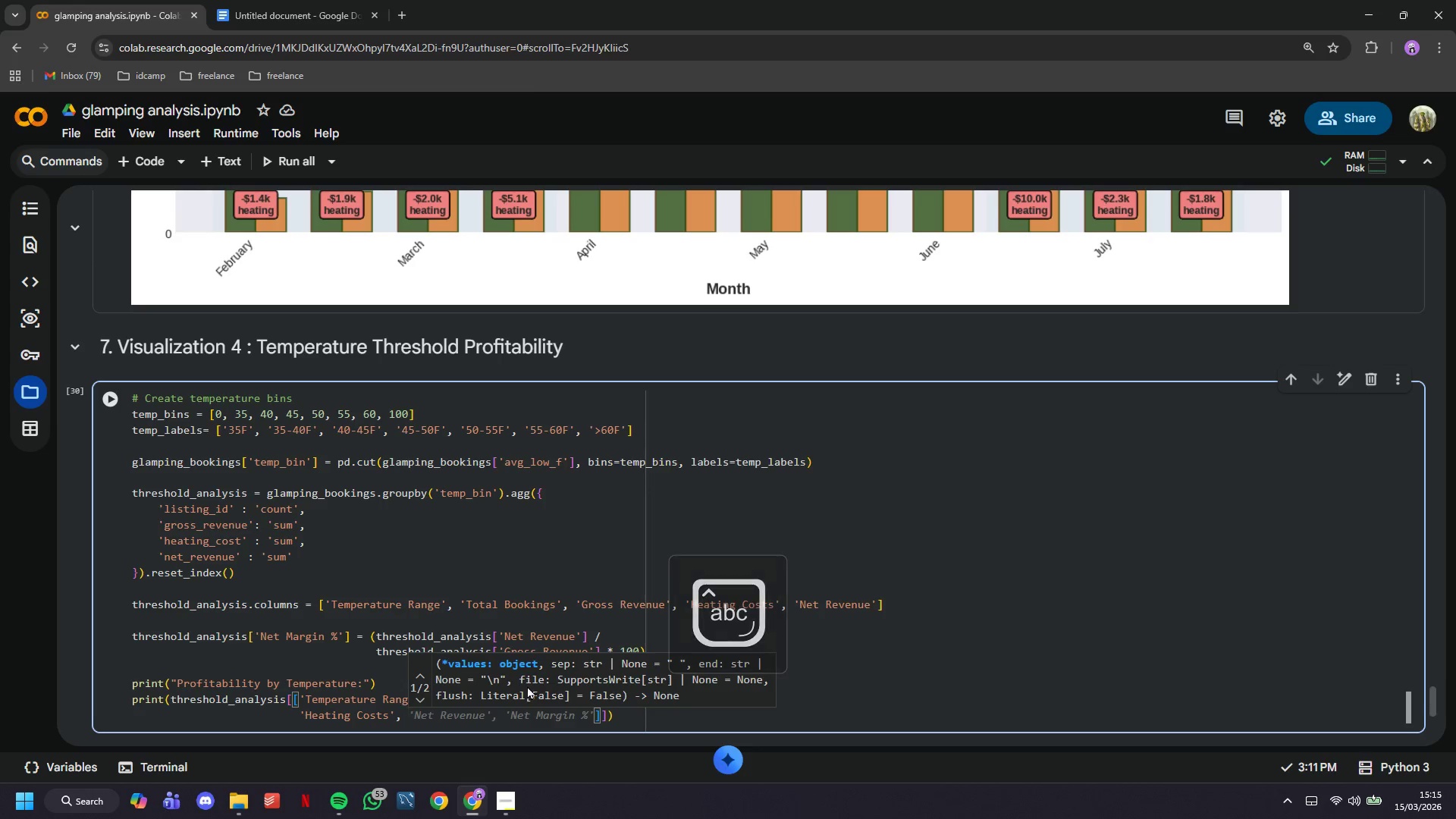 
type('Net Revenue)
 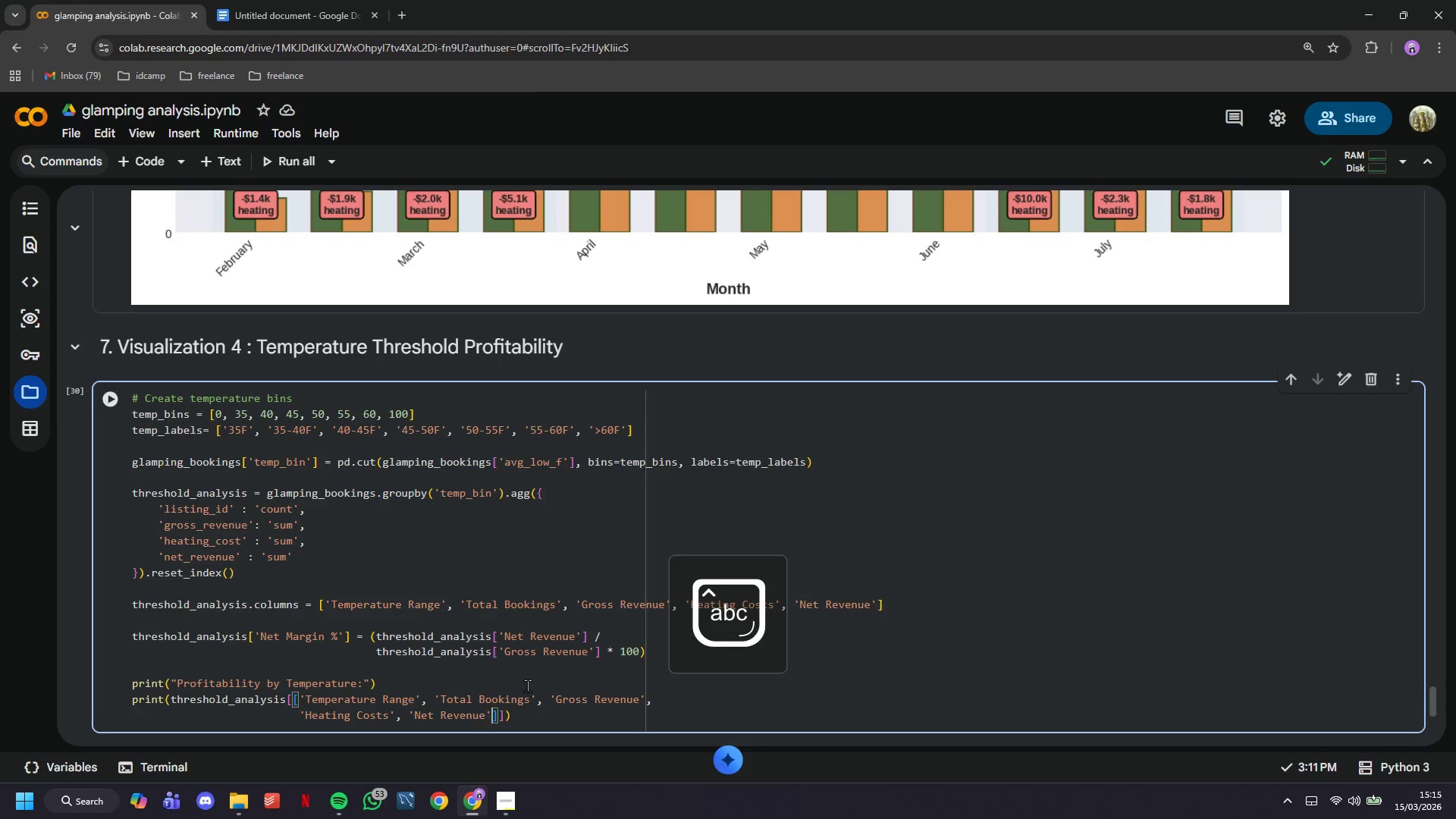 
key(ArrowRight)
 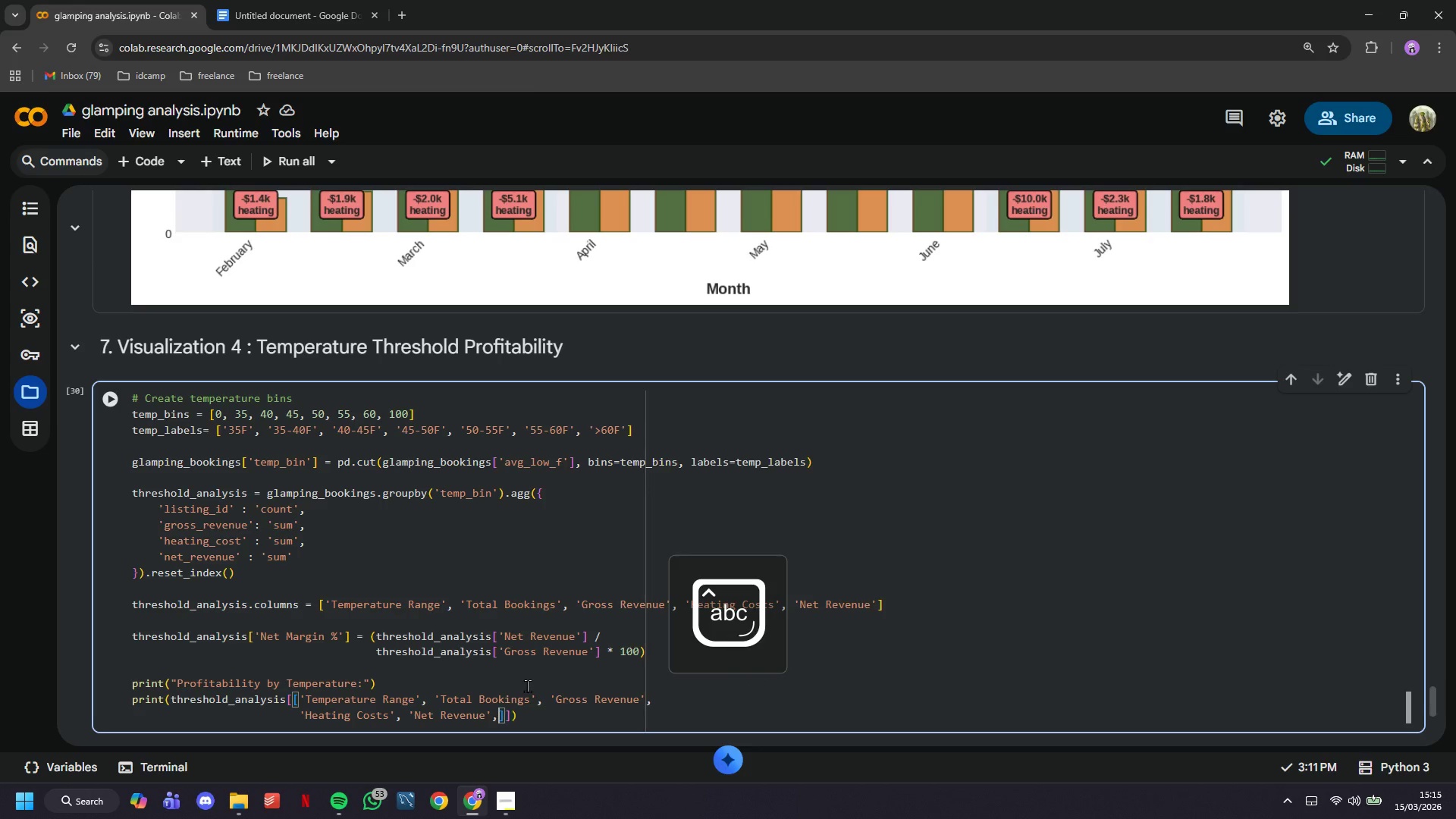 
type(, 'Net Margin %)
 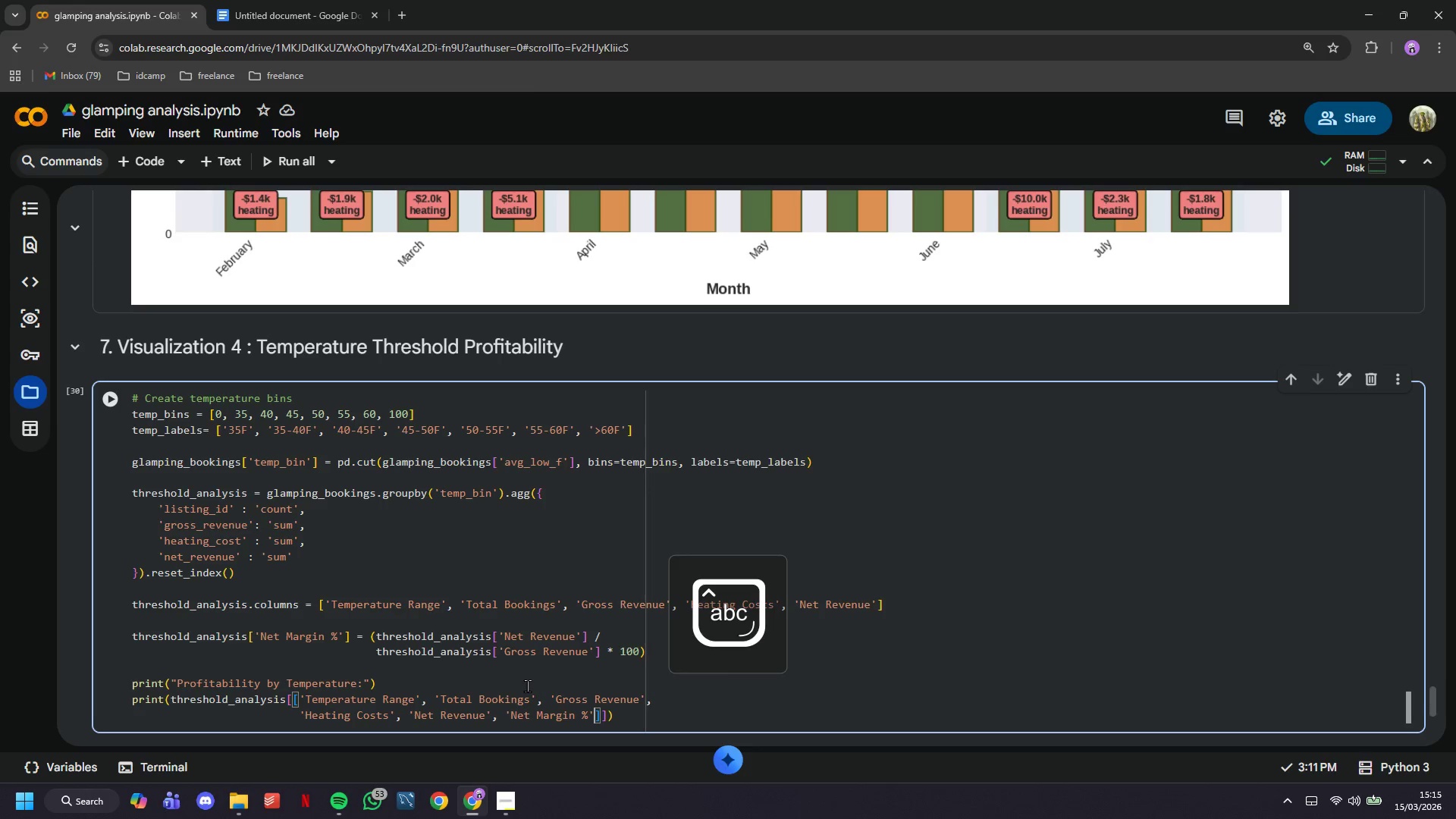 
 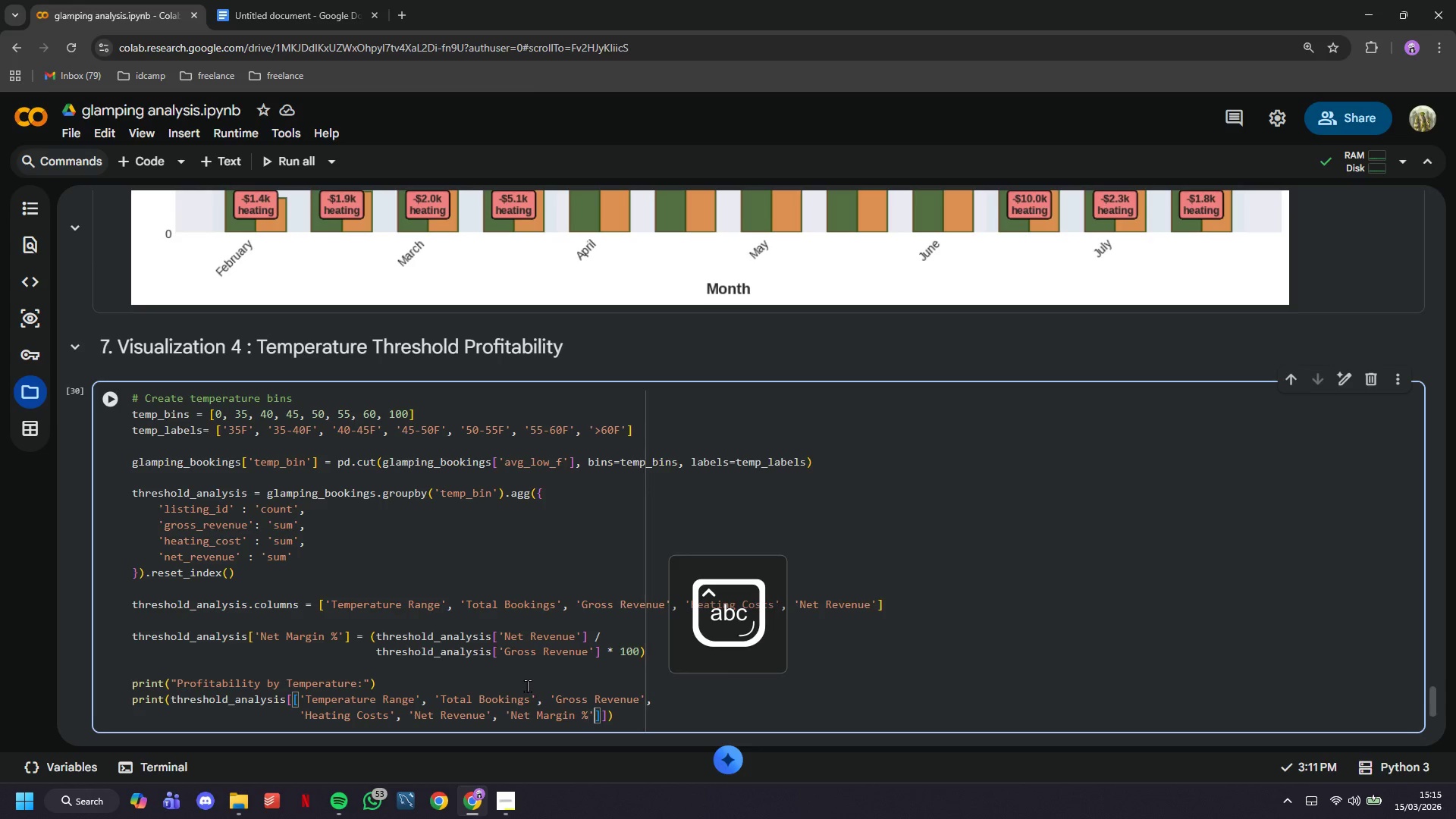 
key(ArrowRight)
 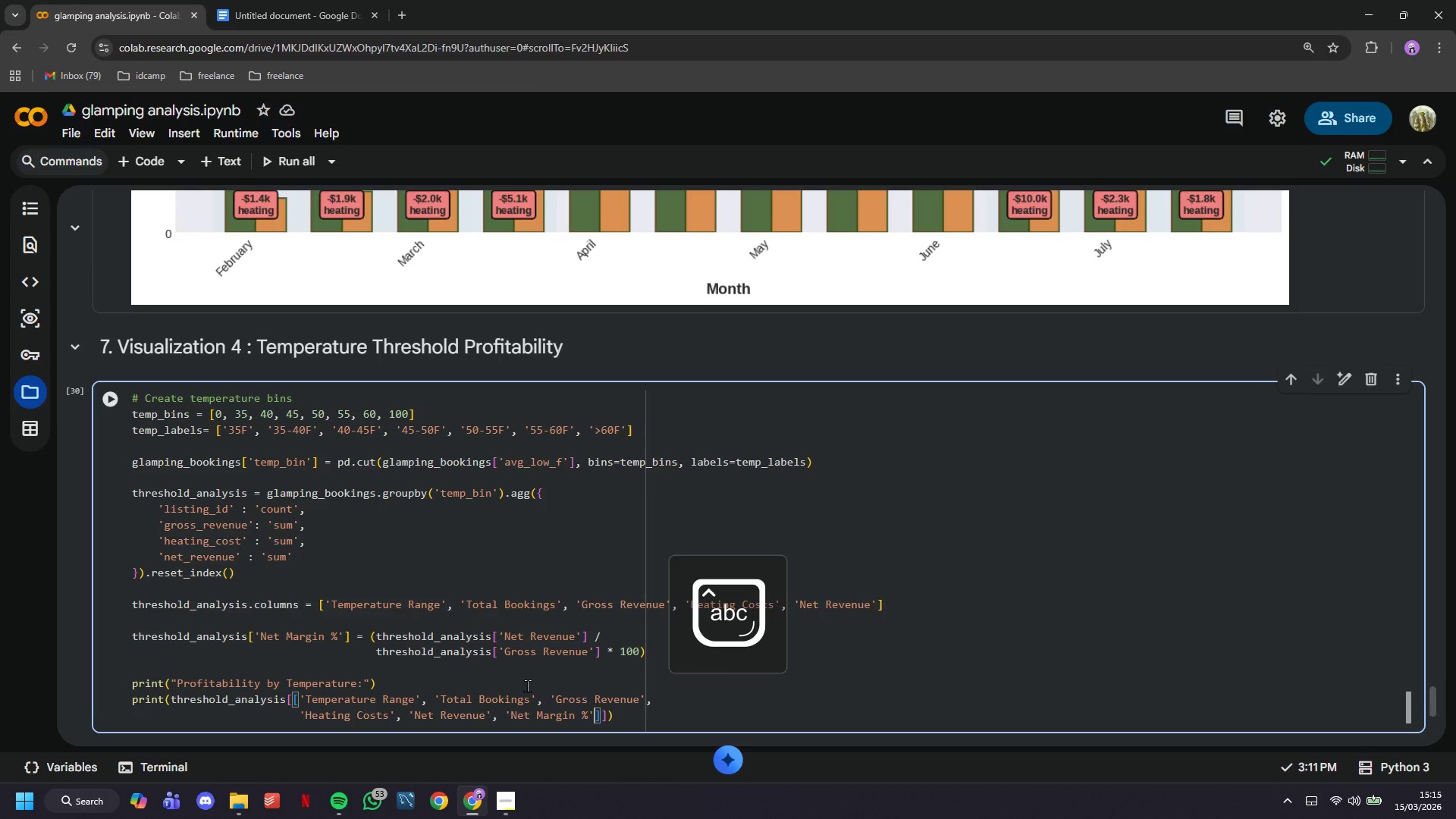 
key(ArrowRight)
 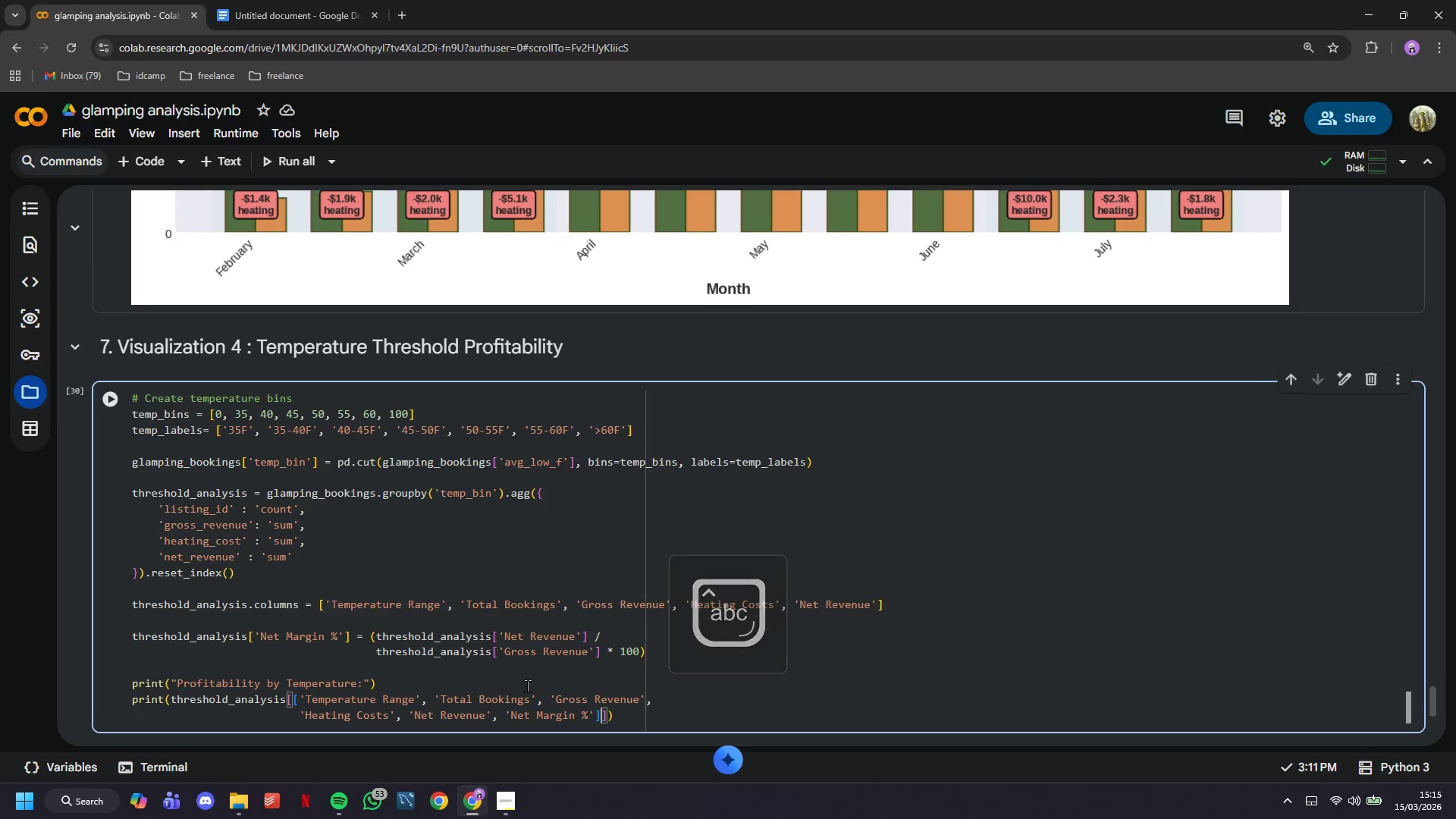 
key(ArrowRight)
 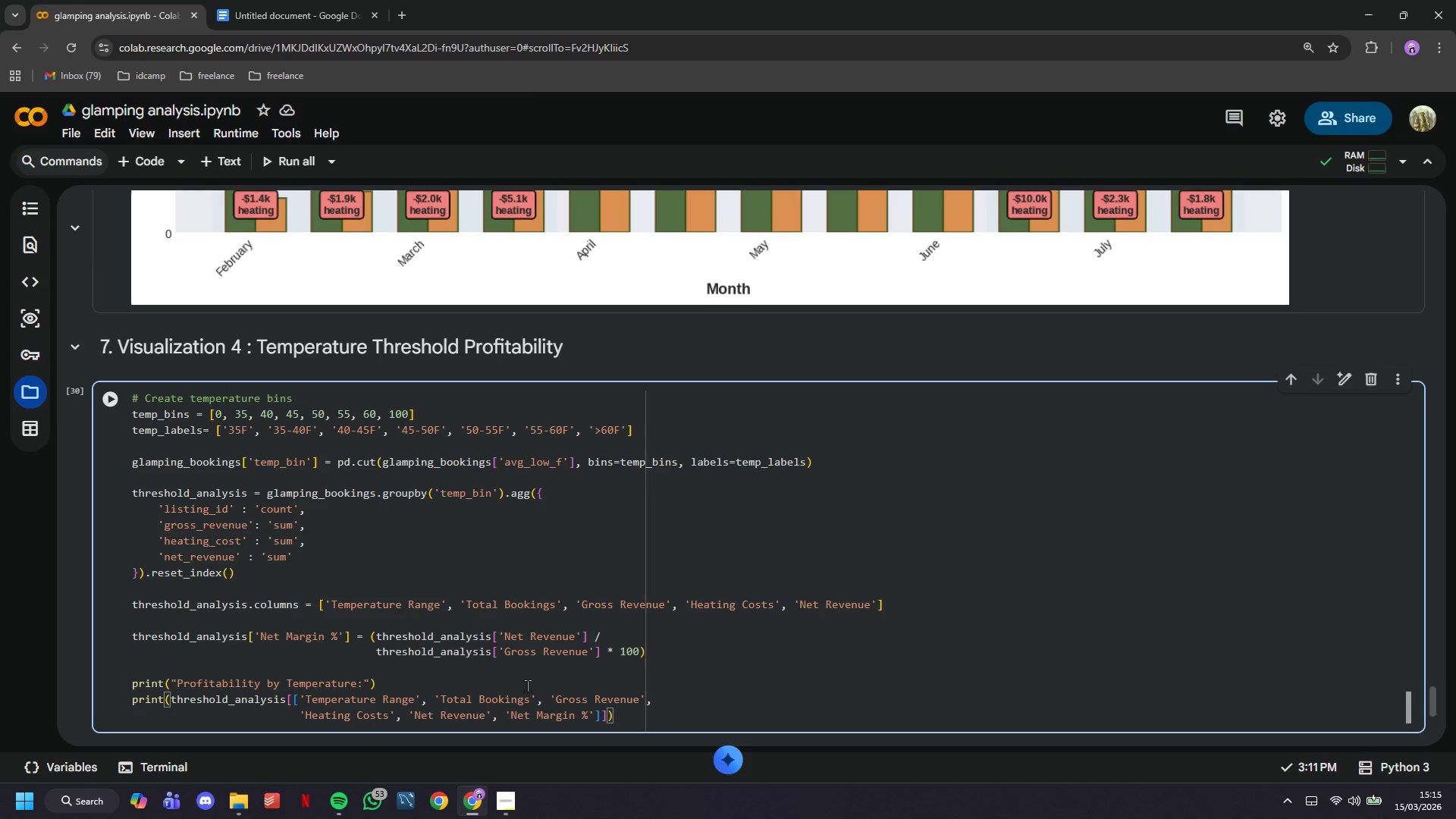 
type(.to_string(index=False)
 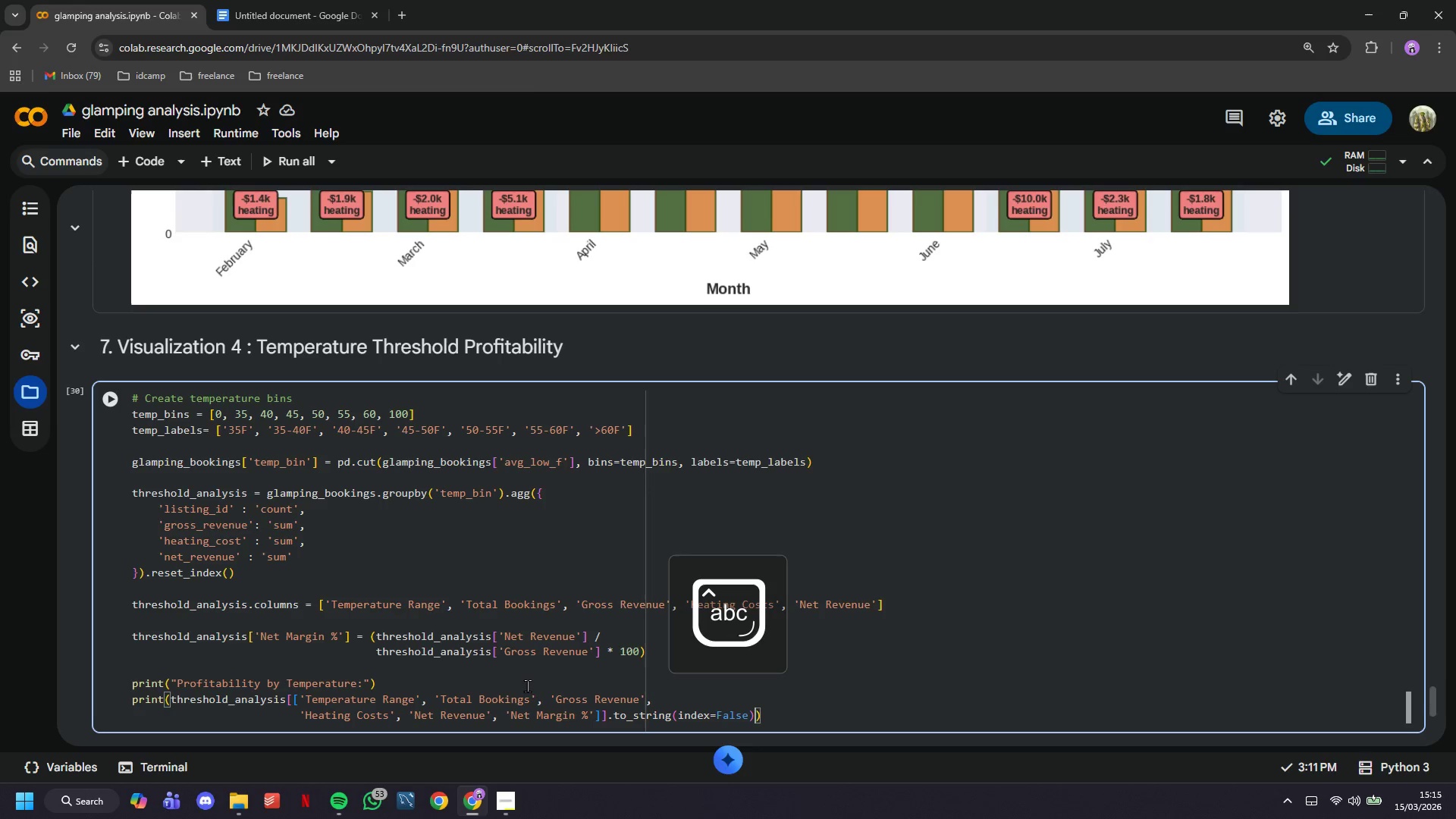 
 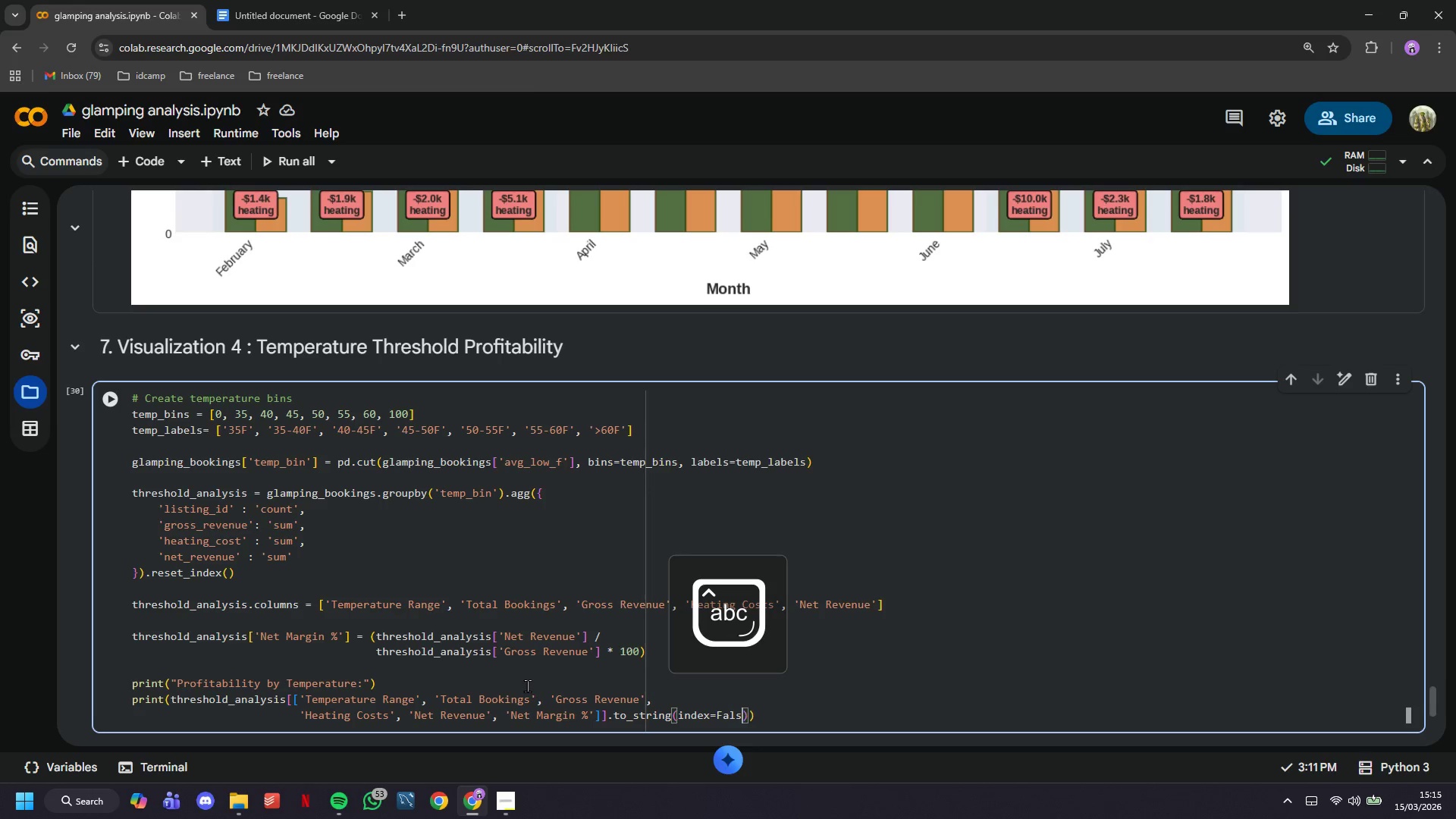 
key(ArrowRight)
 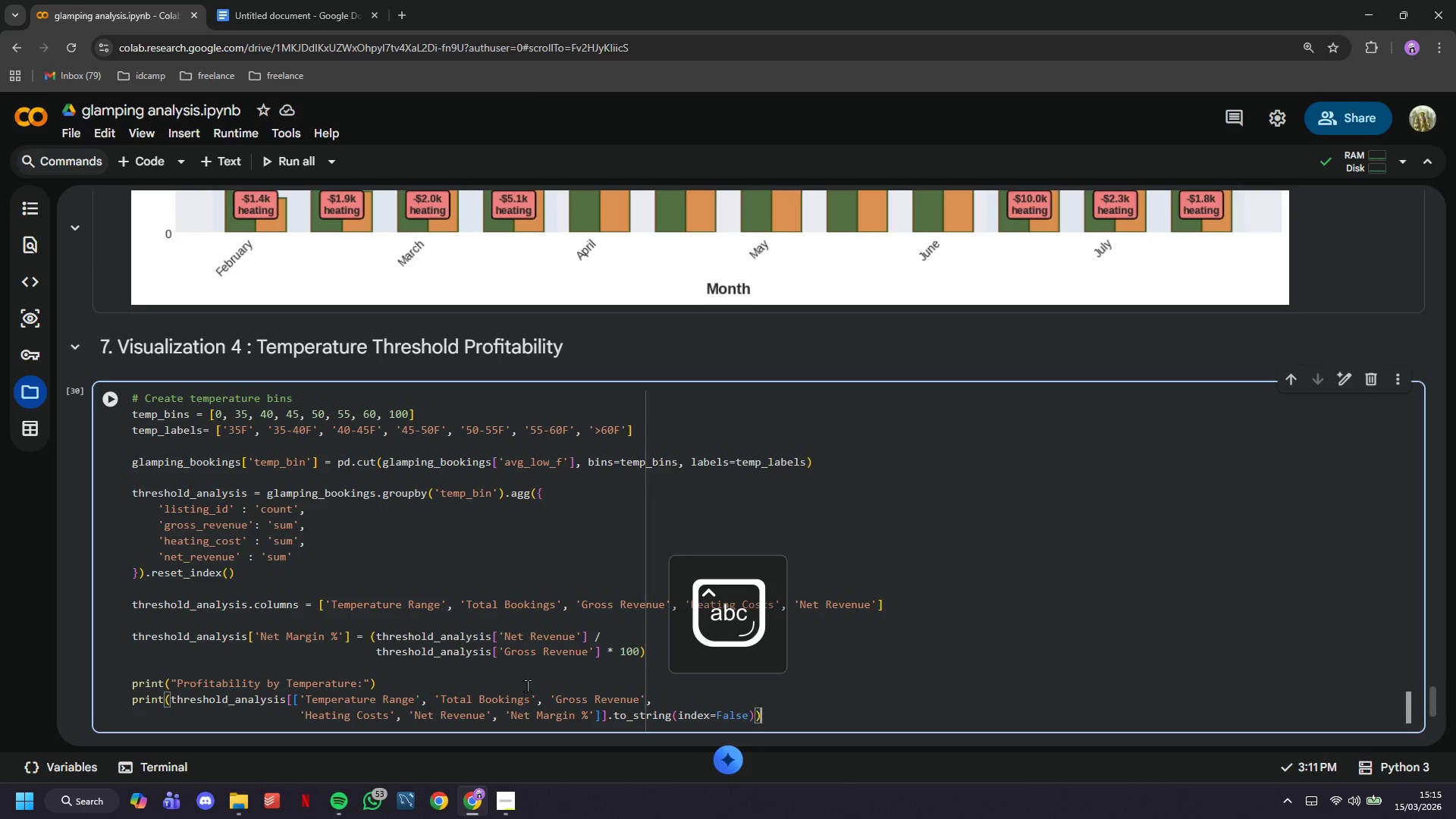 
key(ArrowRight)
 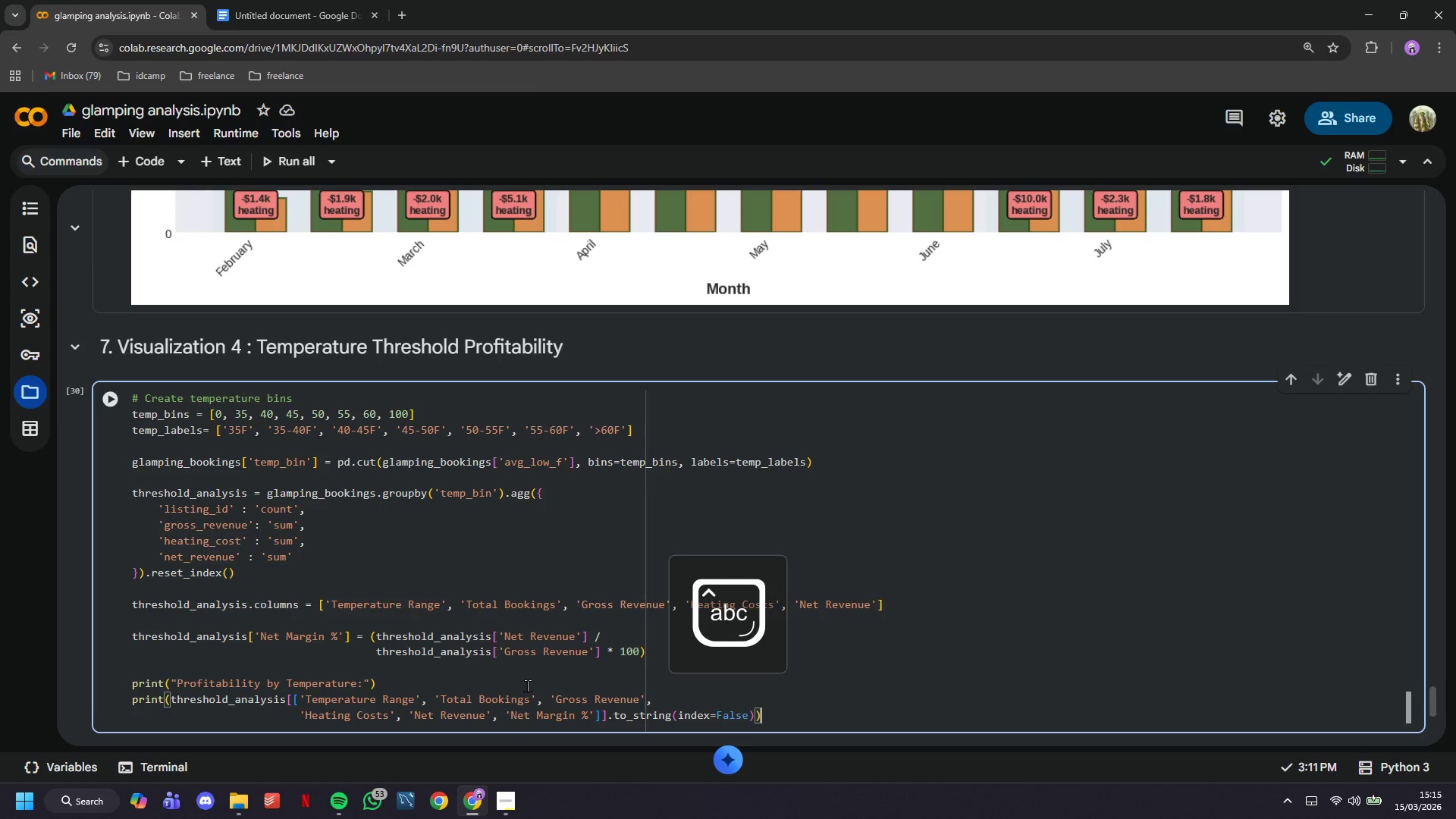 
key(ArrowRight)
 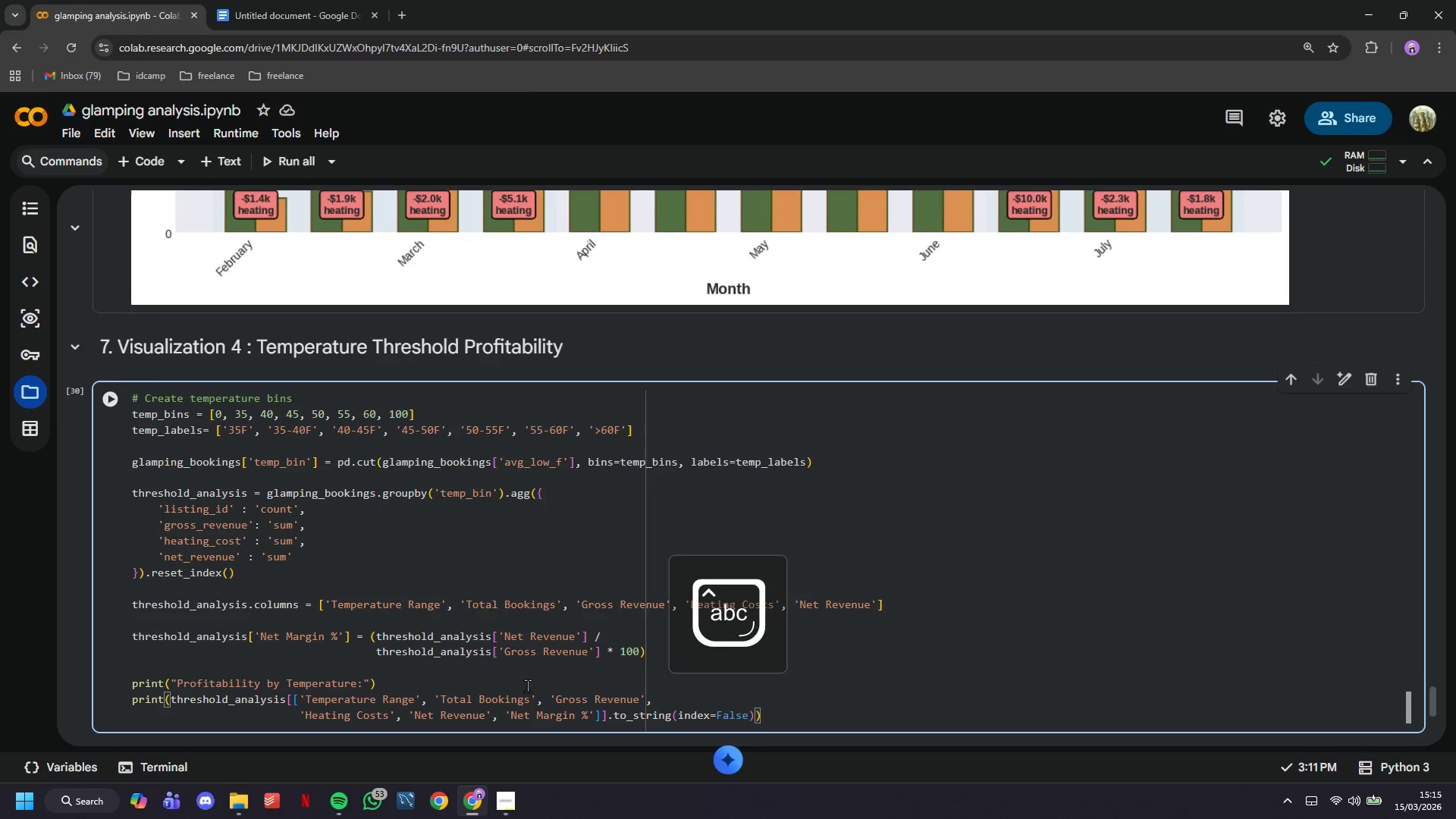 
key(Enter)
 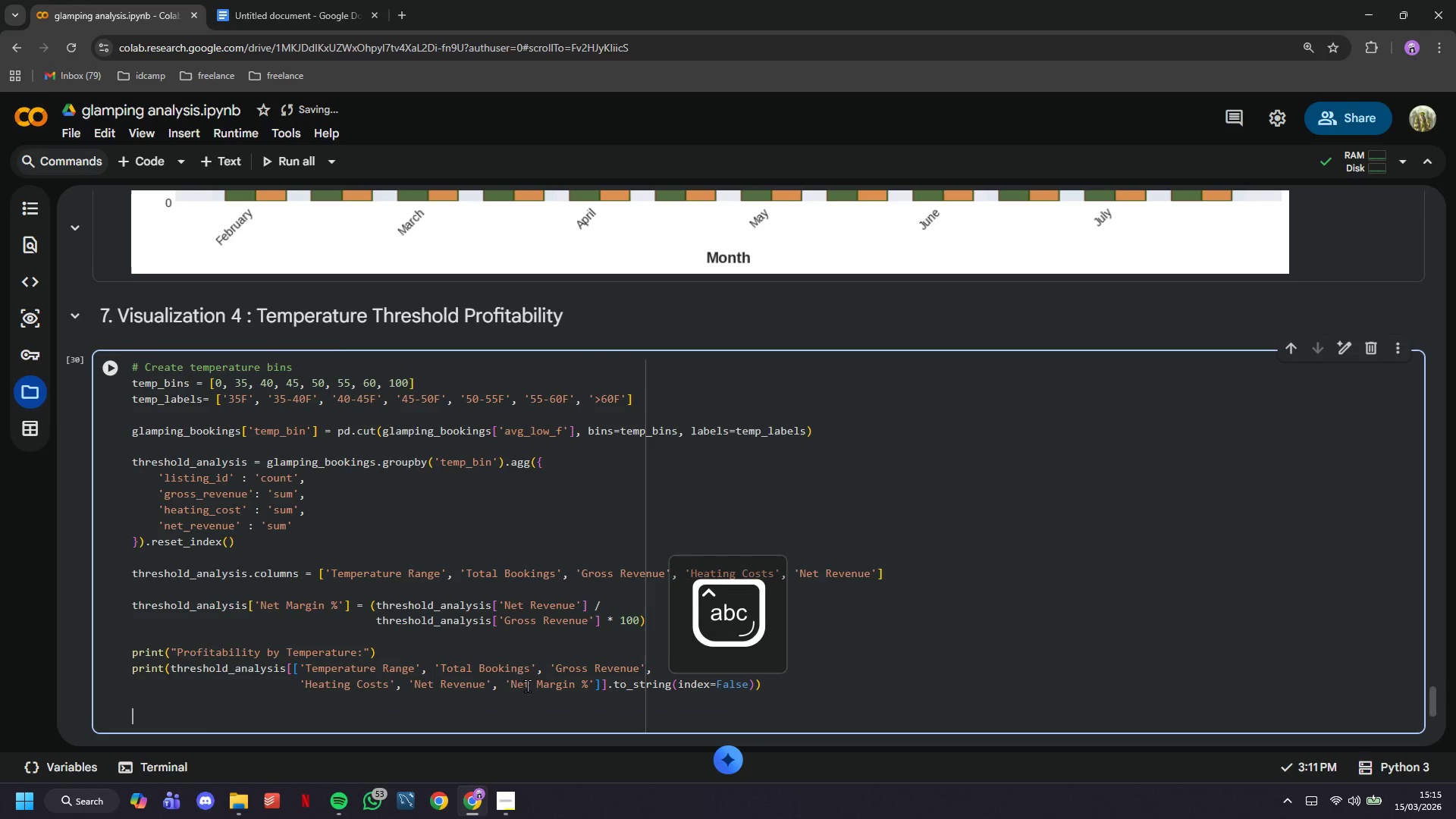 
key(Enter)
 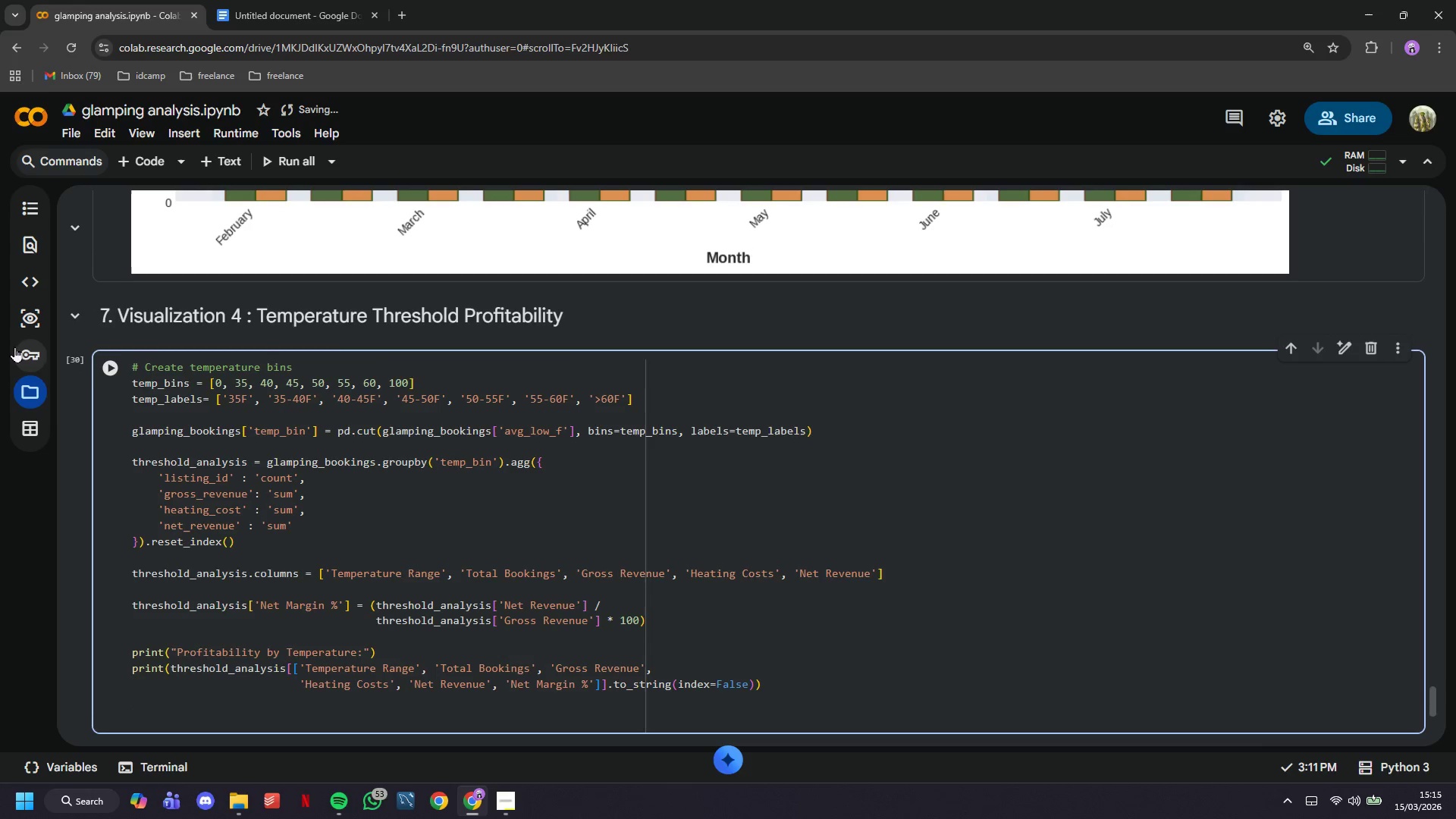 
left_click([114, 378])
 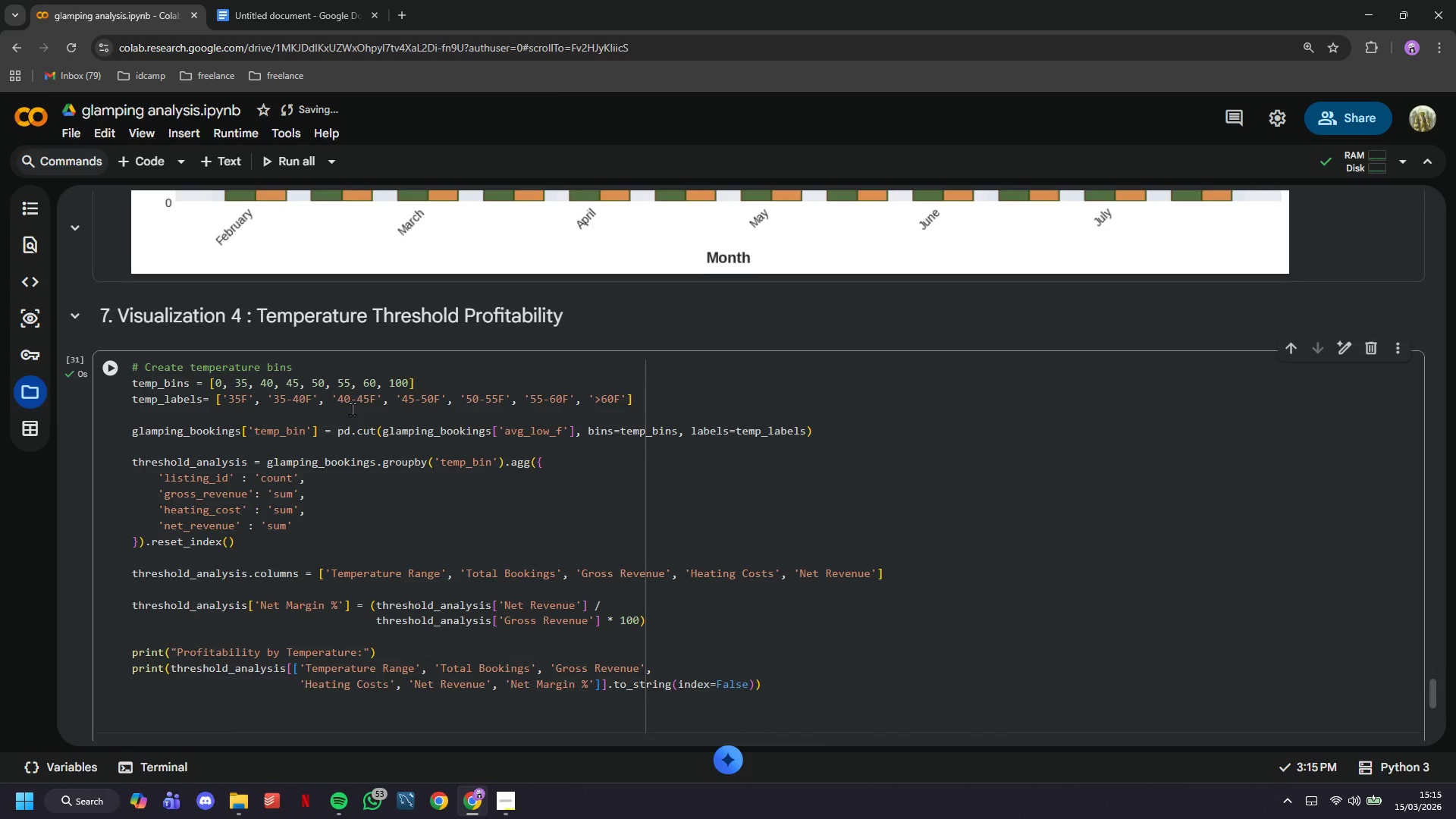 
scroll: coordinate [352, 409], scroll_direction: down, amount: 5.0
 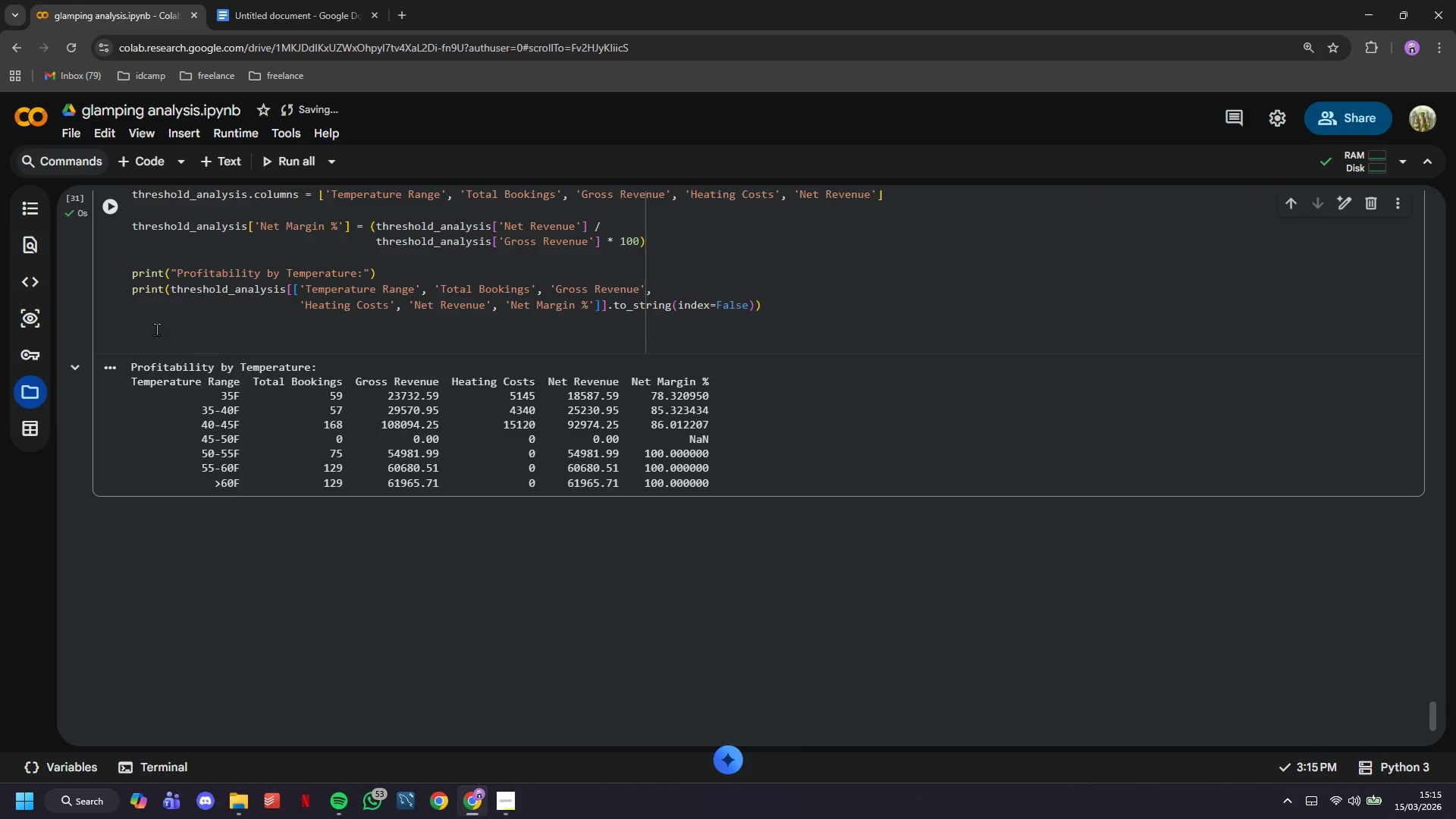 
left_click([156, 329])
 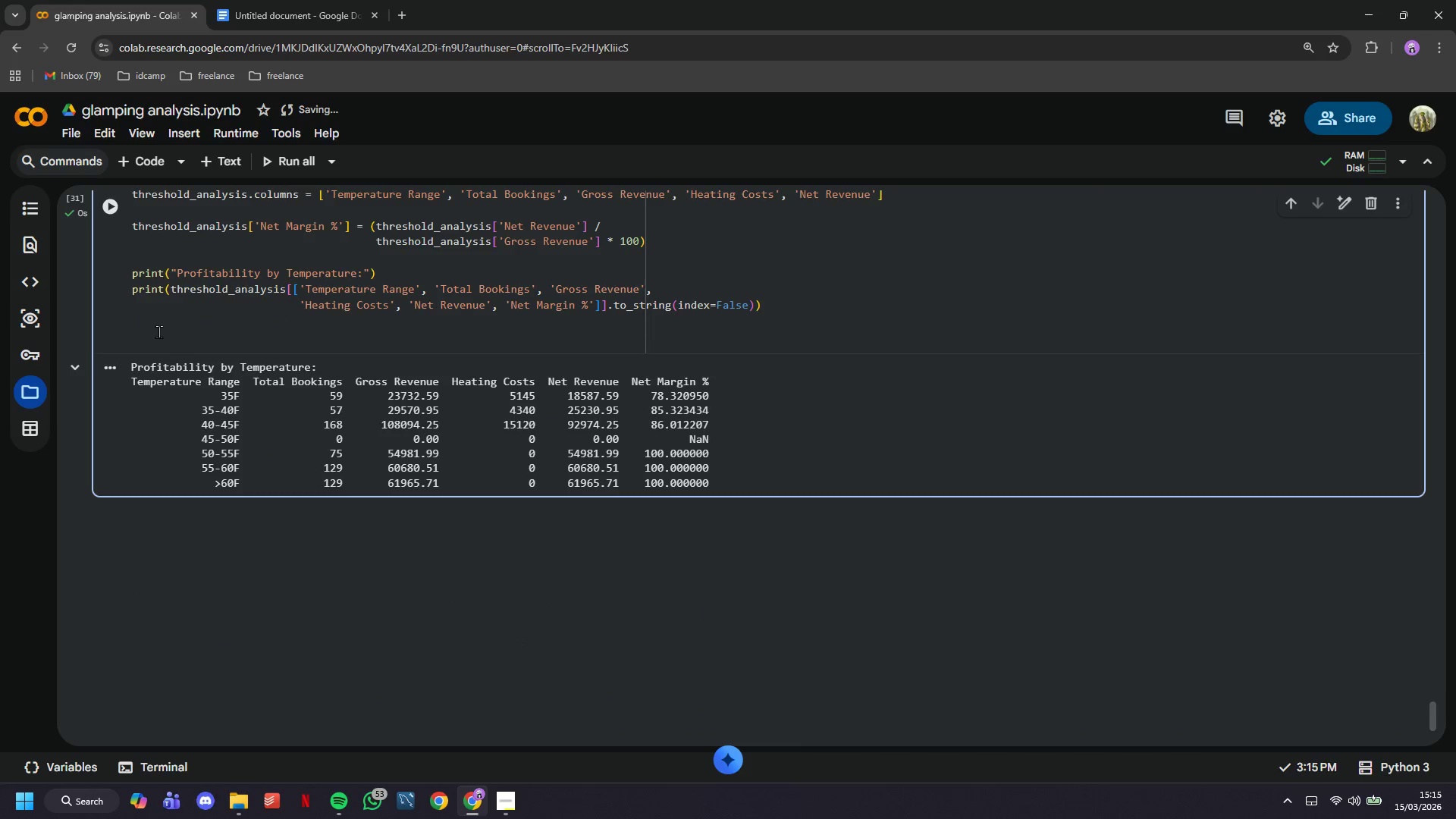 
key(Backspace)
 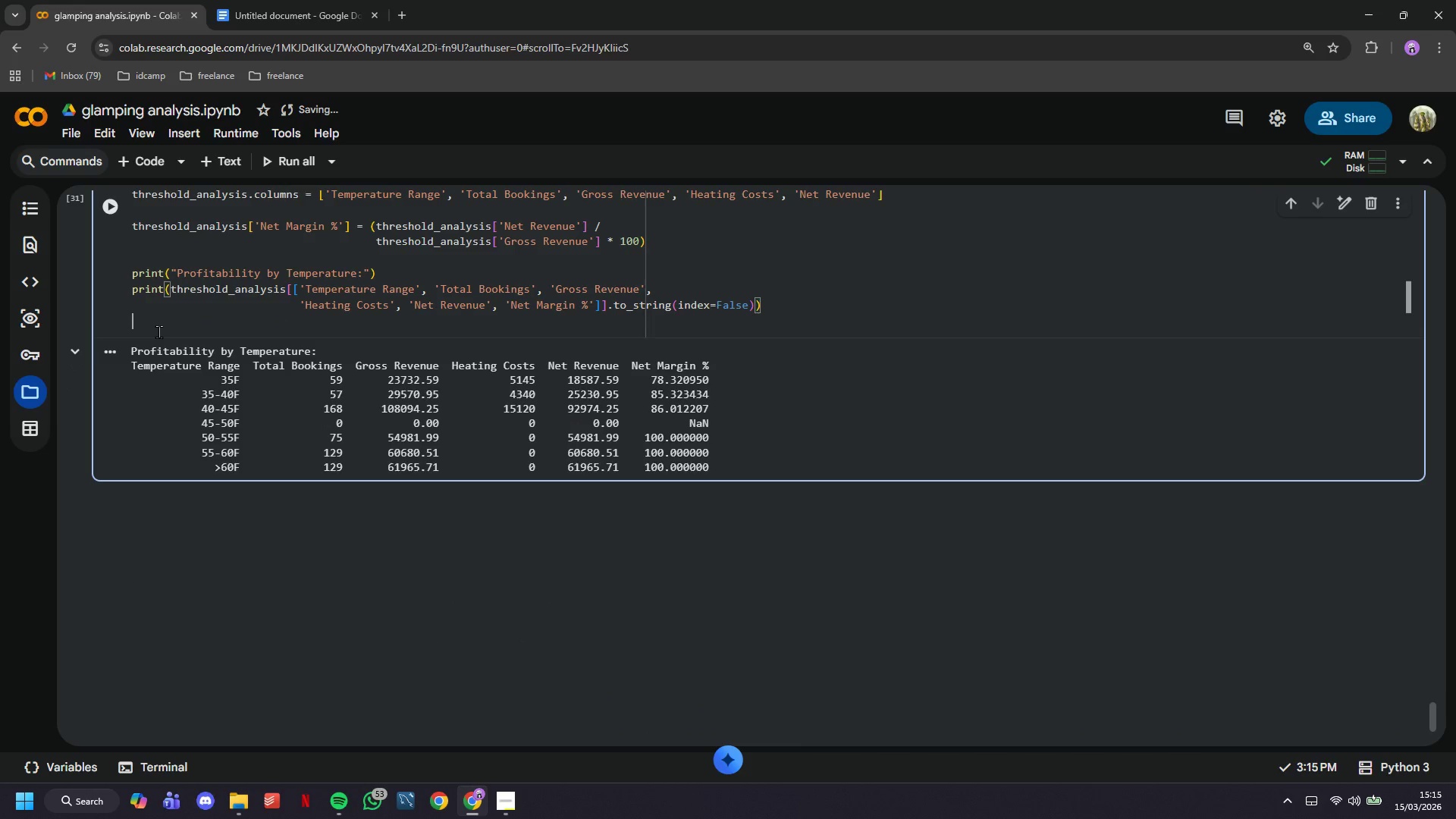 
key(ArrowDown)
 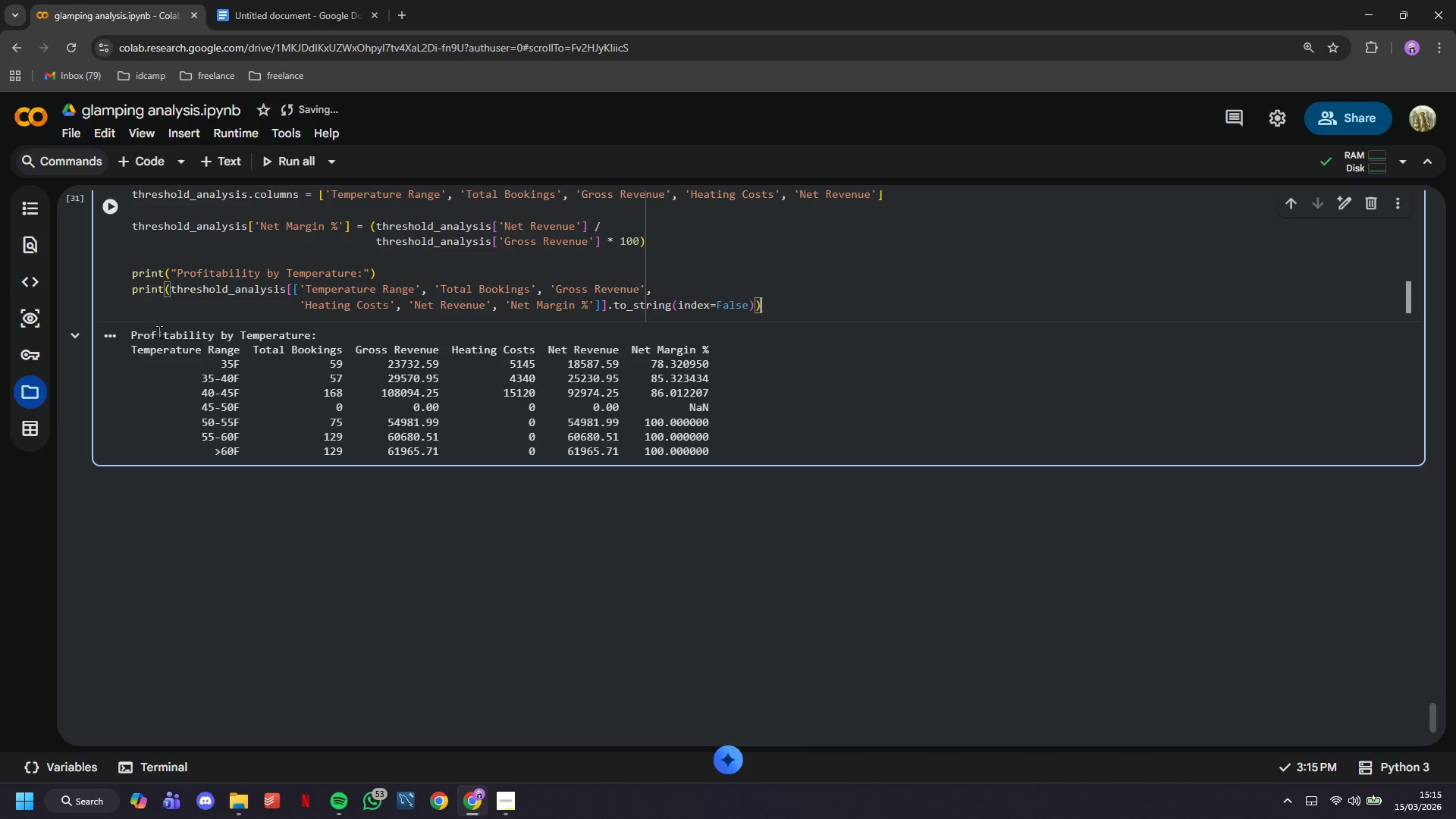 
key(Backspace)
 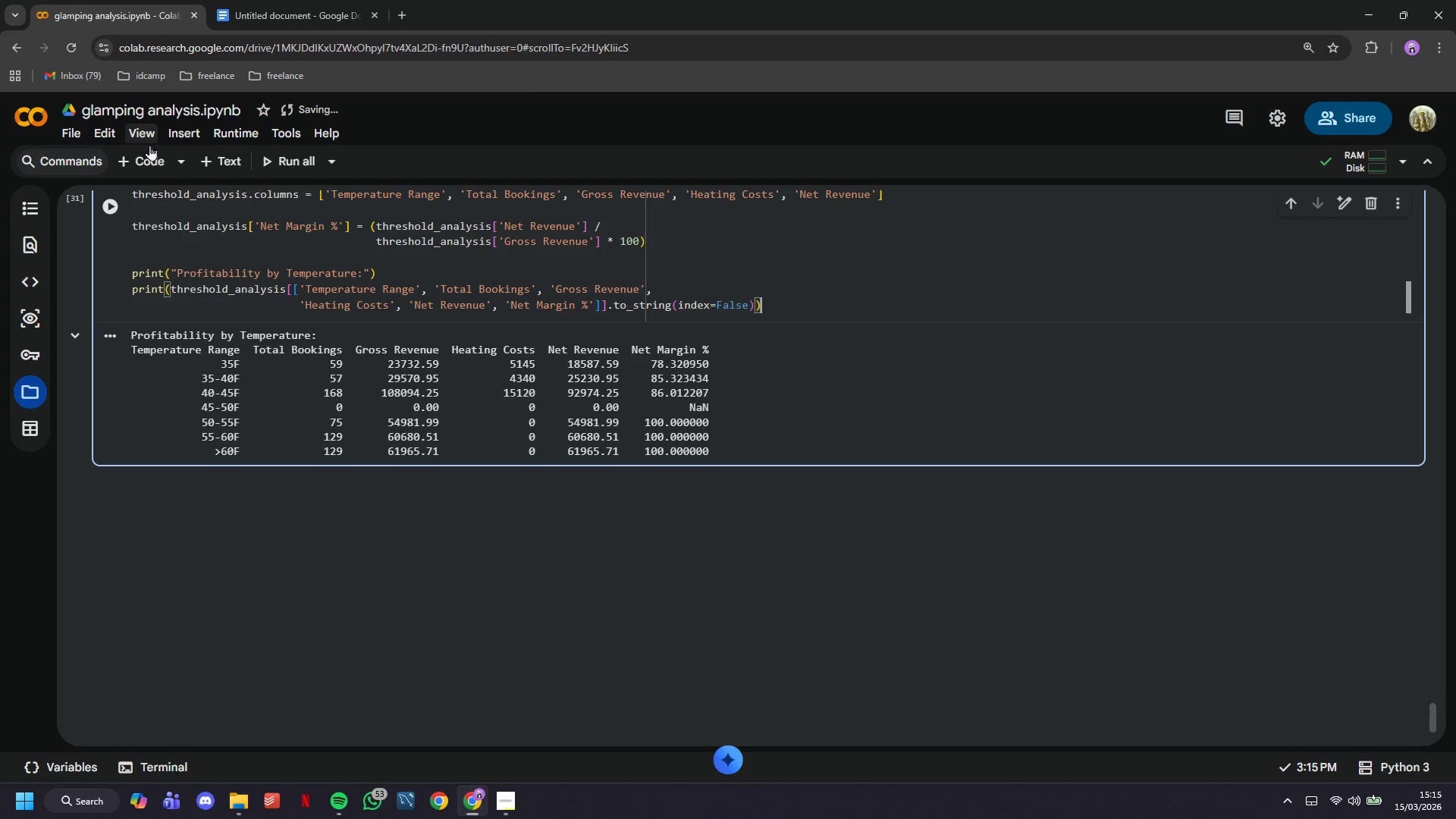 
left_click([155, 152])
 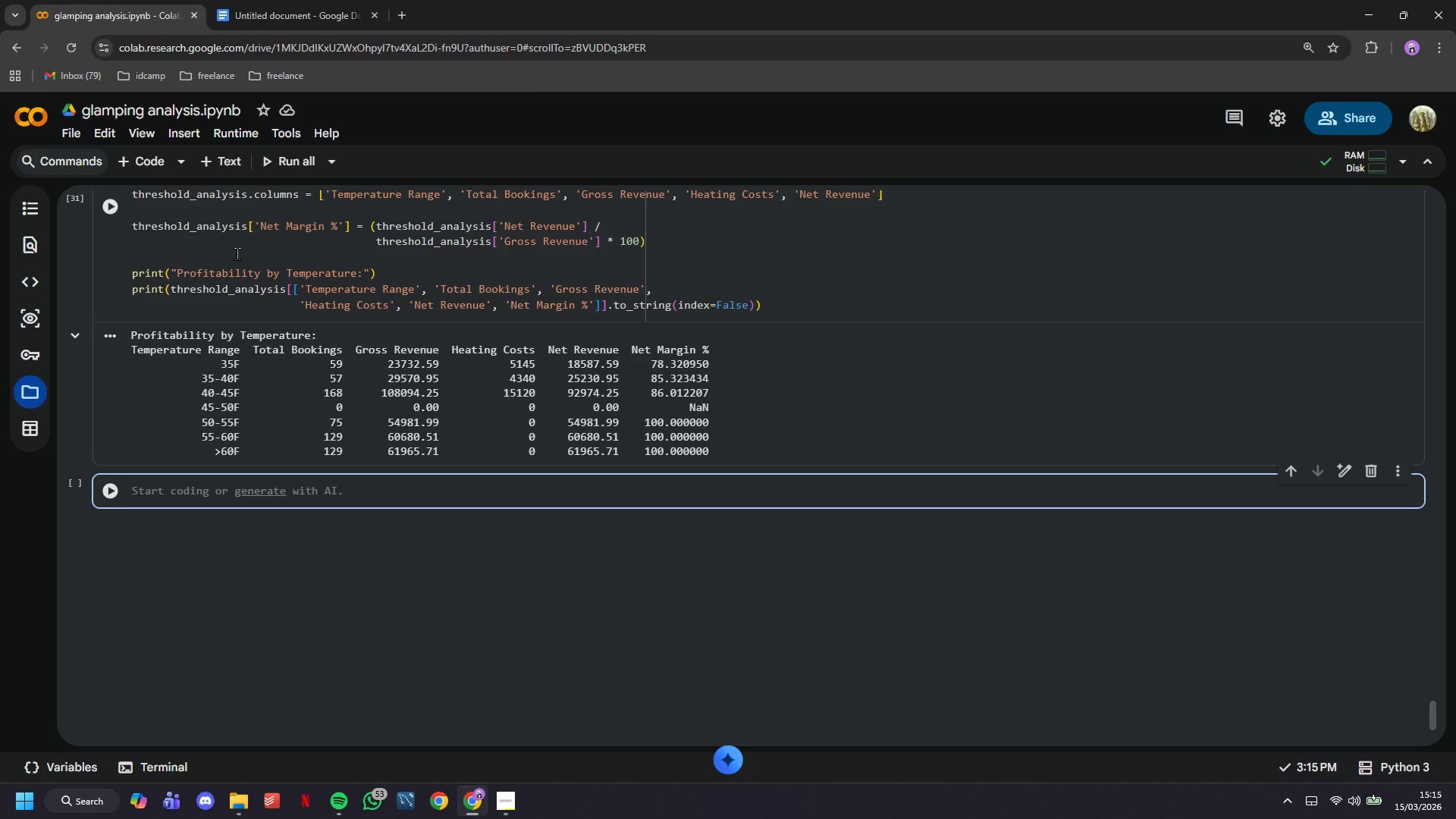 
type(fig, ax = plt.subplots(figsize=(12, 56)
key(Backspace)
key(Backspace)
type(6)
 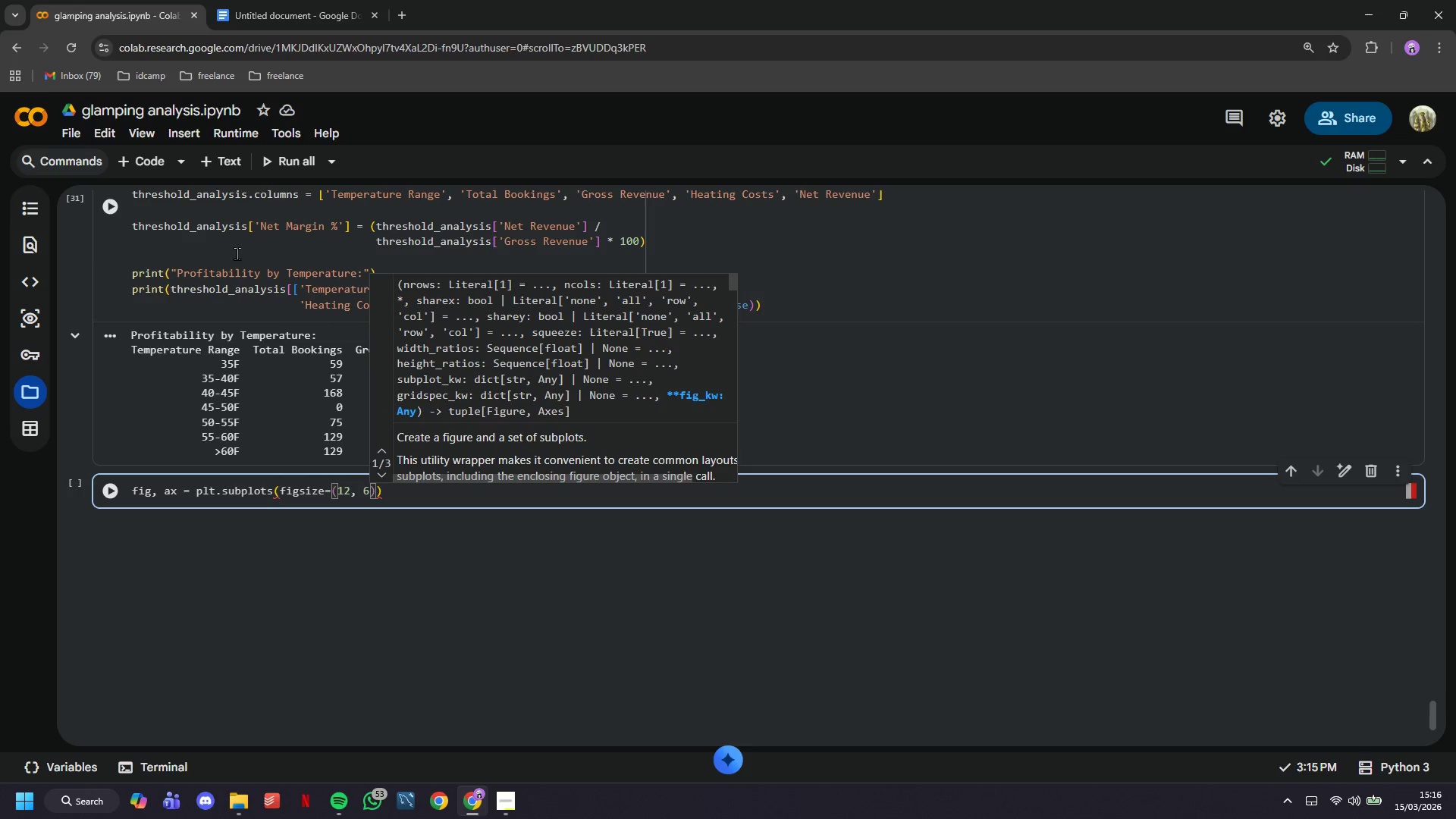 
key(ArrowRight)
 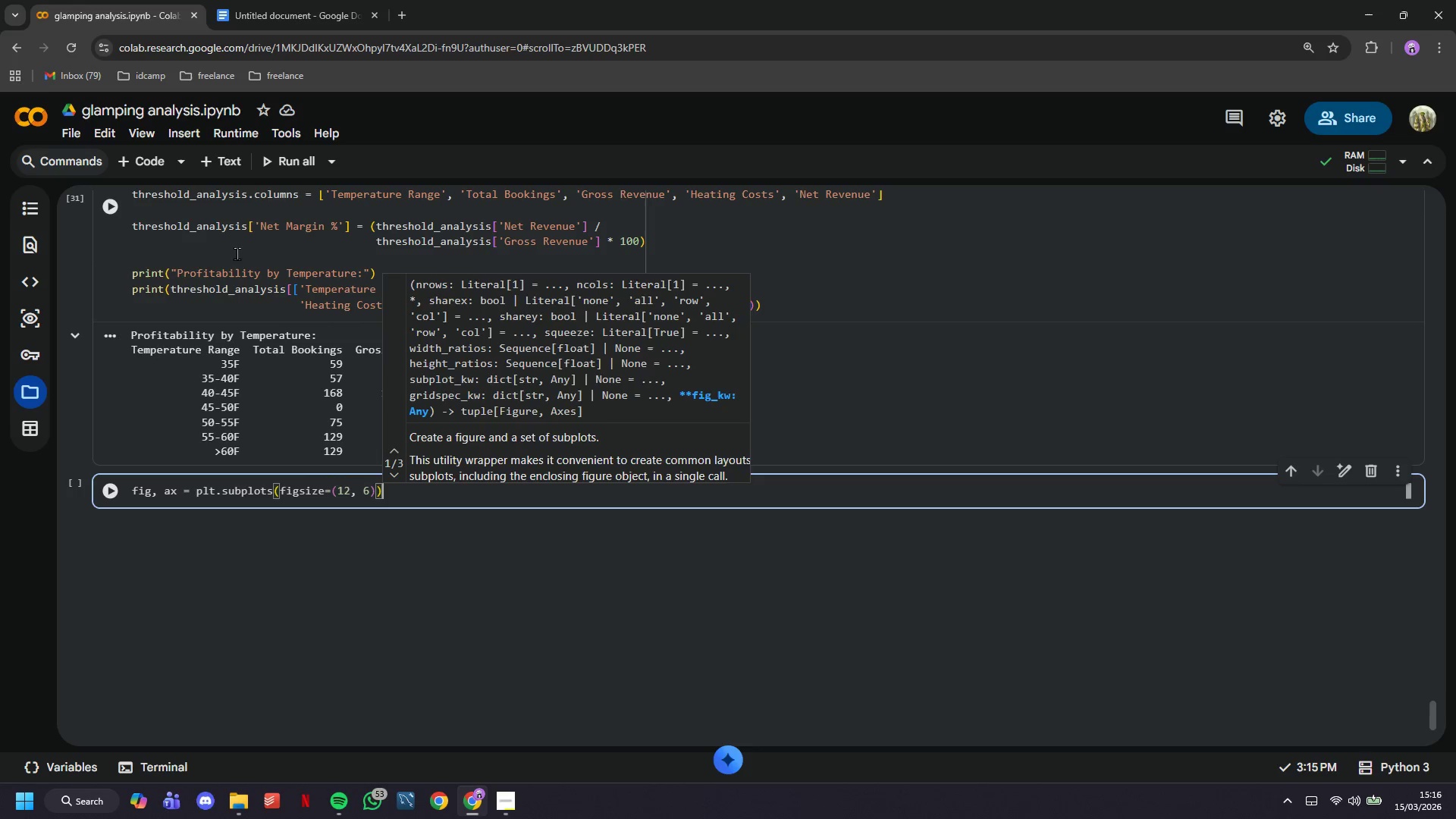 
key(ArrowRight)
 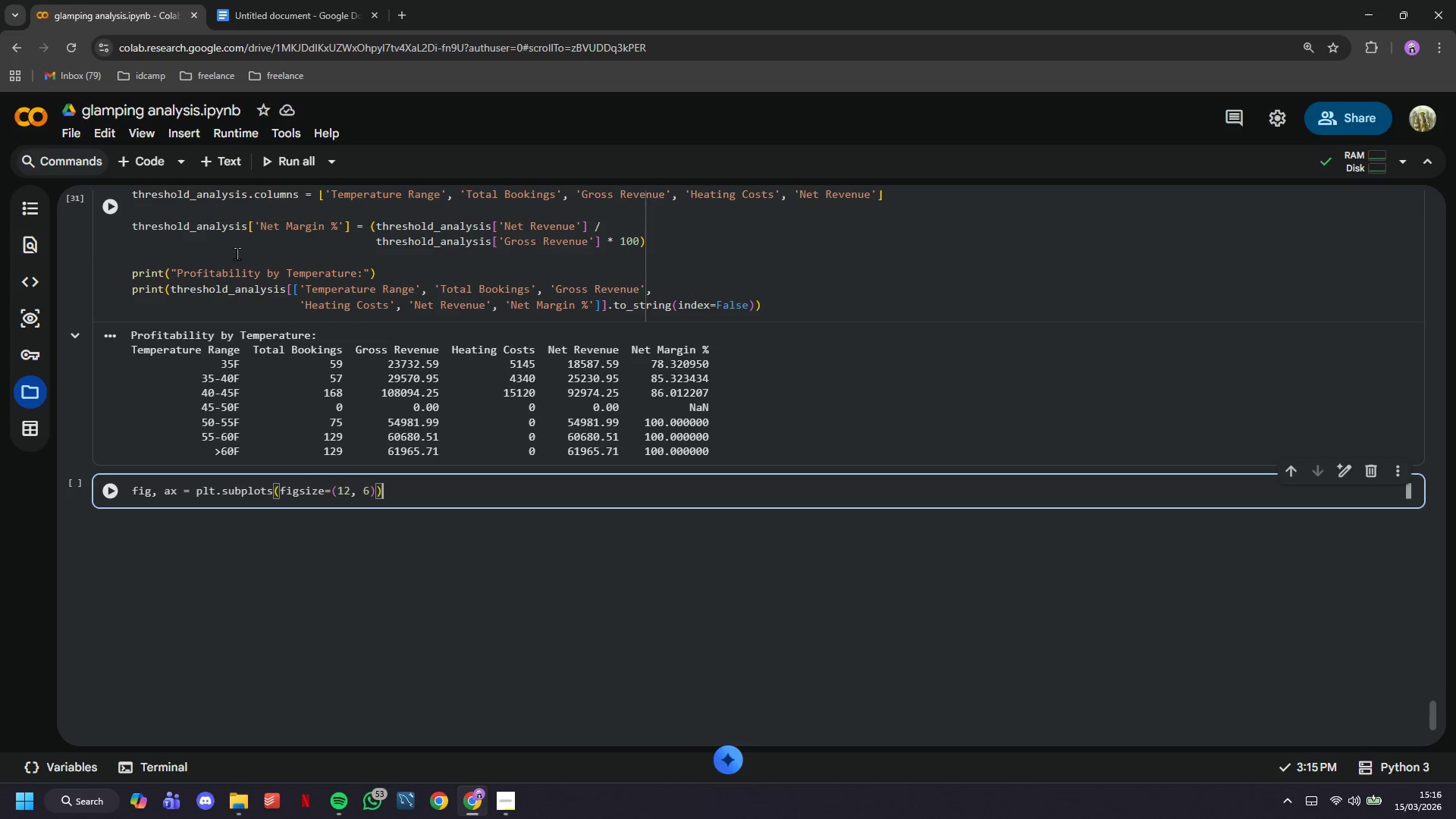 
key(ArrowRight)
 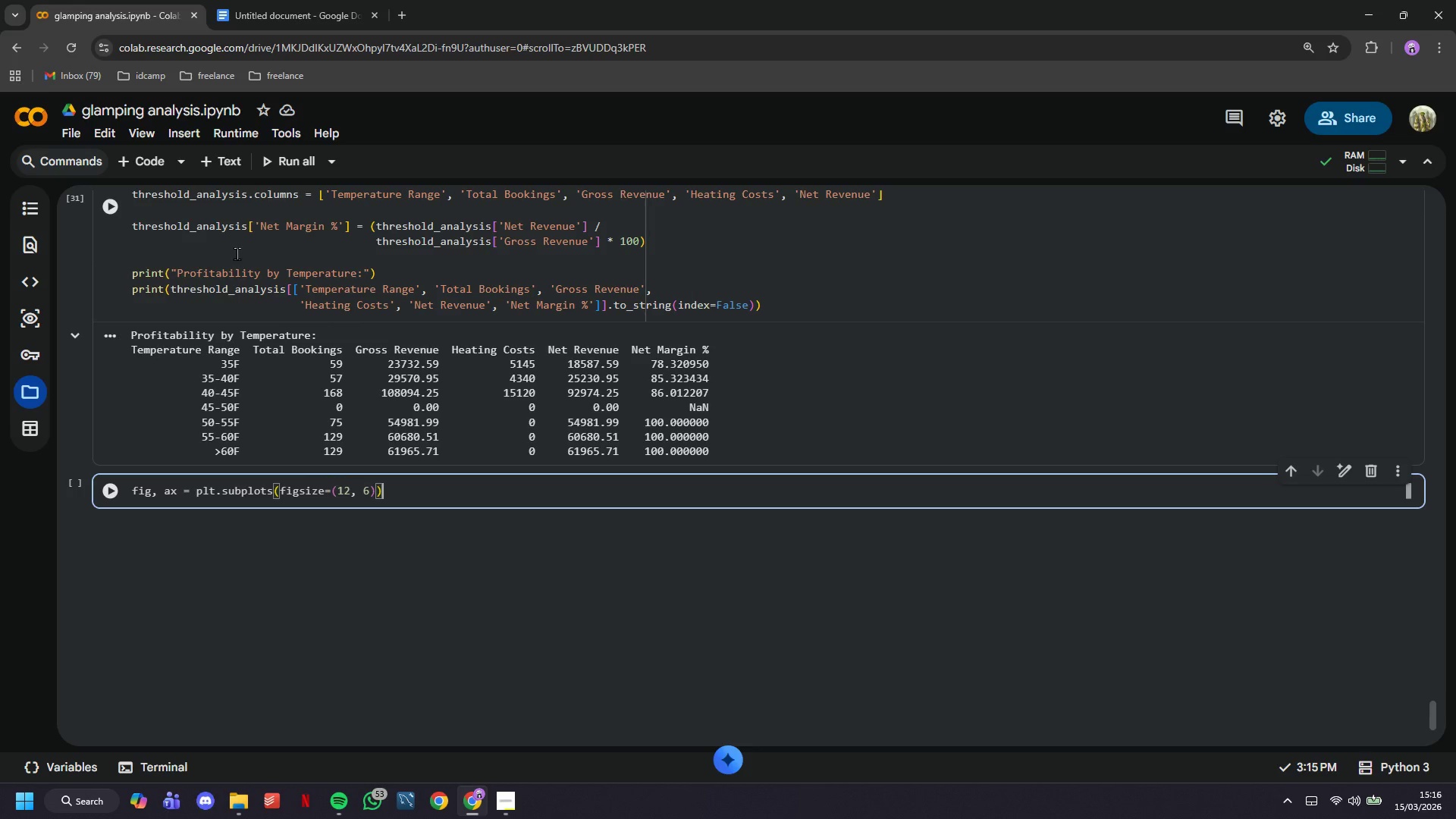 
key(Enter)
 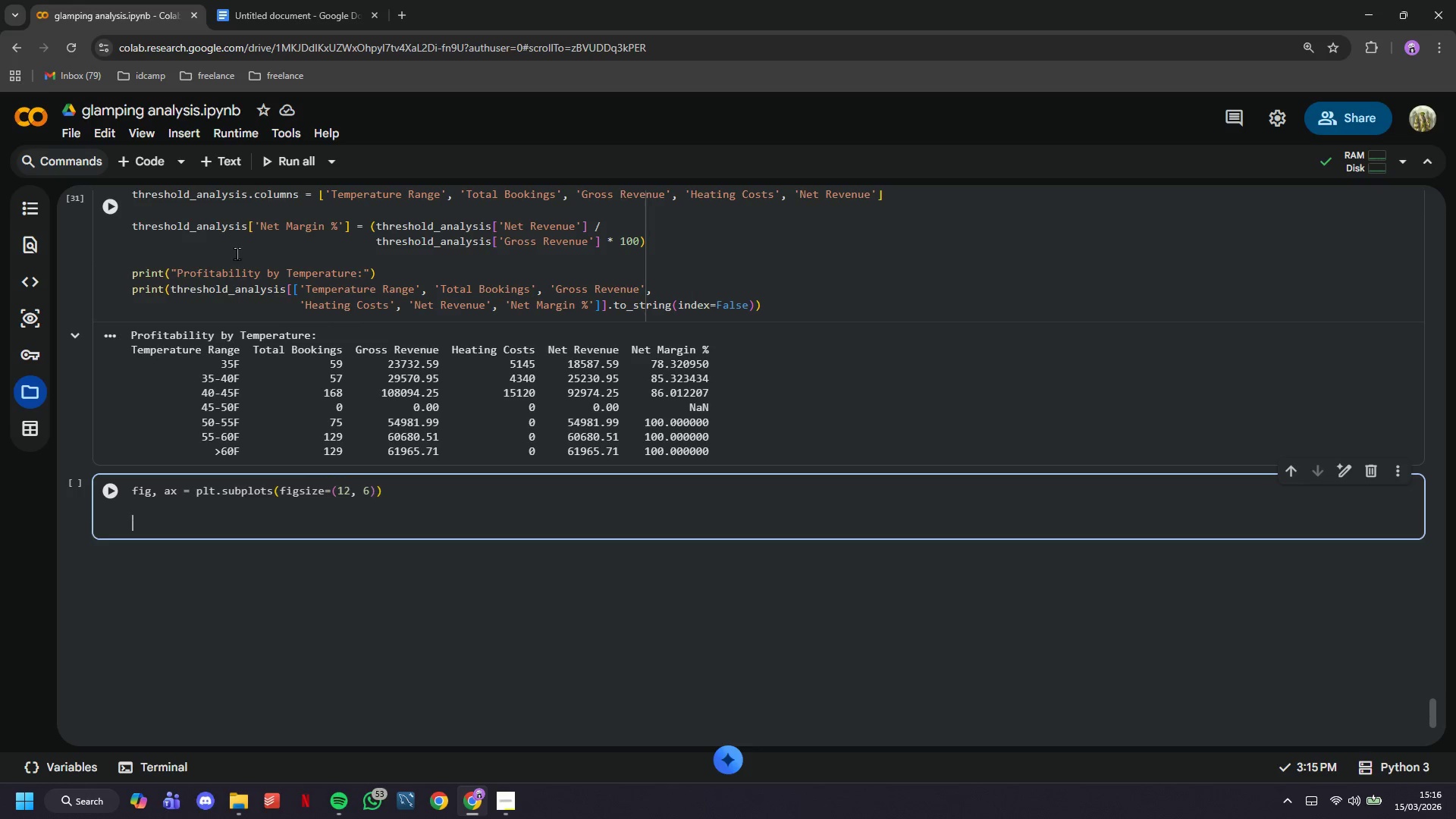 
key(Enter)
 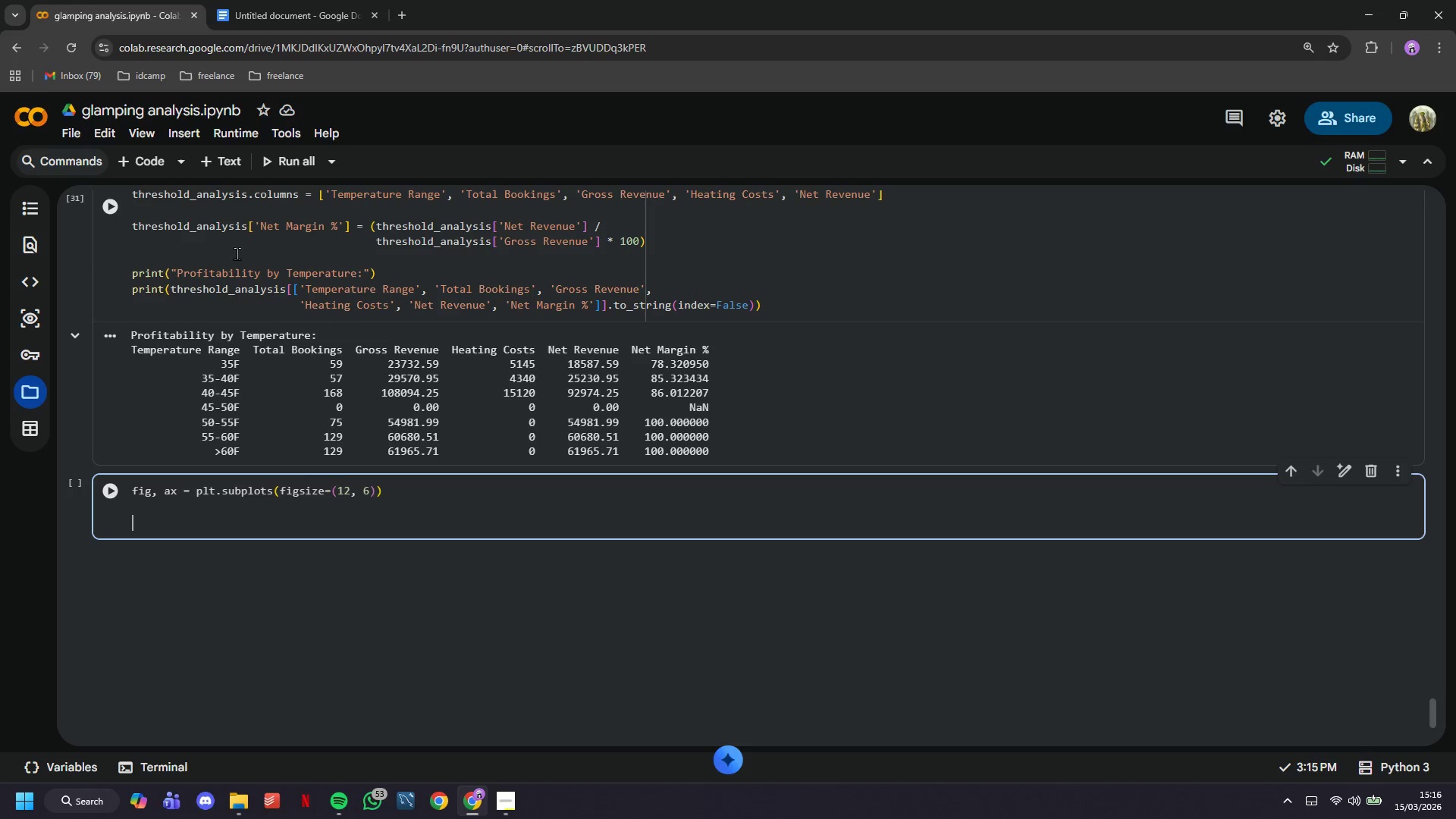 
type(x = ranfge)
key(Backspace)
key(Backspace)
key(Backspace)
type(ge(len(threshold_analysis)
 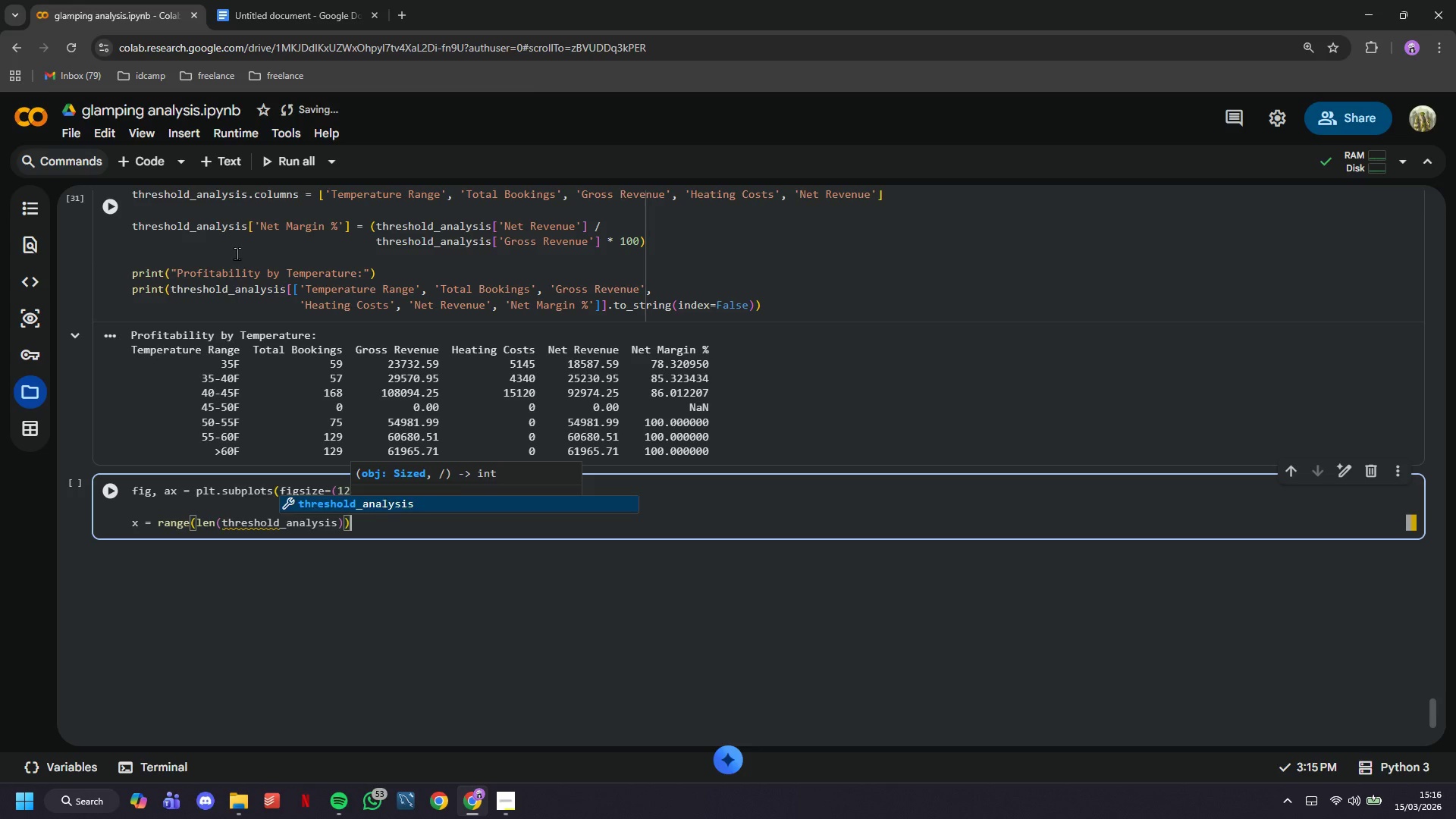 
 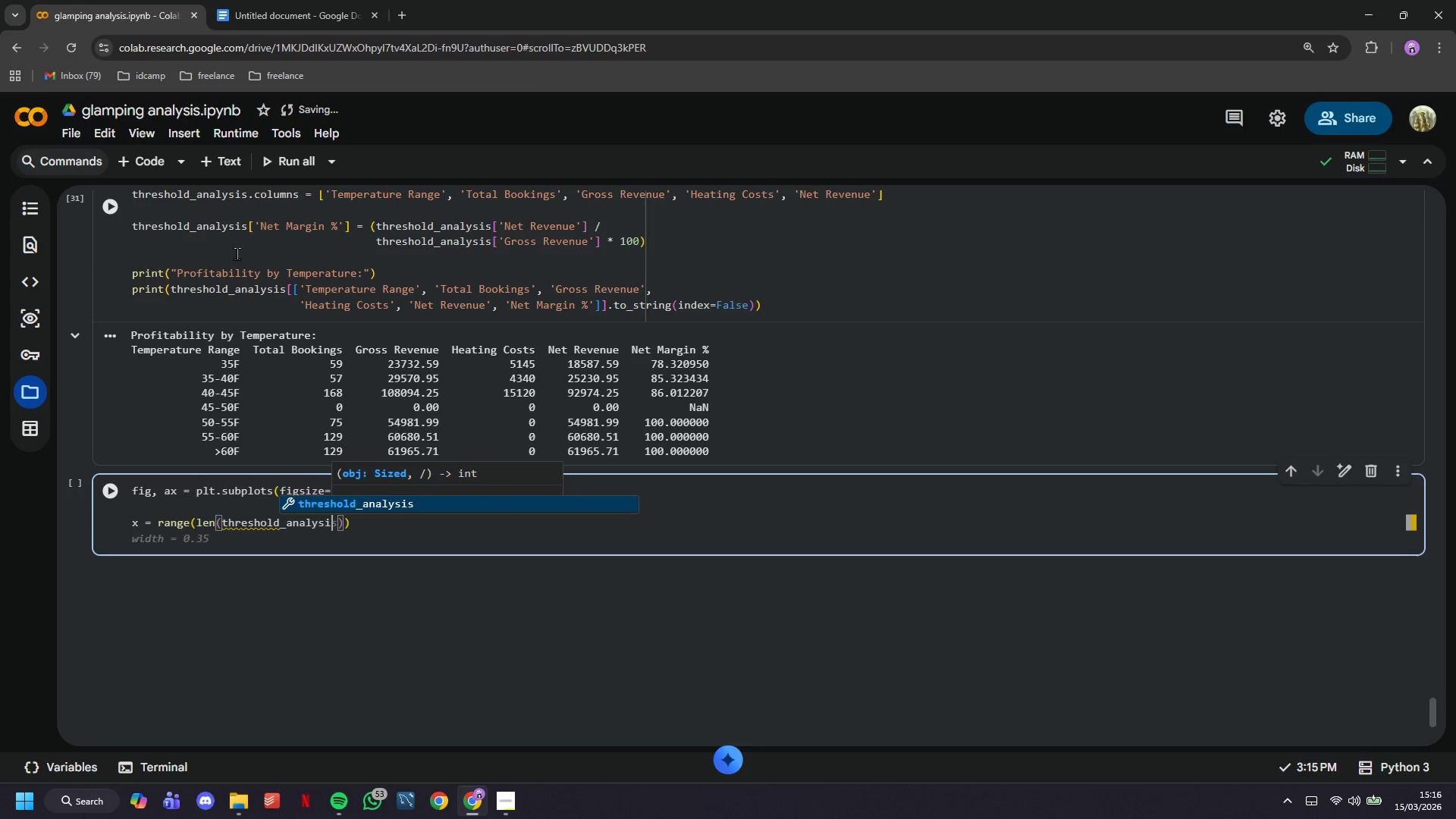 
key(ArrowRight)
 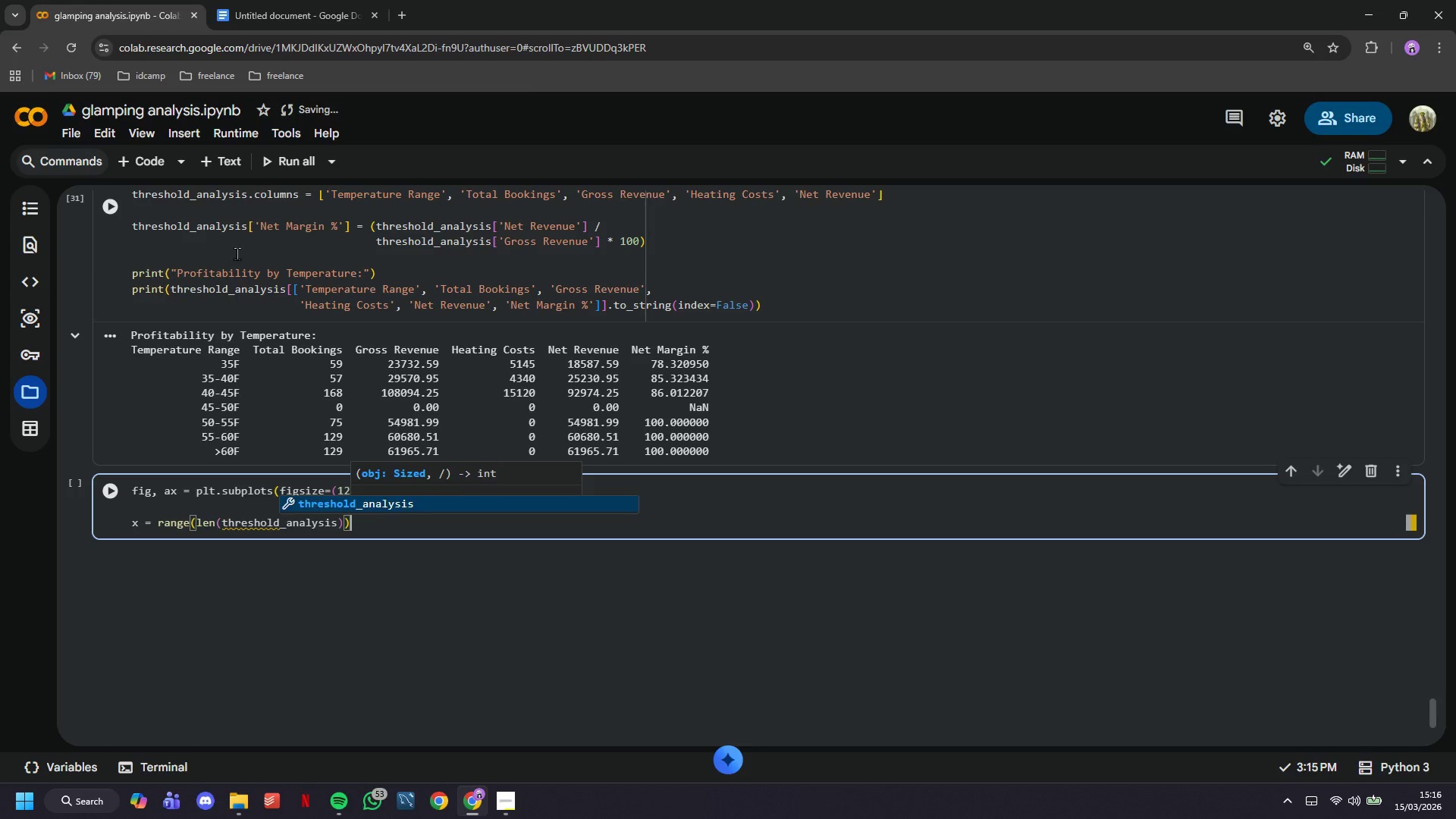 
key(ArrowRight)
 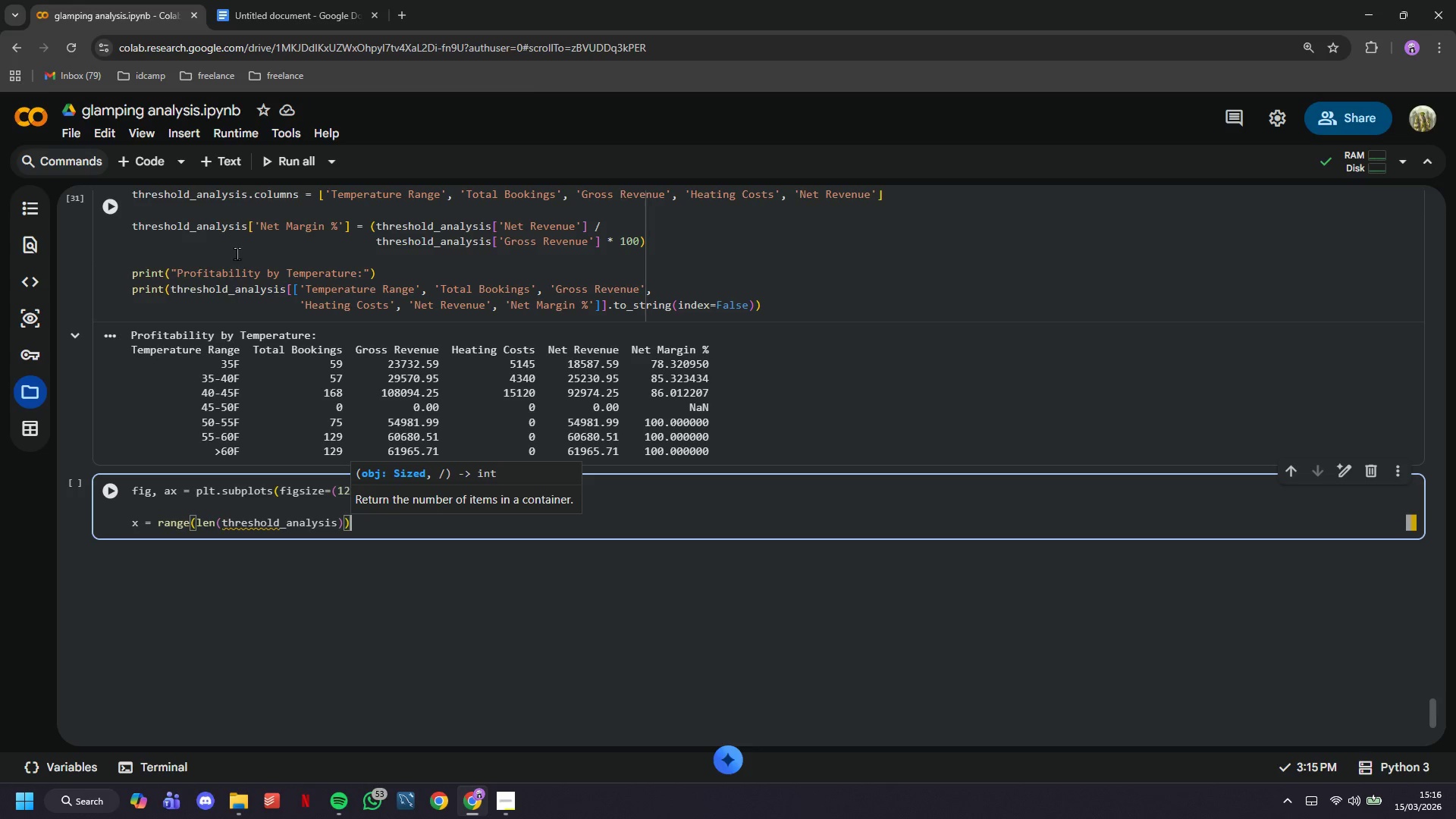 
key(ArrowRight)
 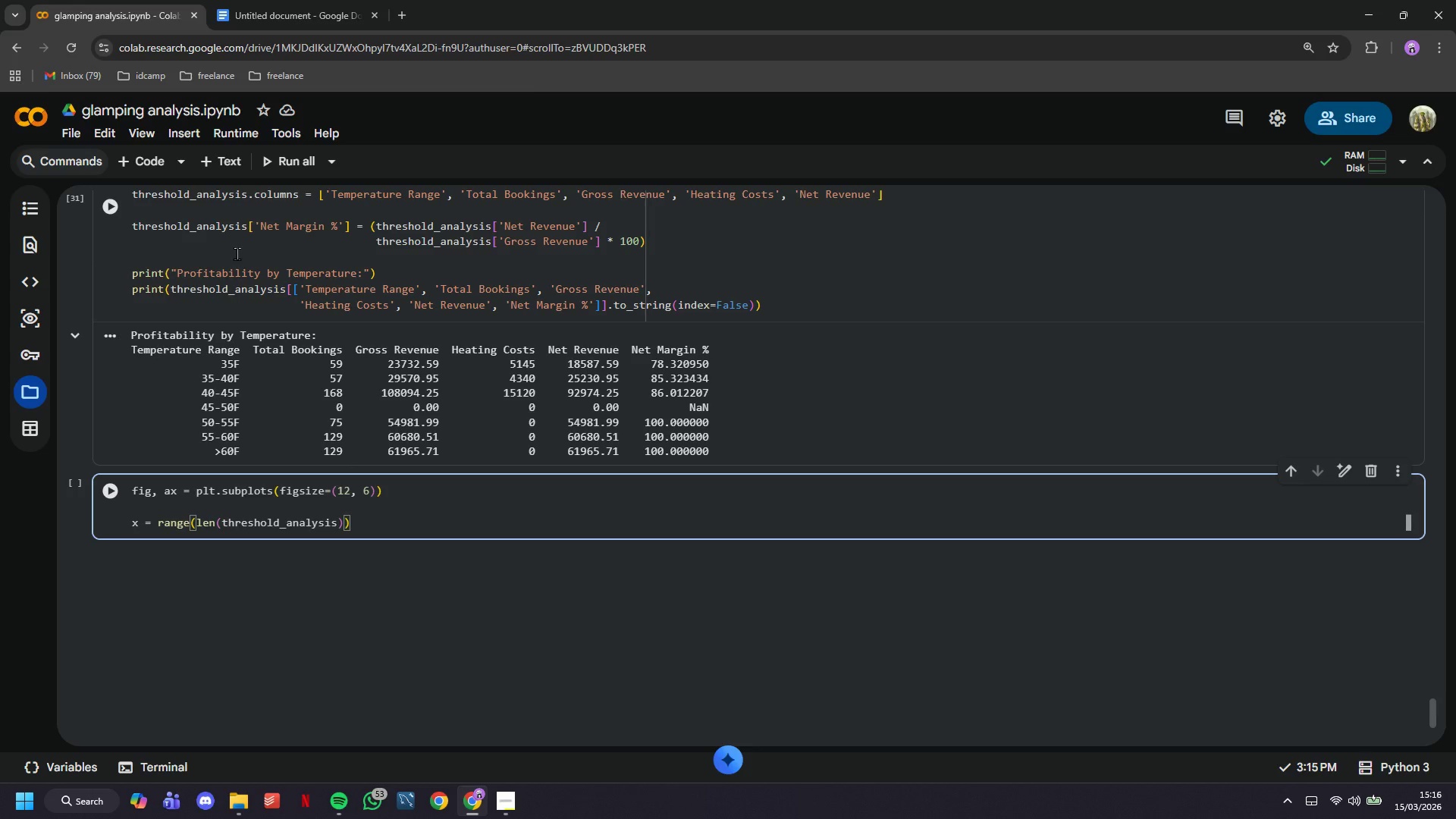 
key(Enter)
 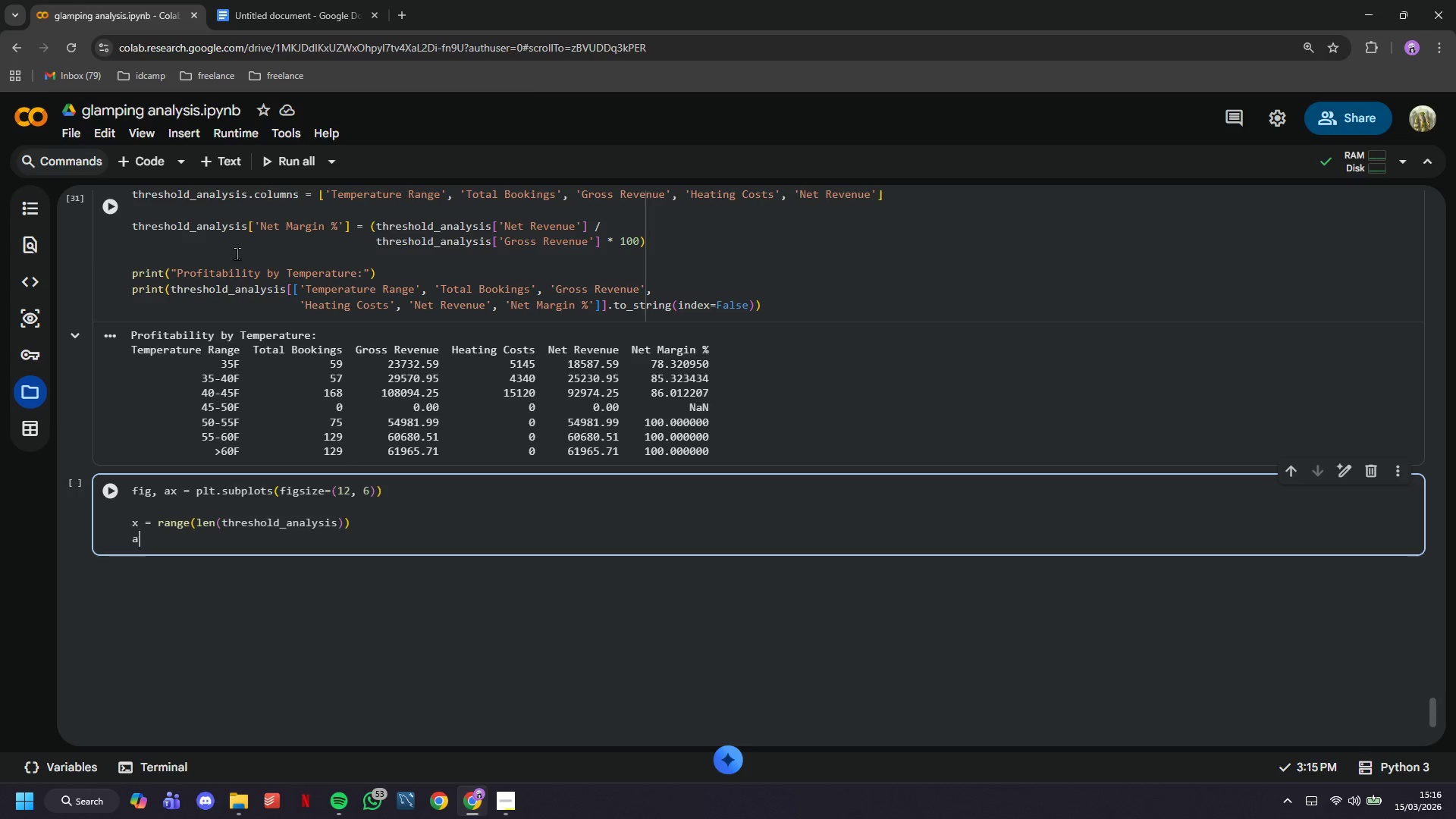 
type(ax.plot(x, threshold_analysis['Net Margin %)
 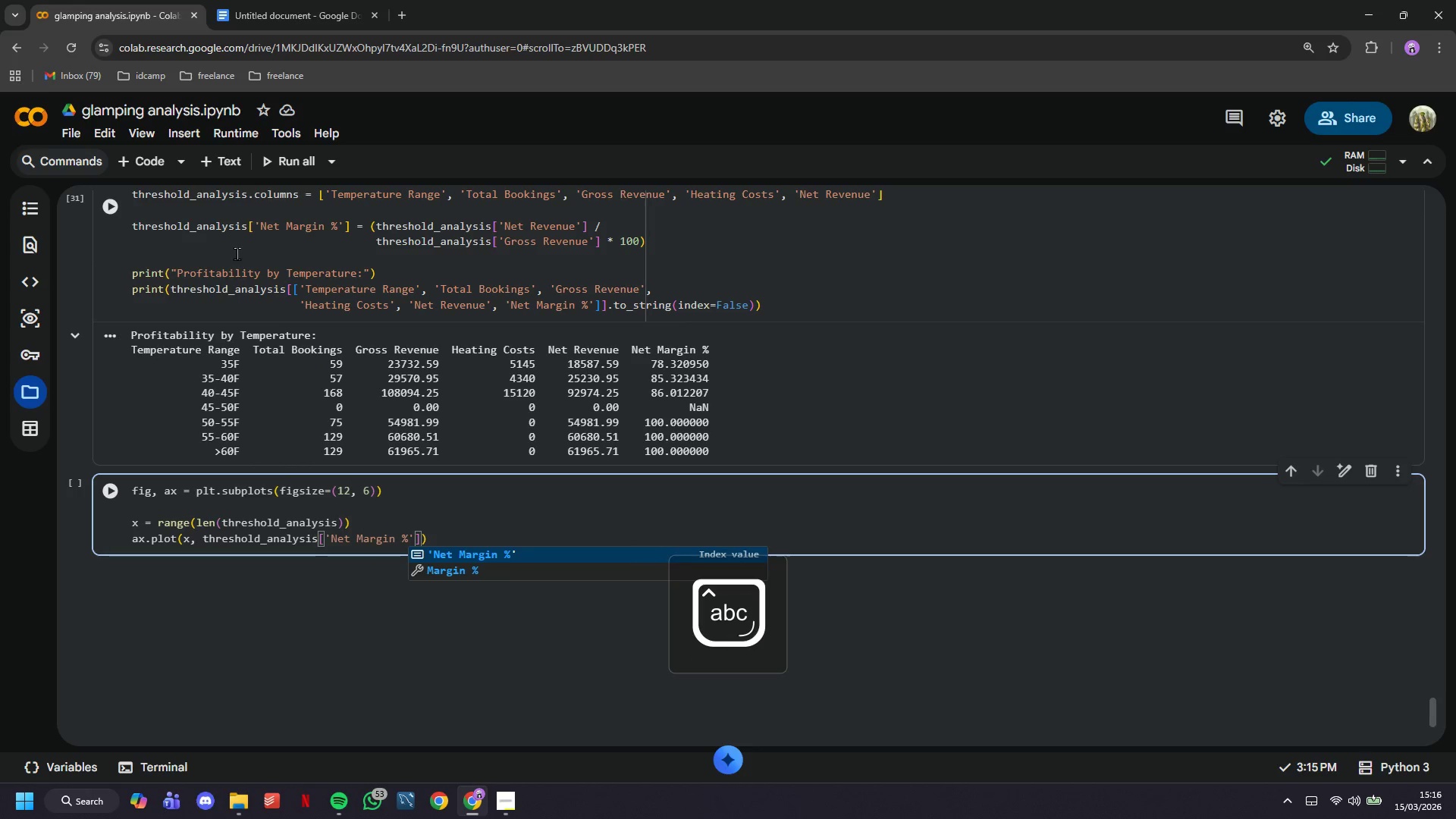 
key(ArrowRight)
 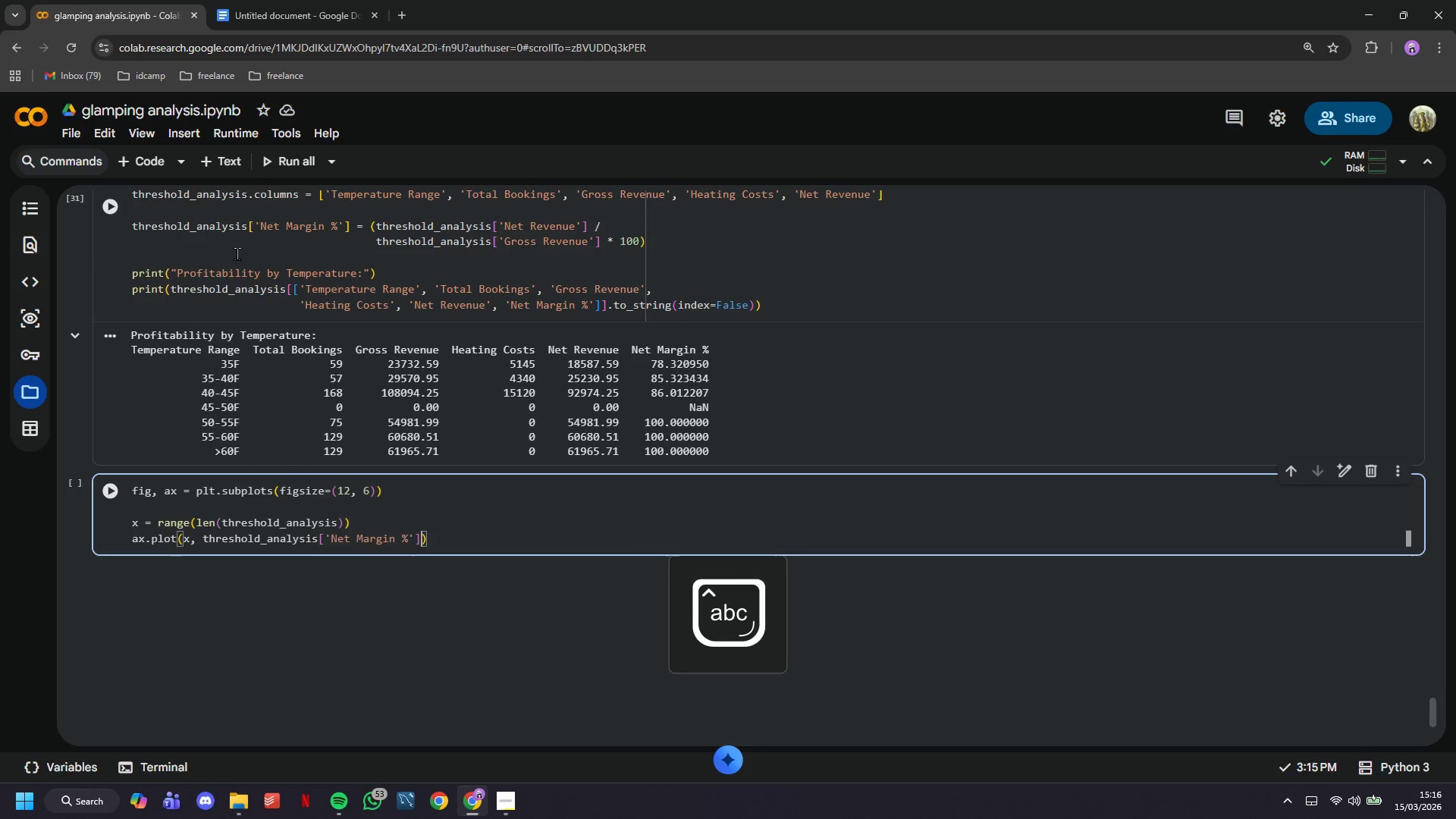 
key(ArrowRight)
 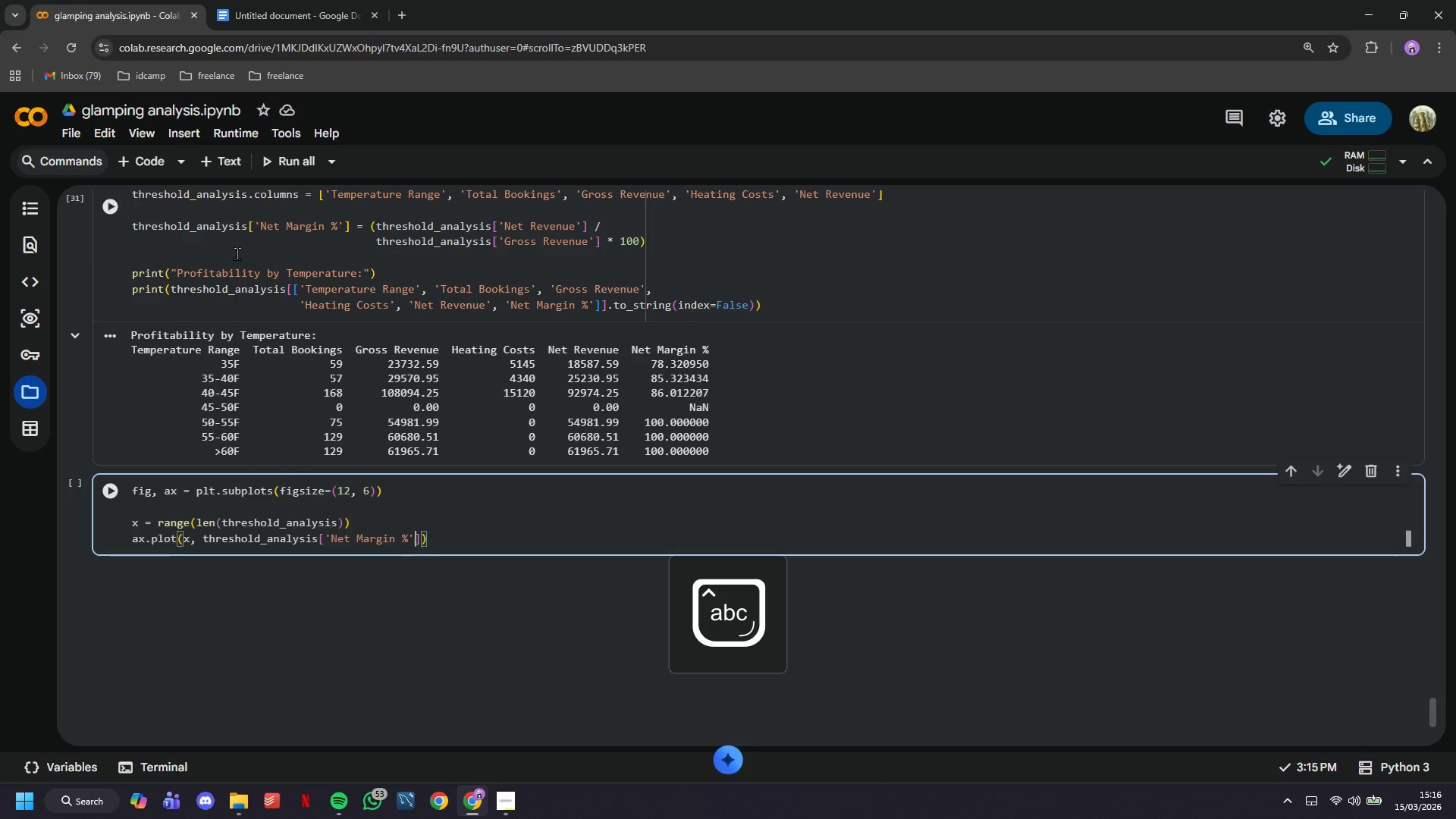 
key(ArrowLeft)
 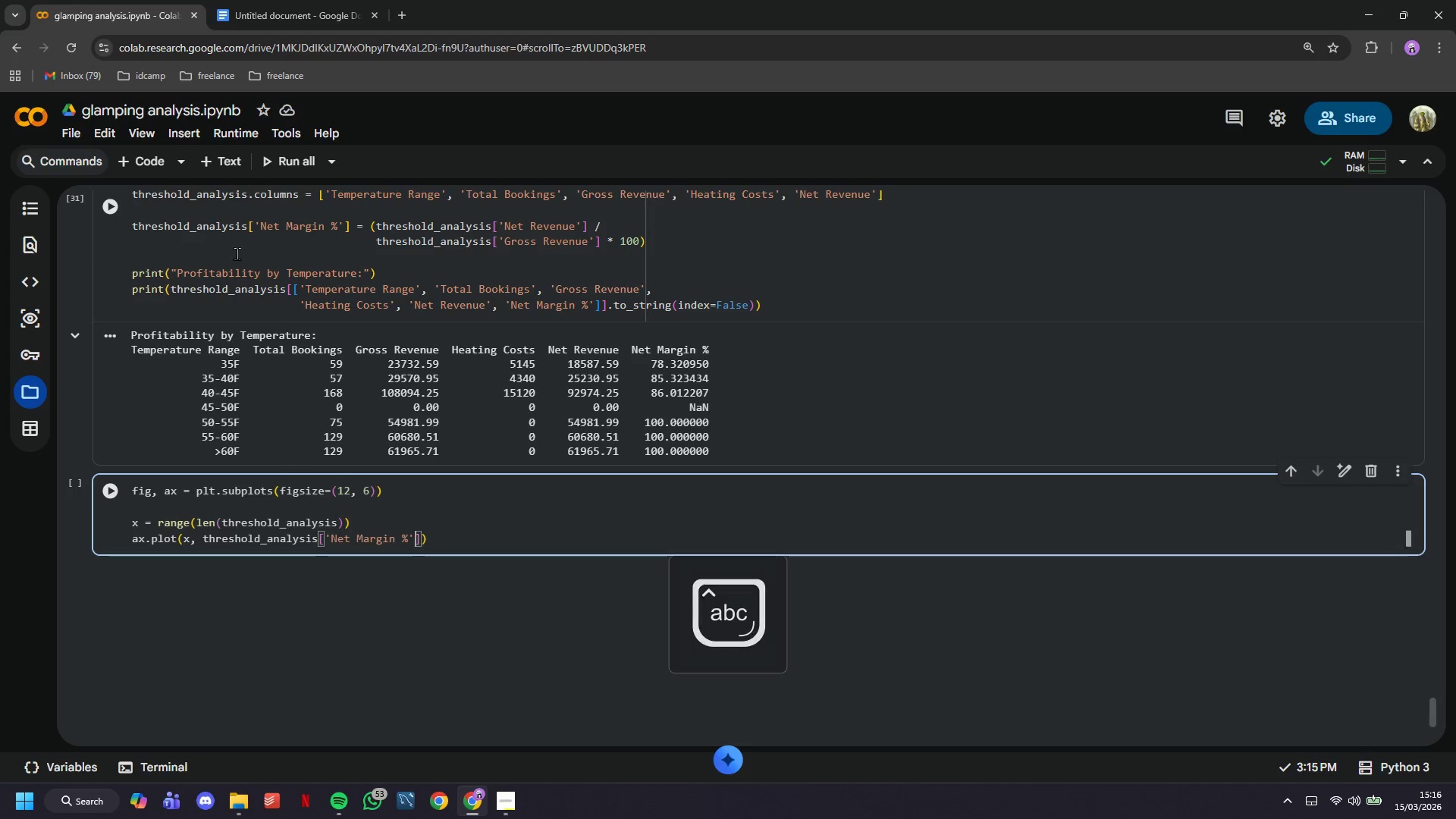 
key(ArrowRight)
 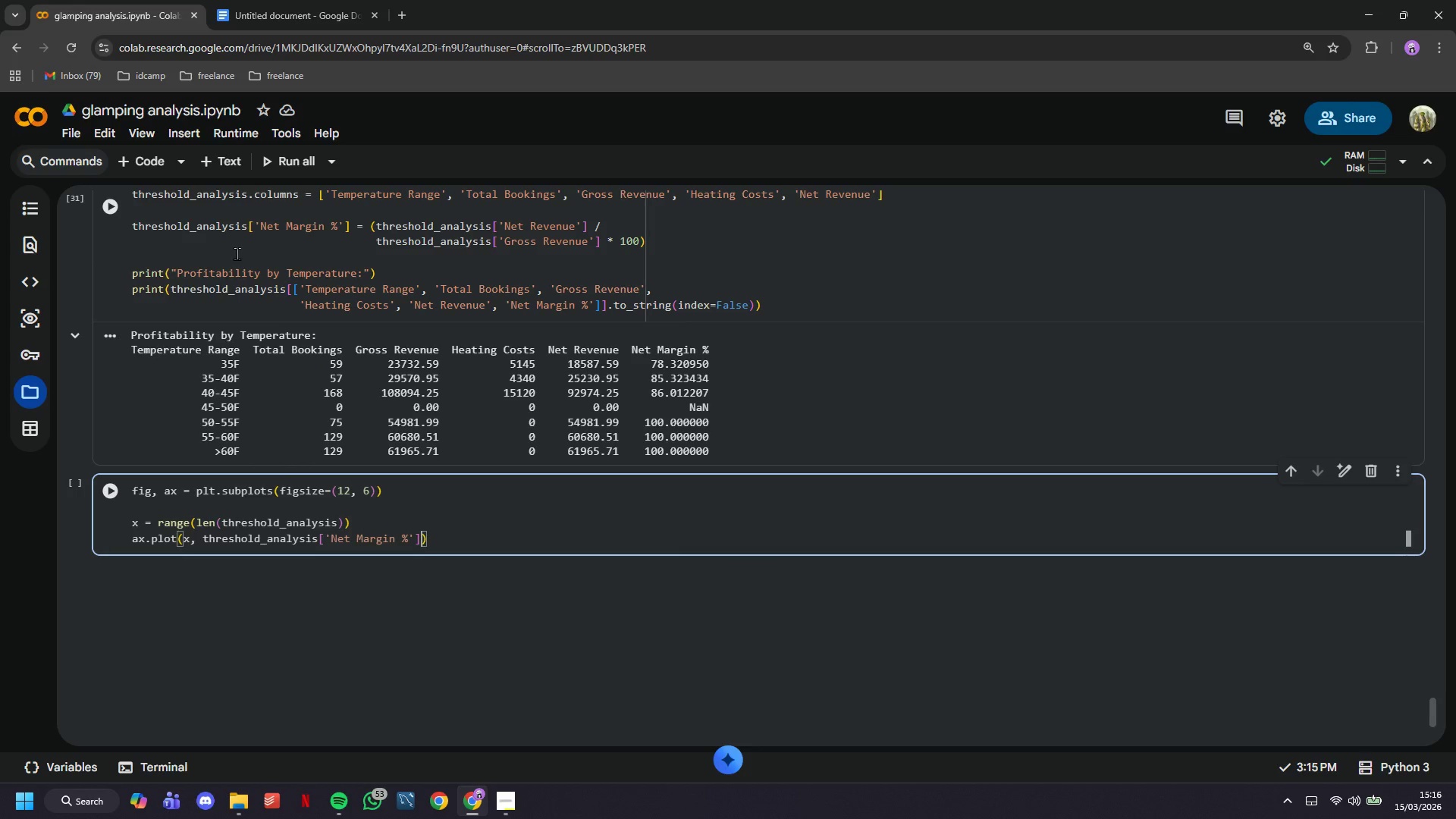 
type(m )
key(Backspace)
key(Backspace)
type(, marker = '0)
key(Backspace)
type(o)
 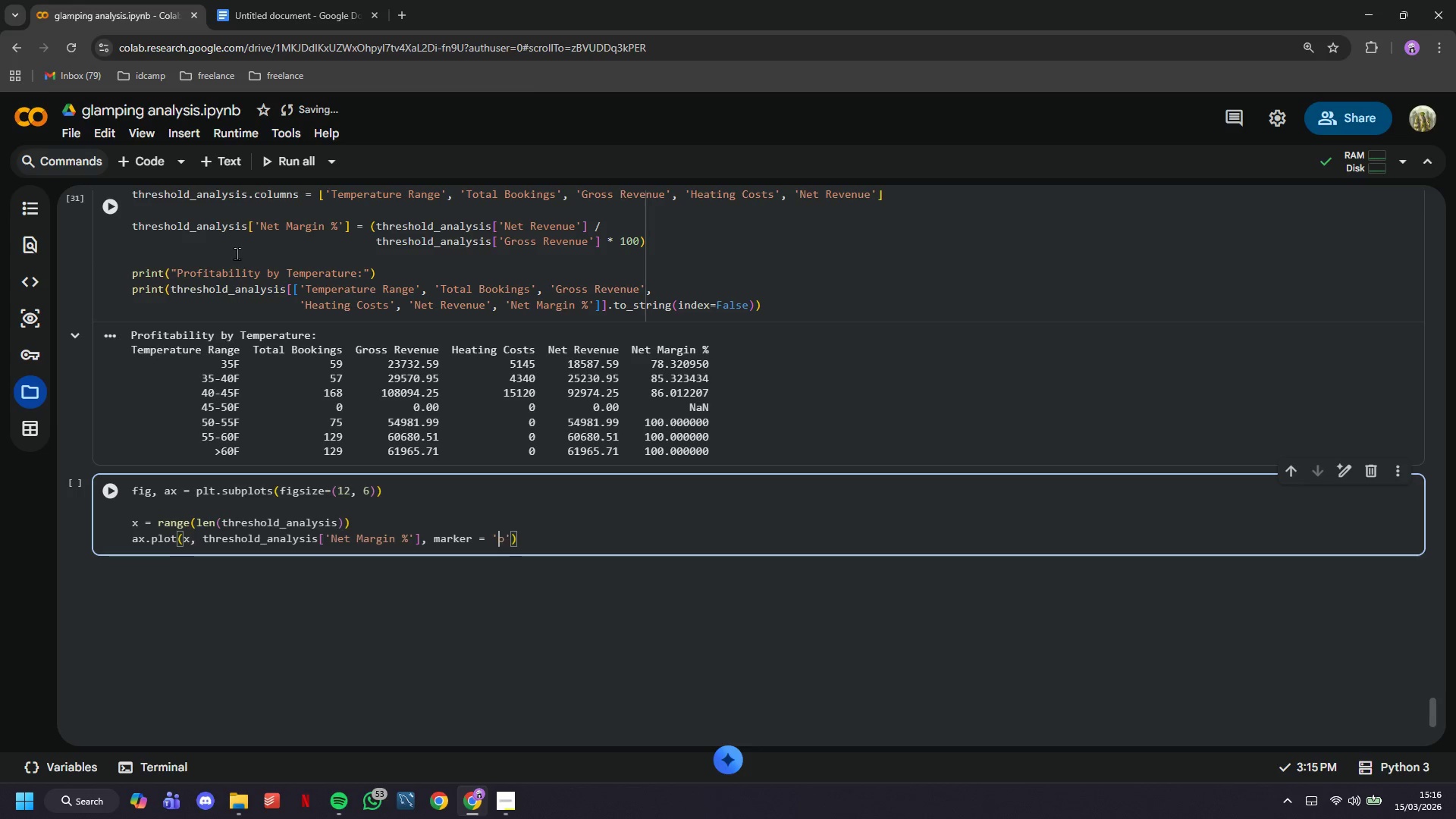 
key(ArrowLeft)
 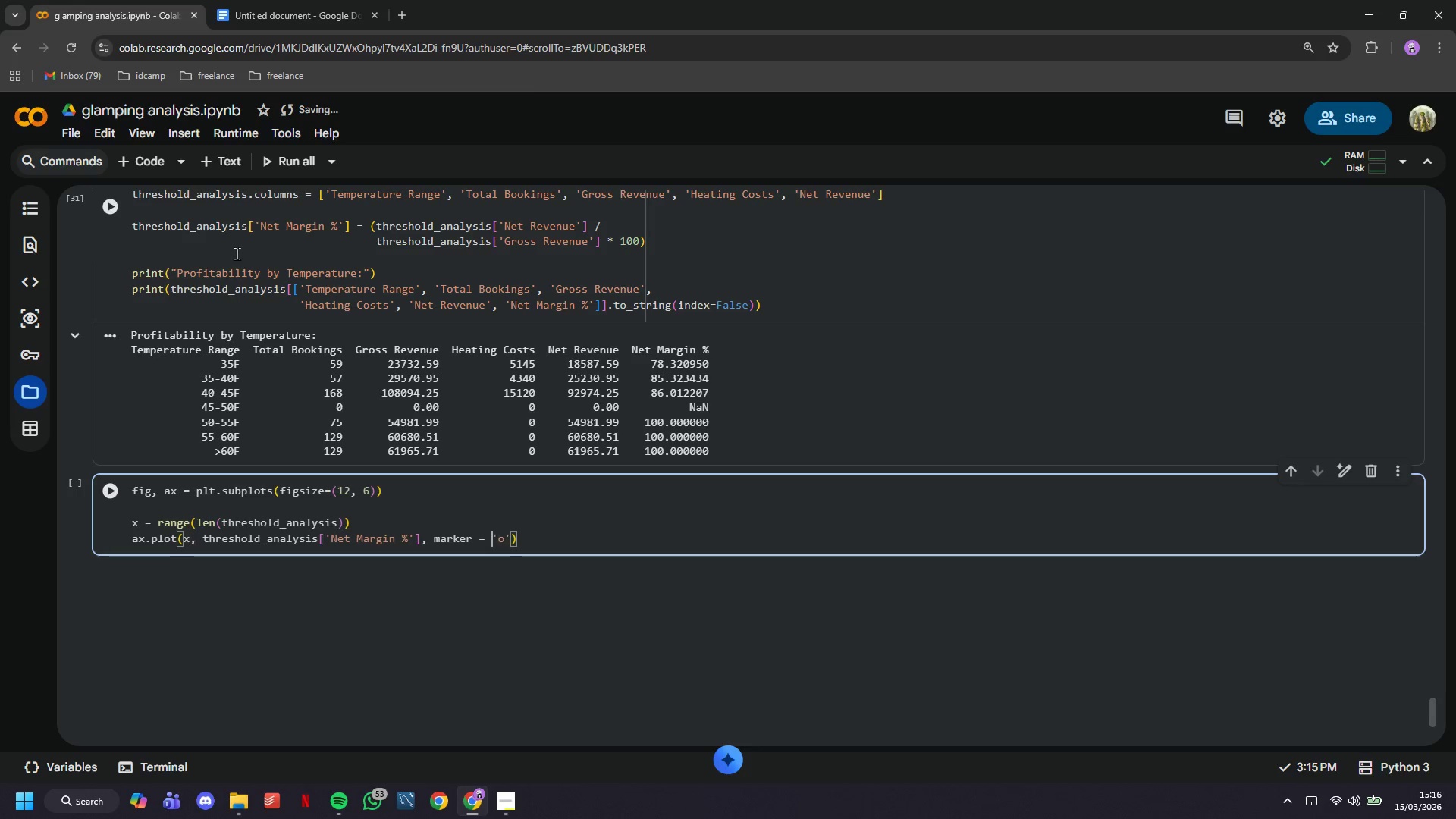 
key(ArrowLeft)
 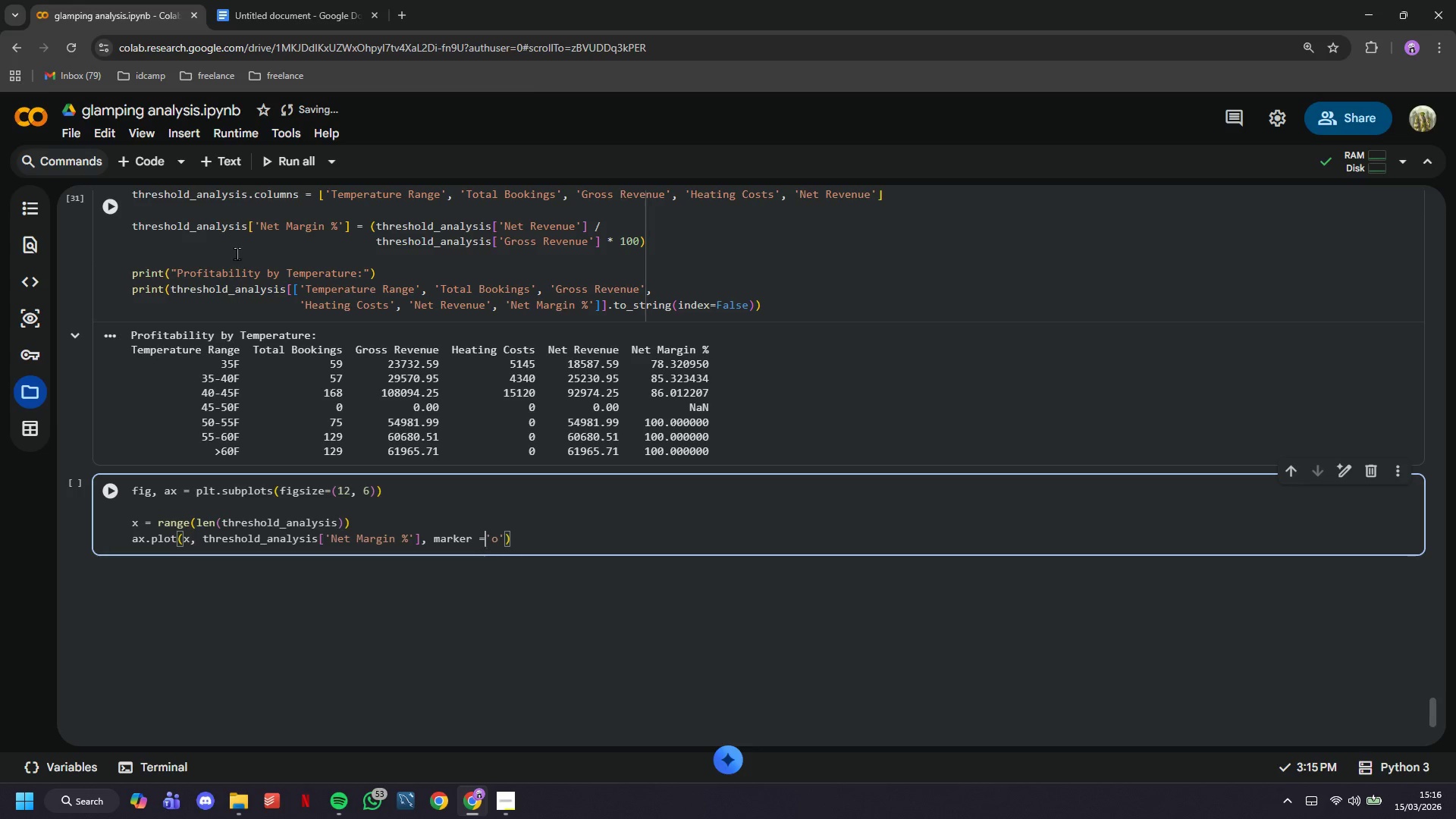 
key(Backspace)
 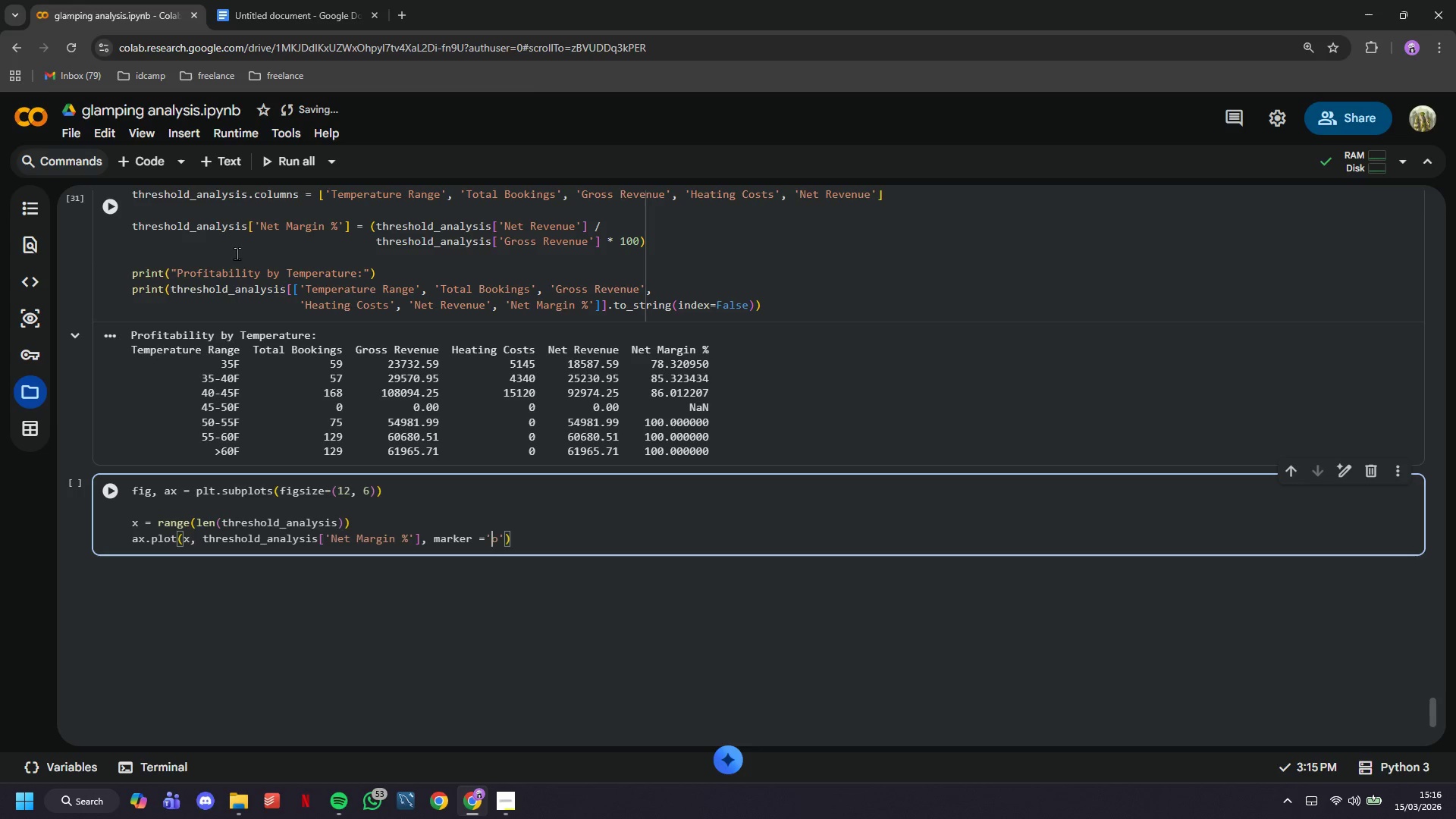 
key(ArrowRight)
 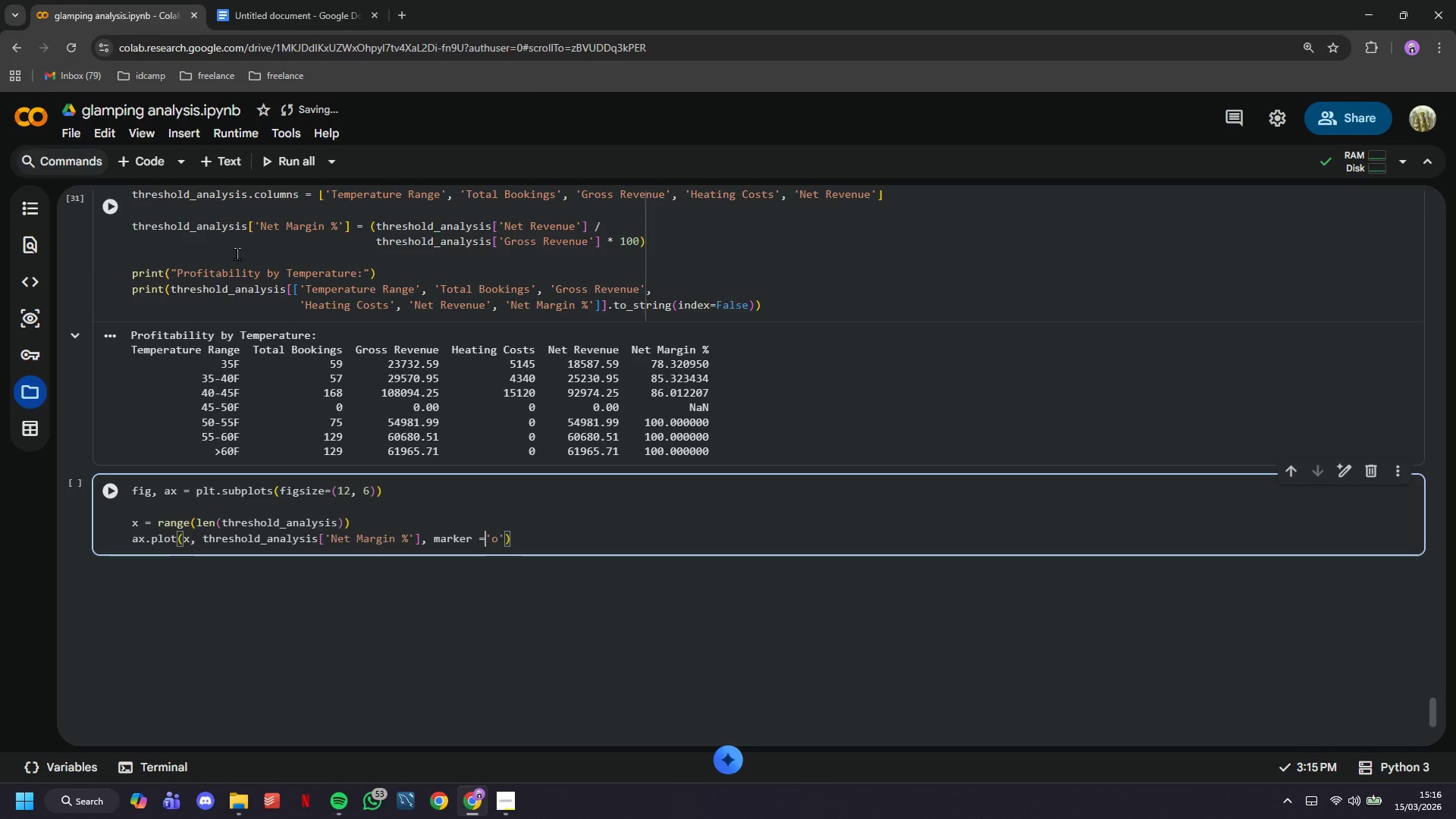 
key(ArrowLeft)
 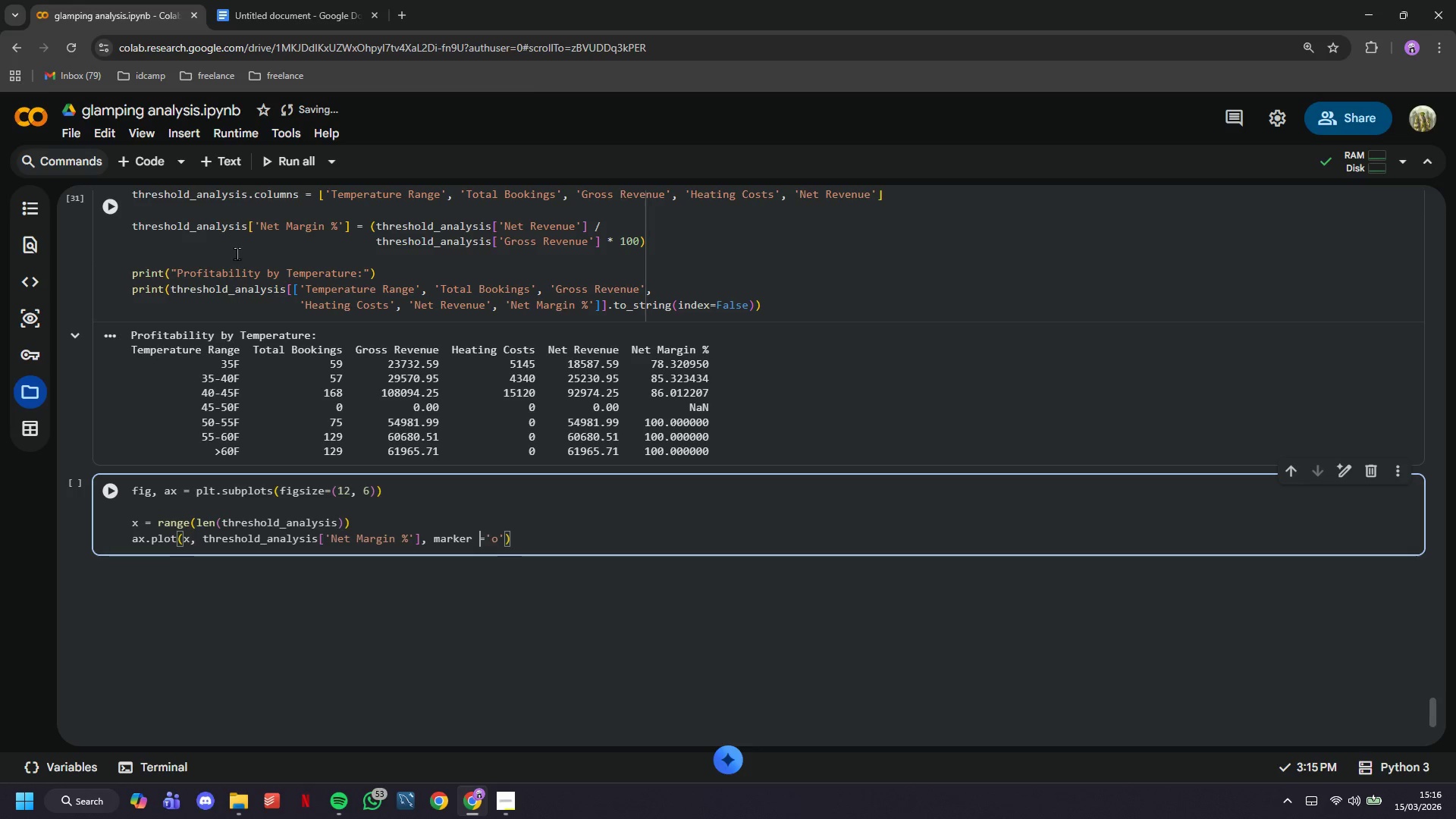 
key(ArrowLeft)
 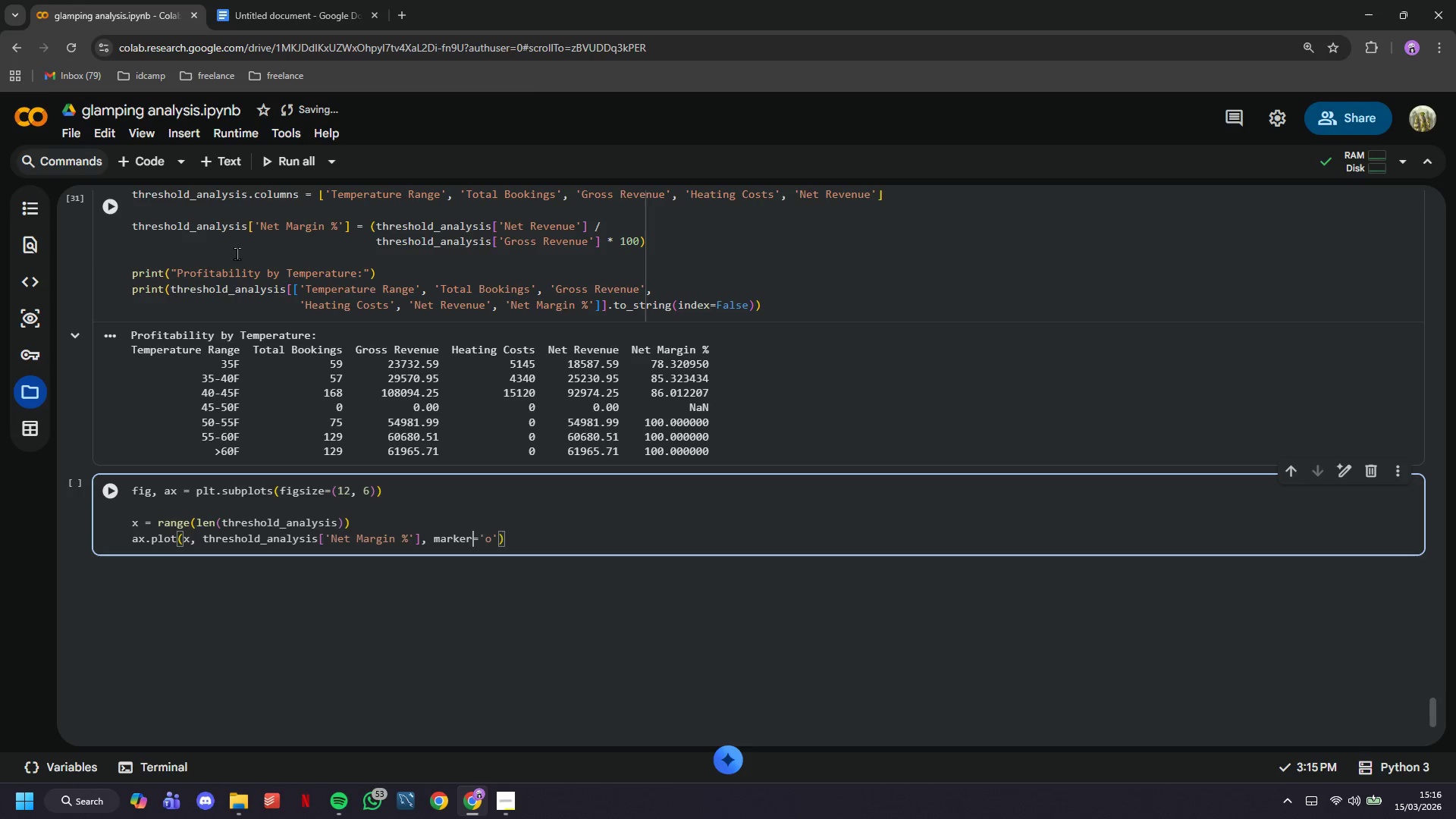 
key(Backspace)
 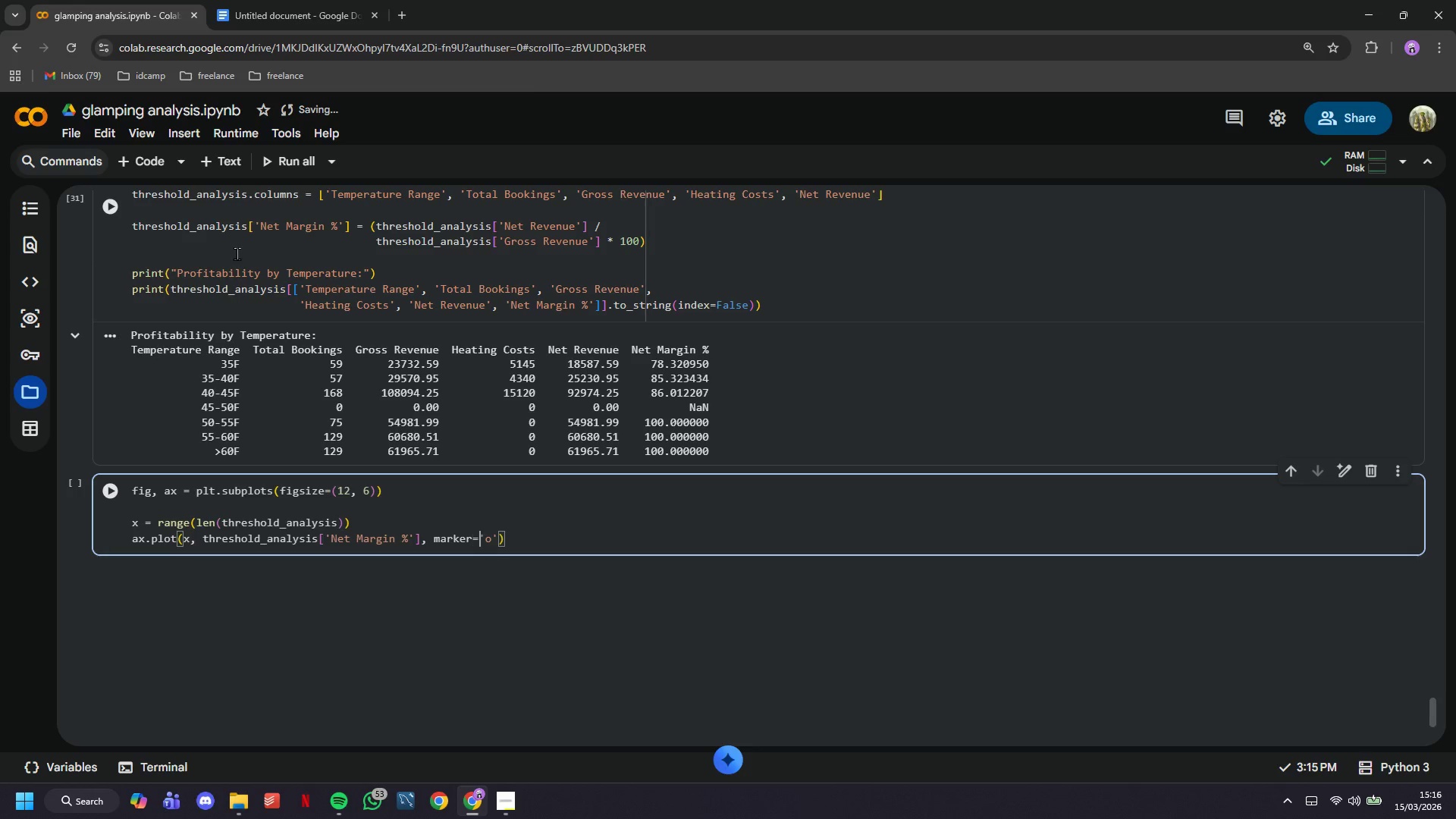 
key(ArrowRight)
 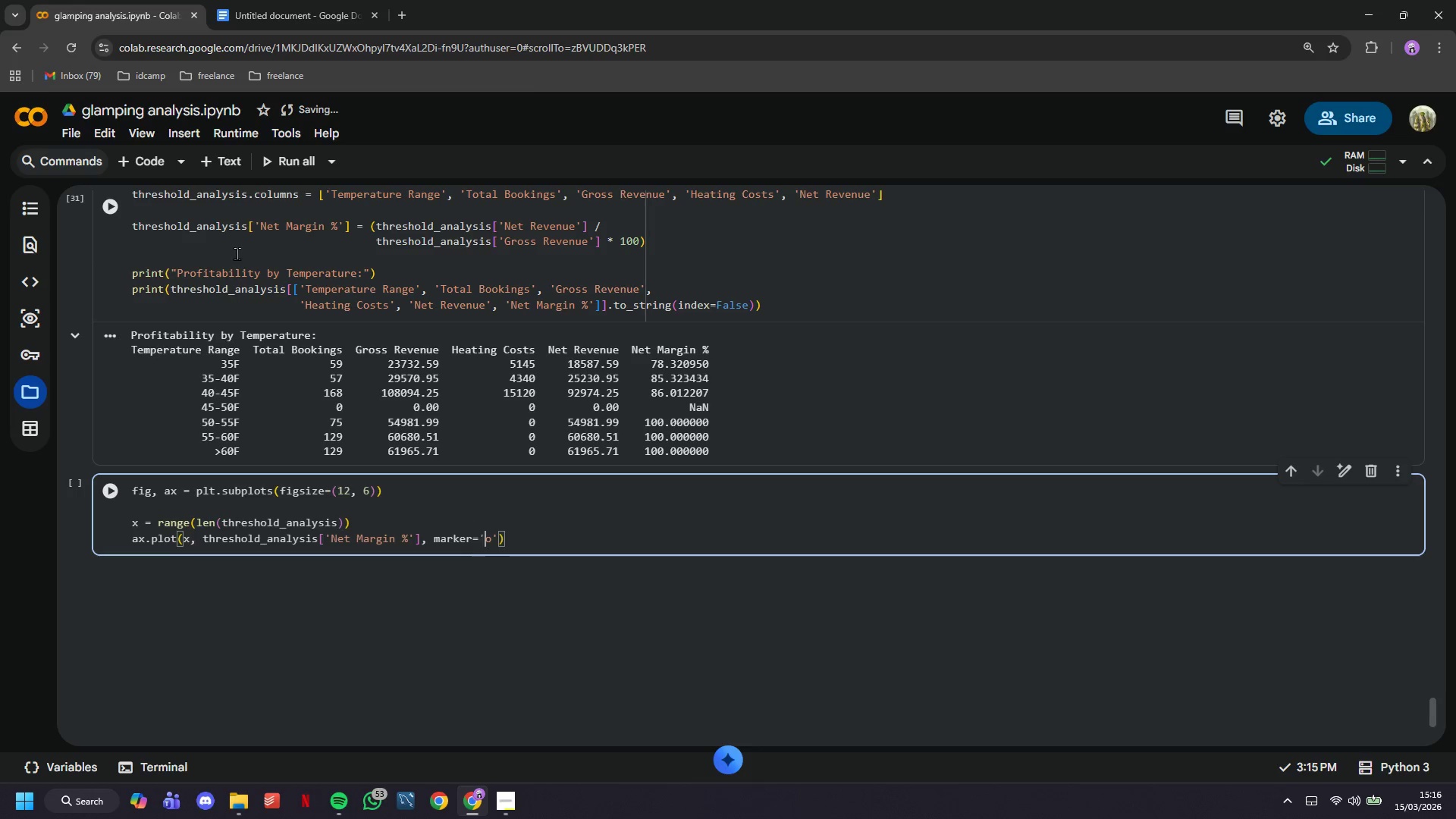 
key(ArrowRight)
 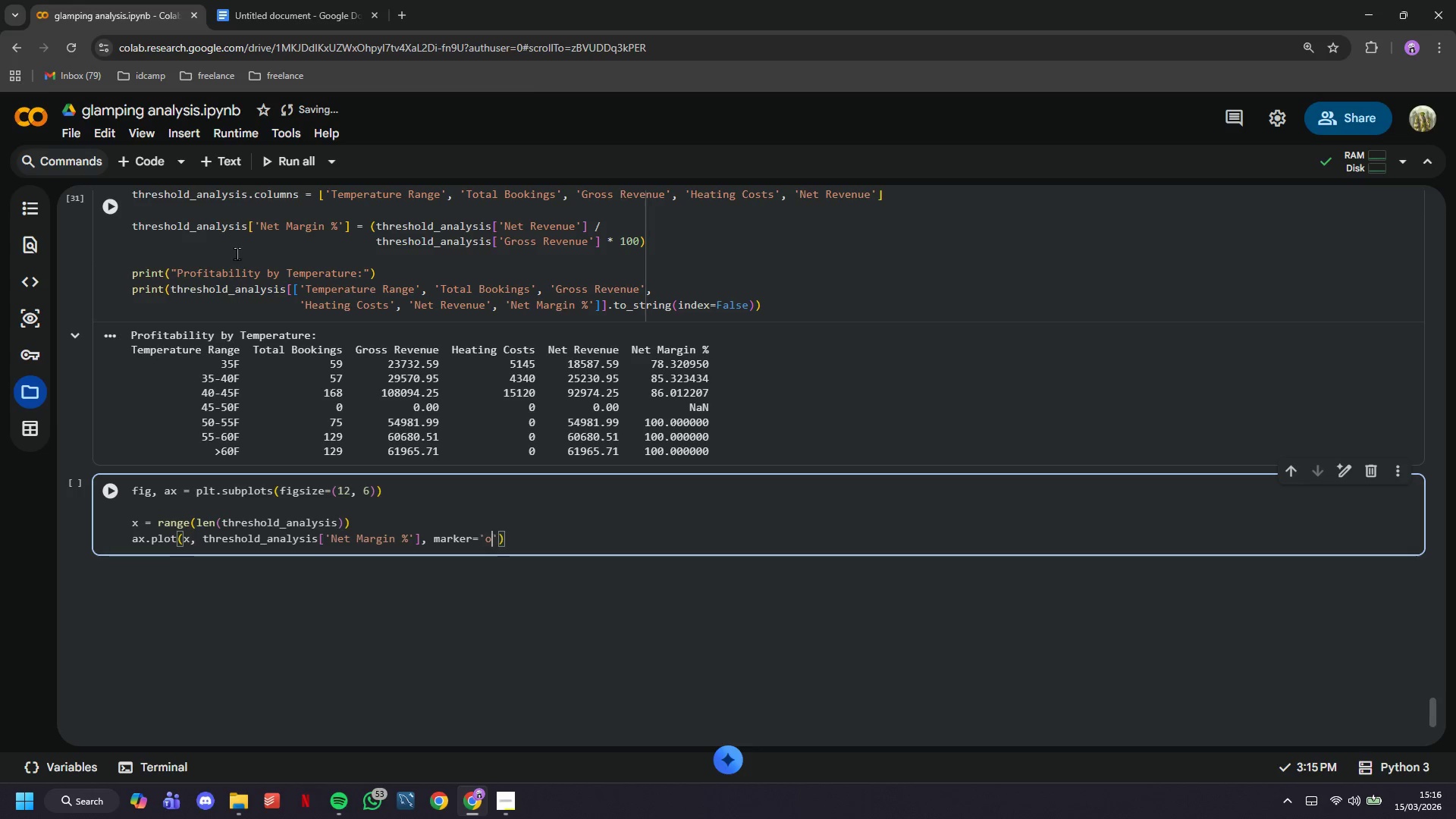 
key(ArrowRight)
 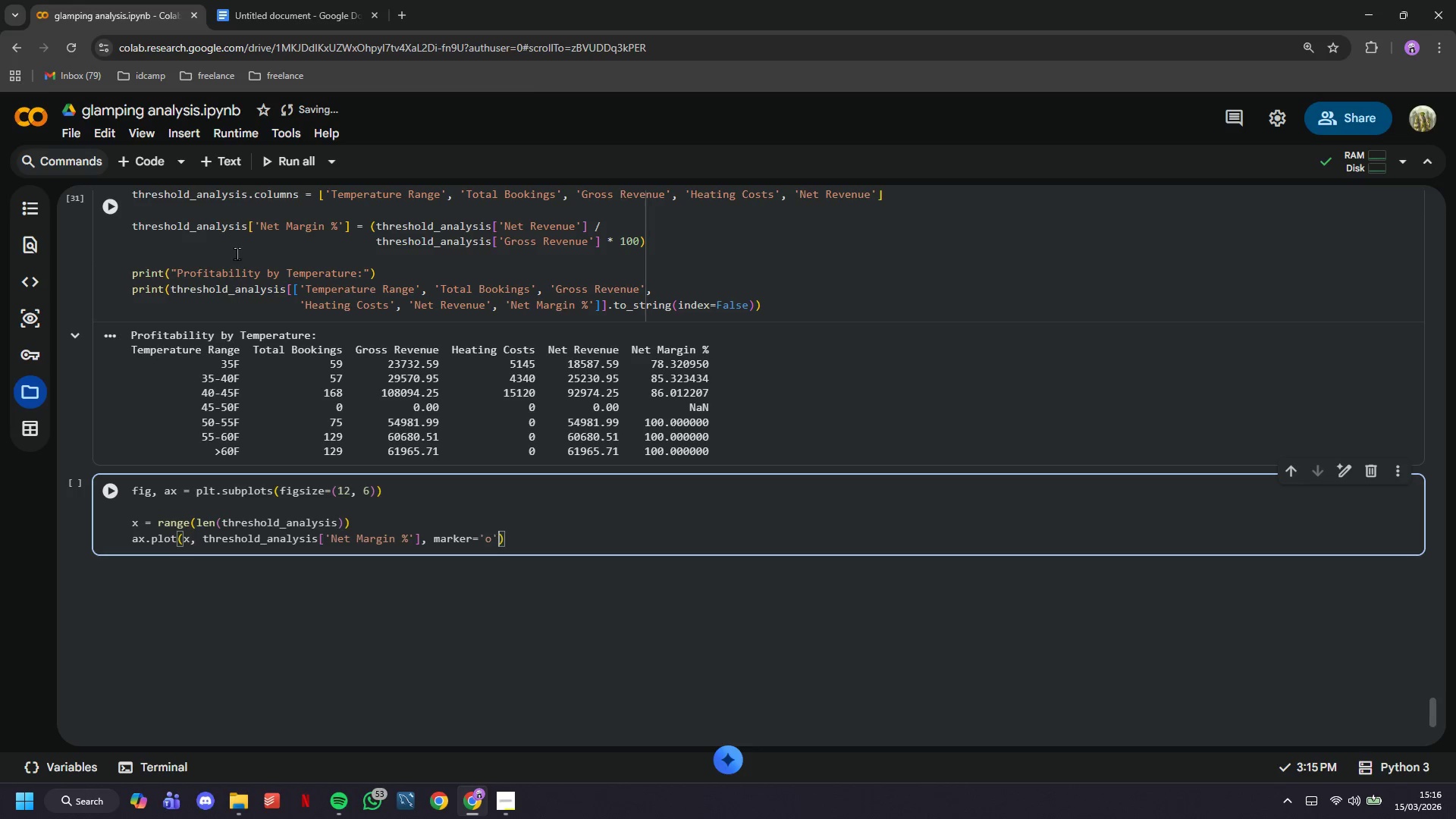 
key(ArrowRight)
 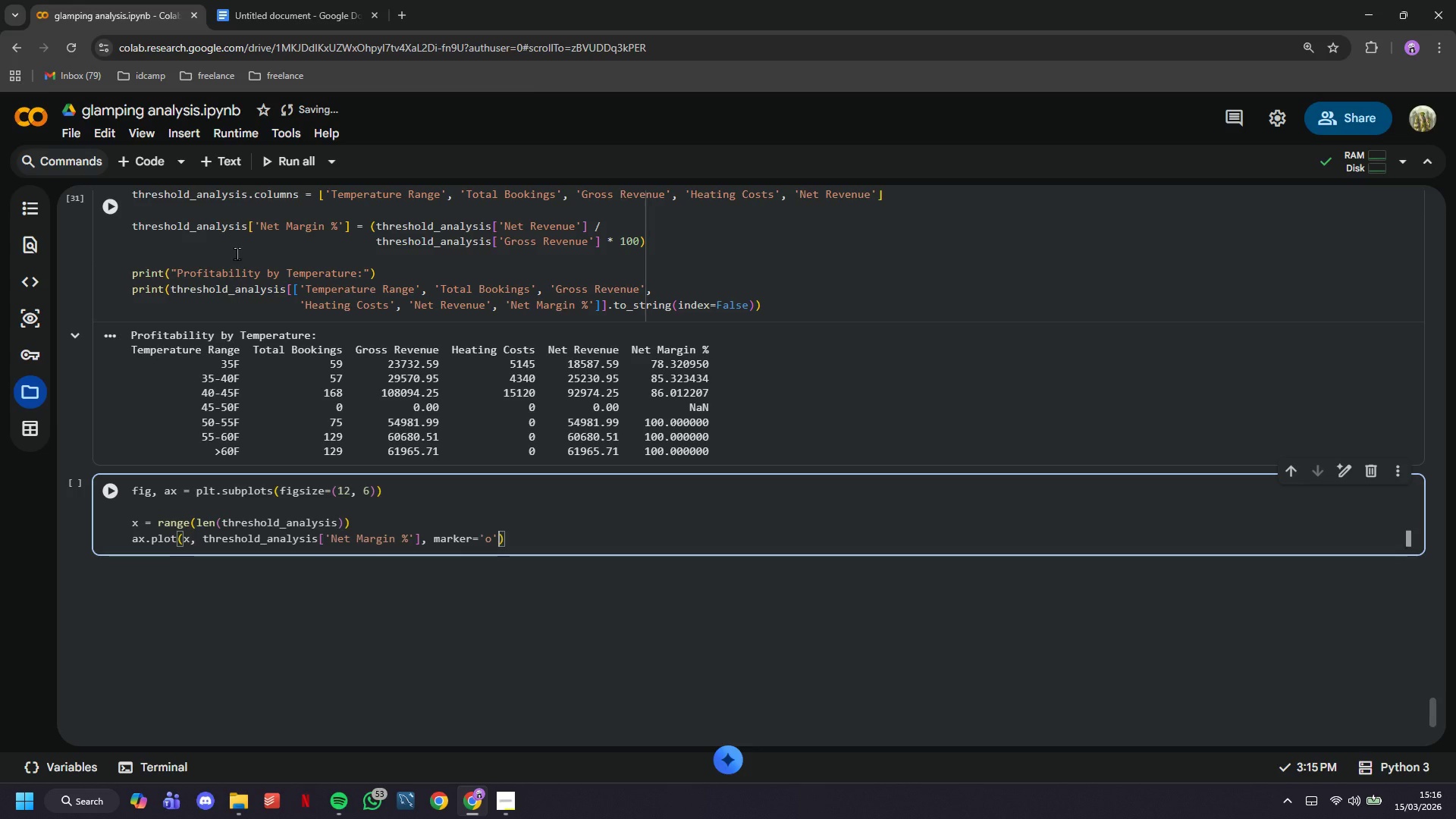 
type(, linewidth=3, )
 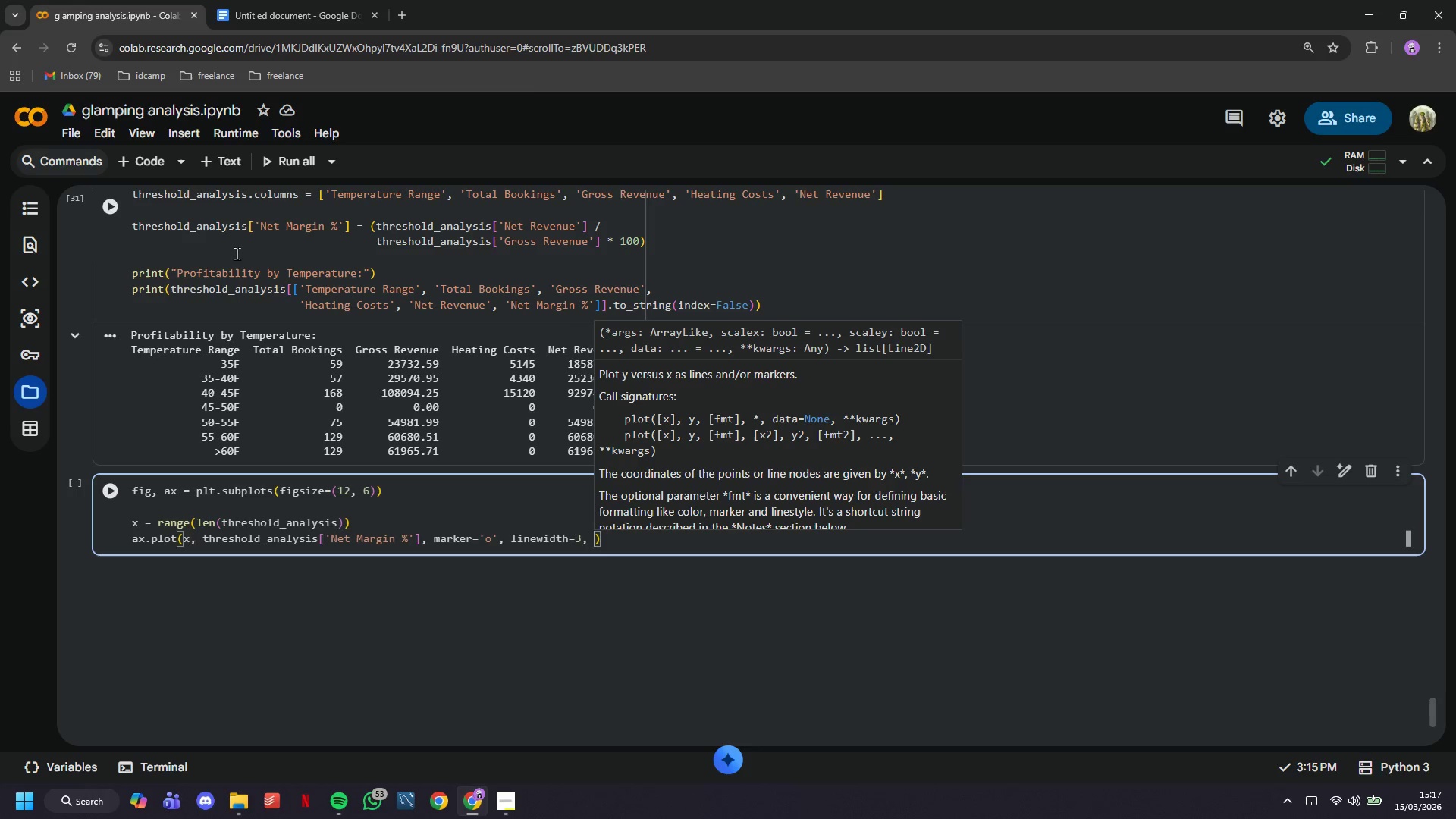 
wait(5.58)
 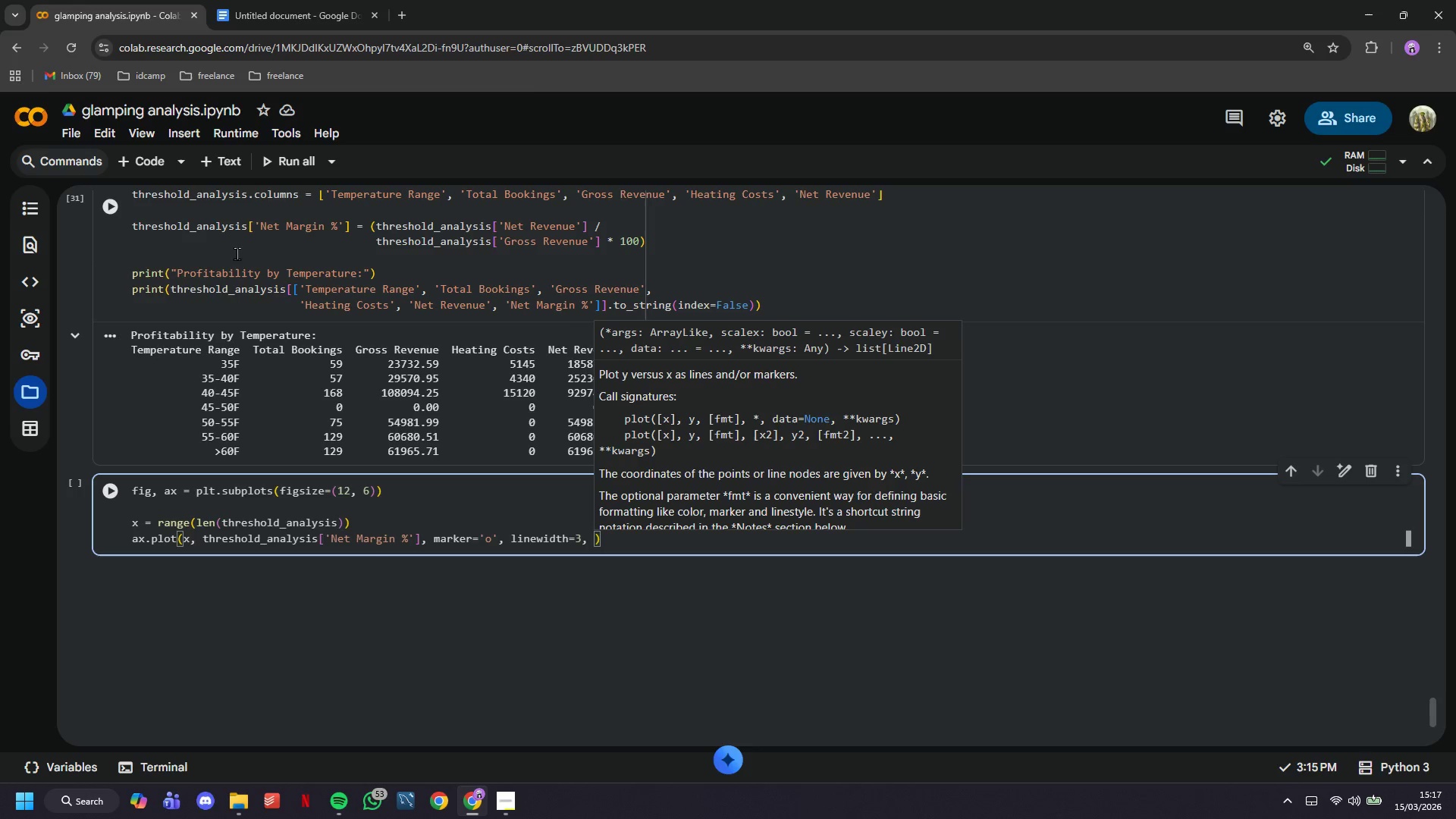 
type(markers0)
key(Backspace)
type(ize=)
 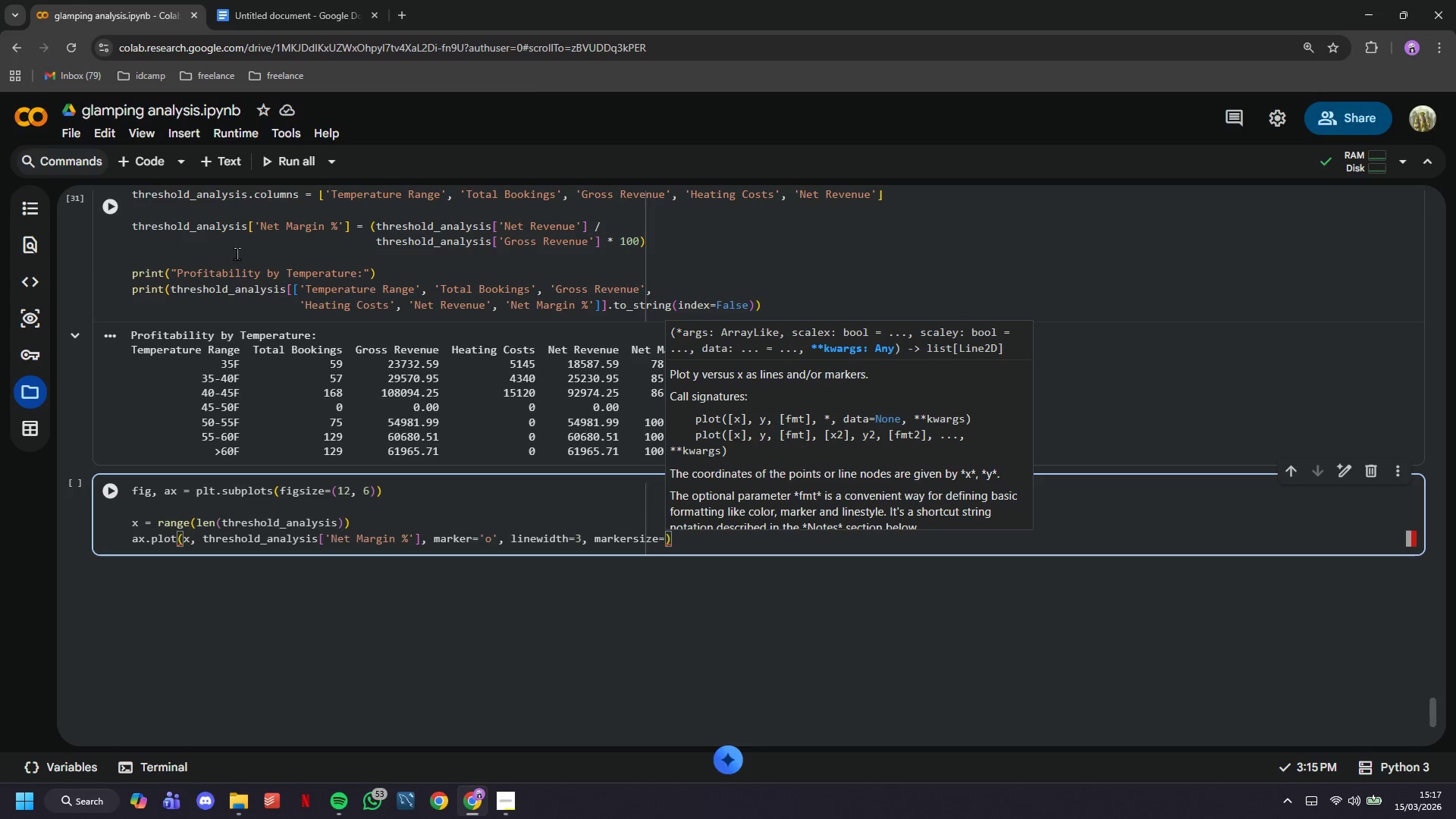 
type(10, color=WILDWOOD_GREEN, label='Net M)
key(Backspace)
type(Profit Margin %)
 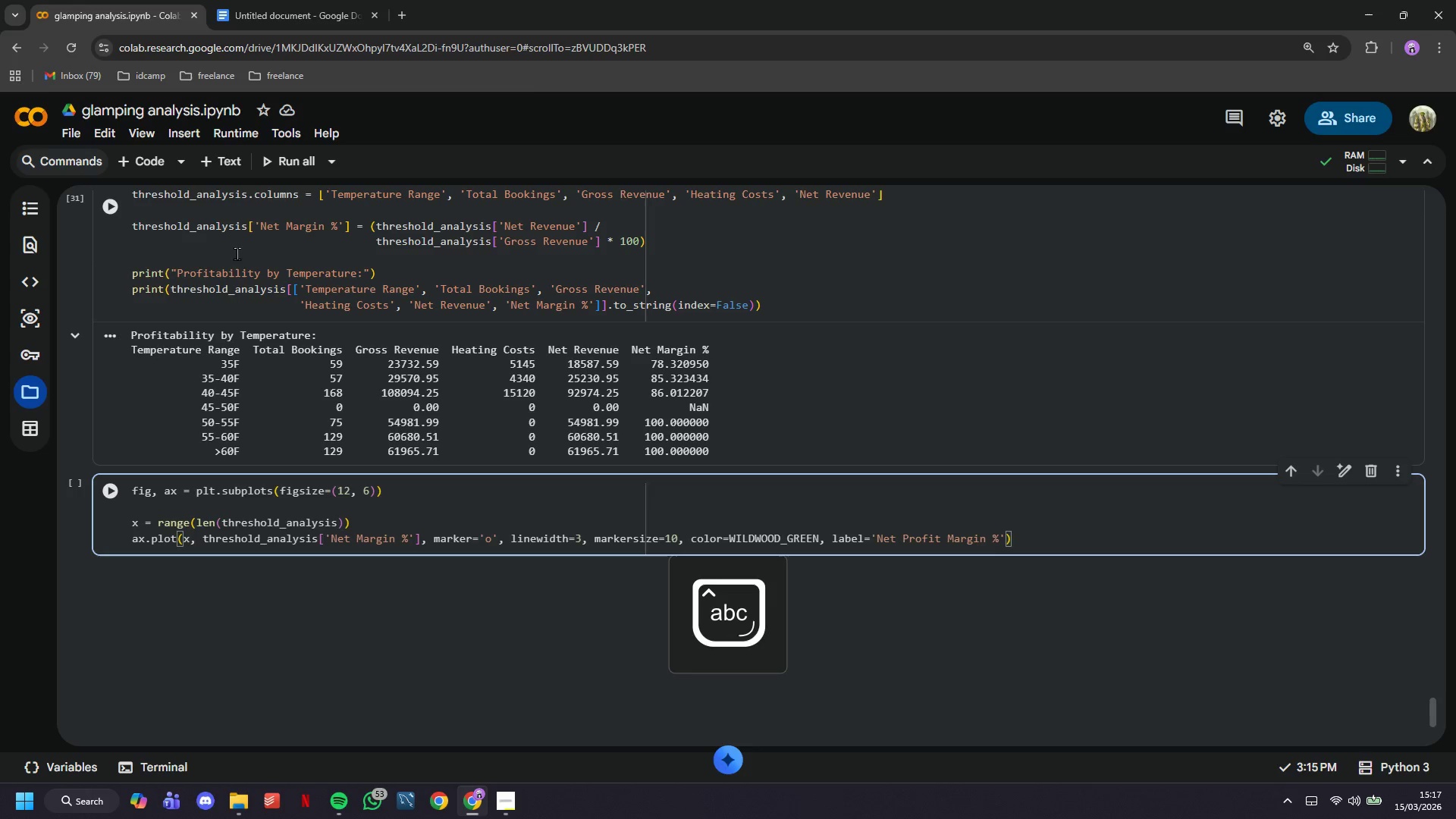 
key(ArrowRight)
 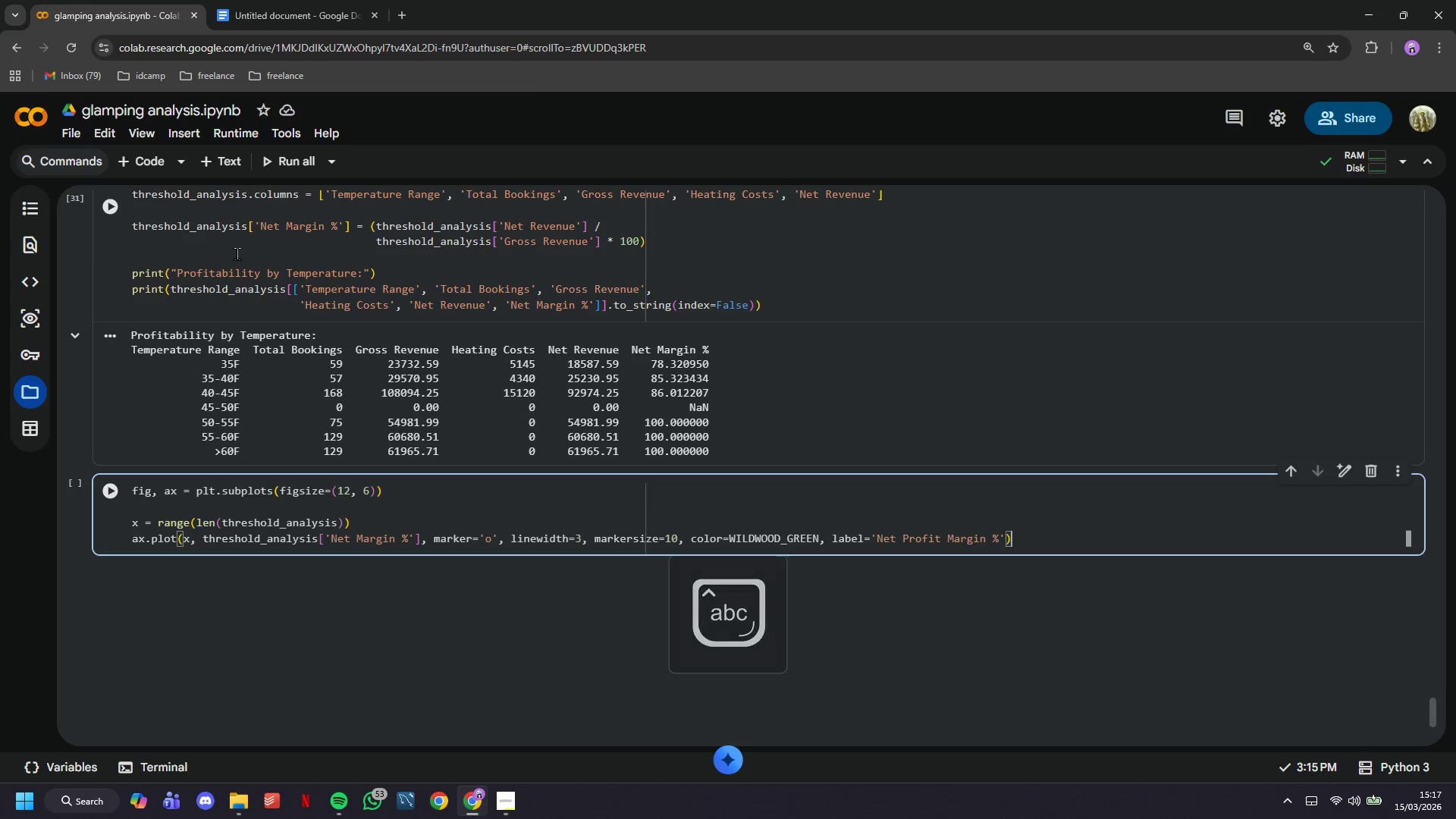 
key(ArrowRight)
 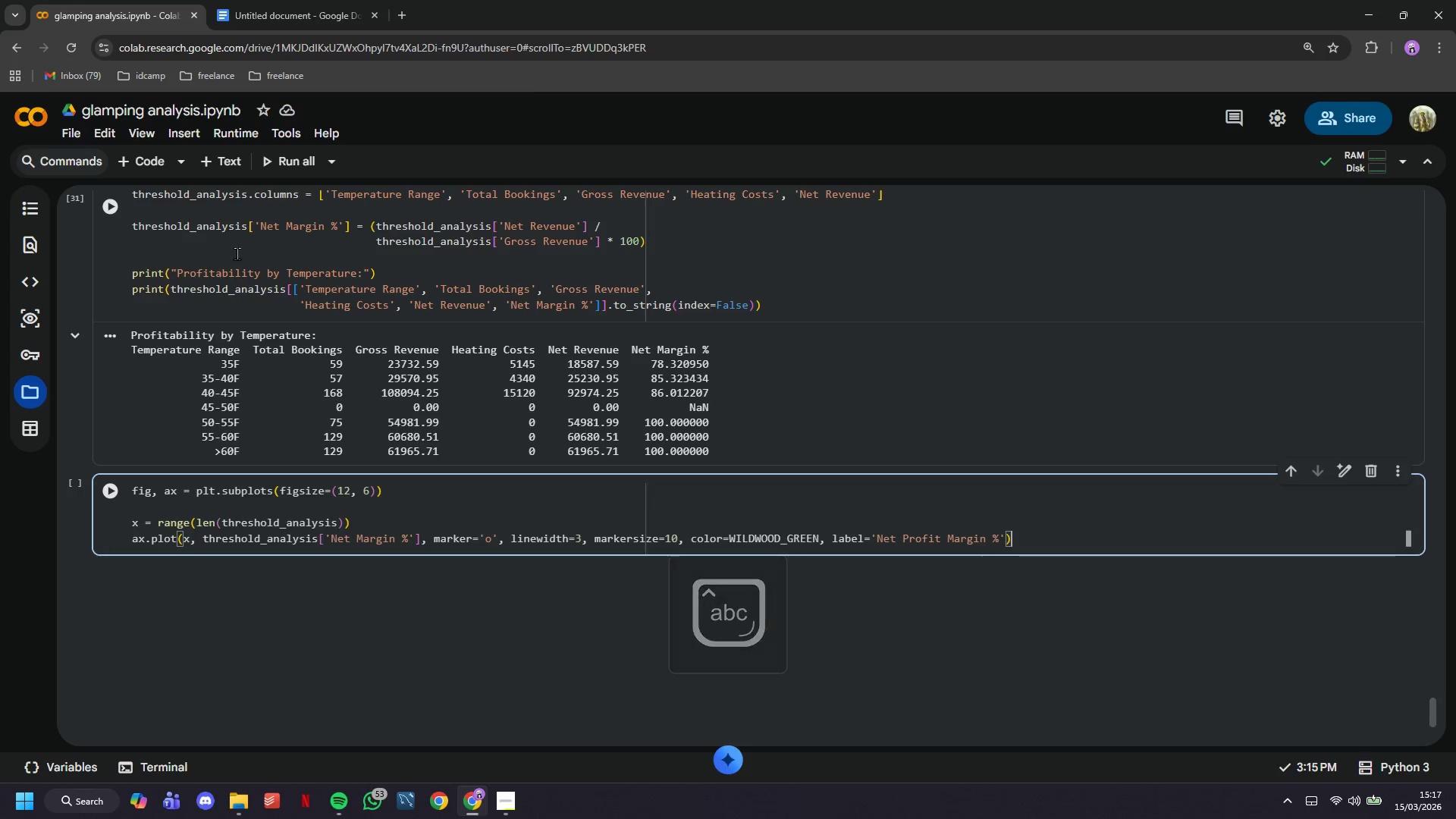 
key(ArrowRight)
 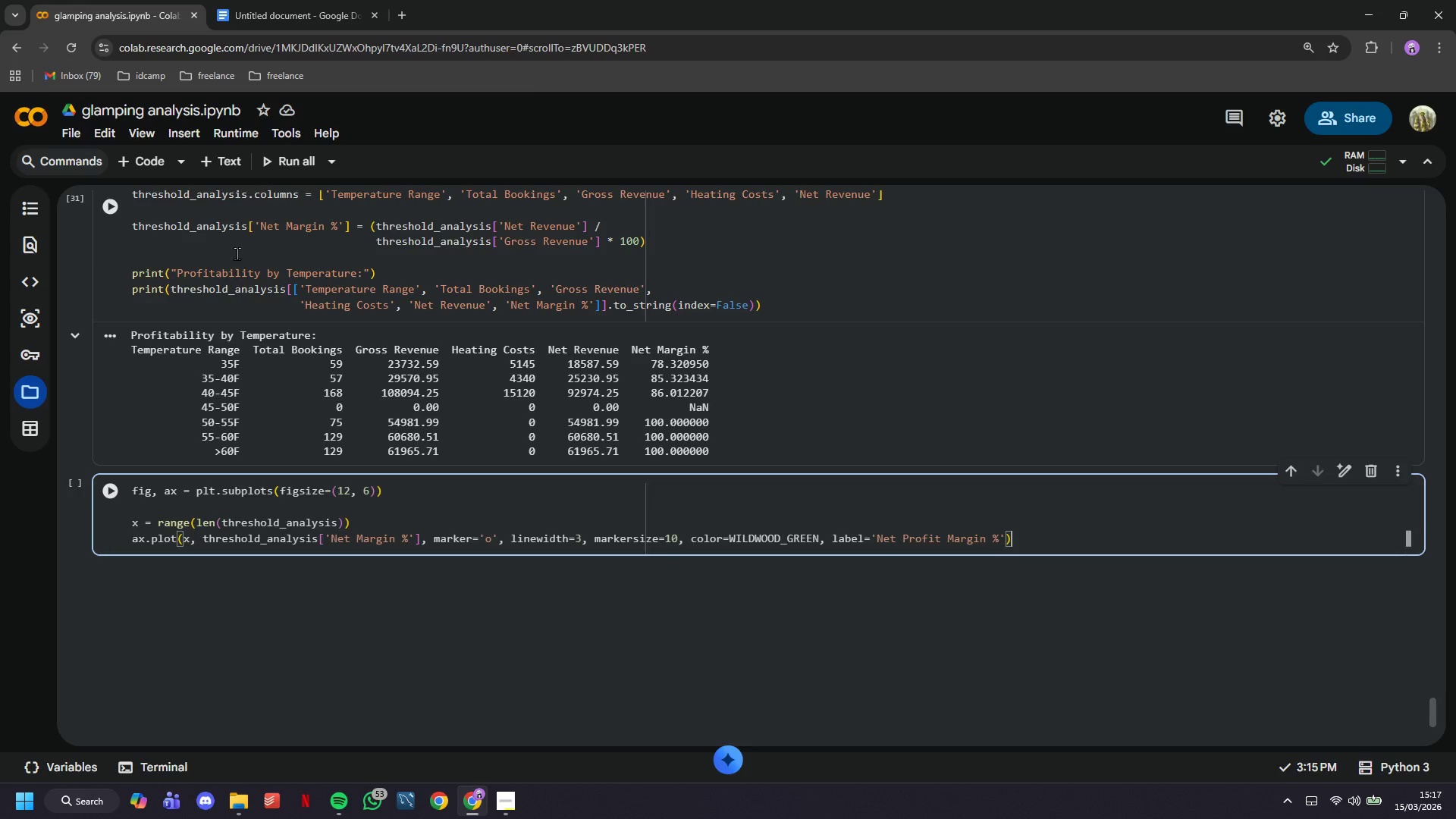 
key(Enter)
 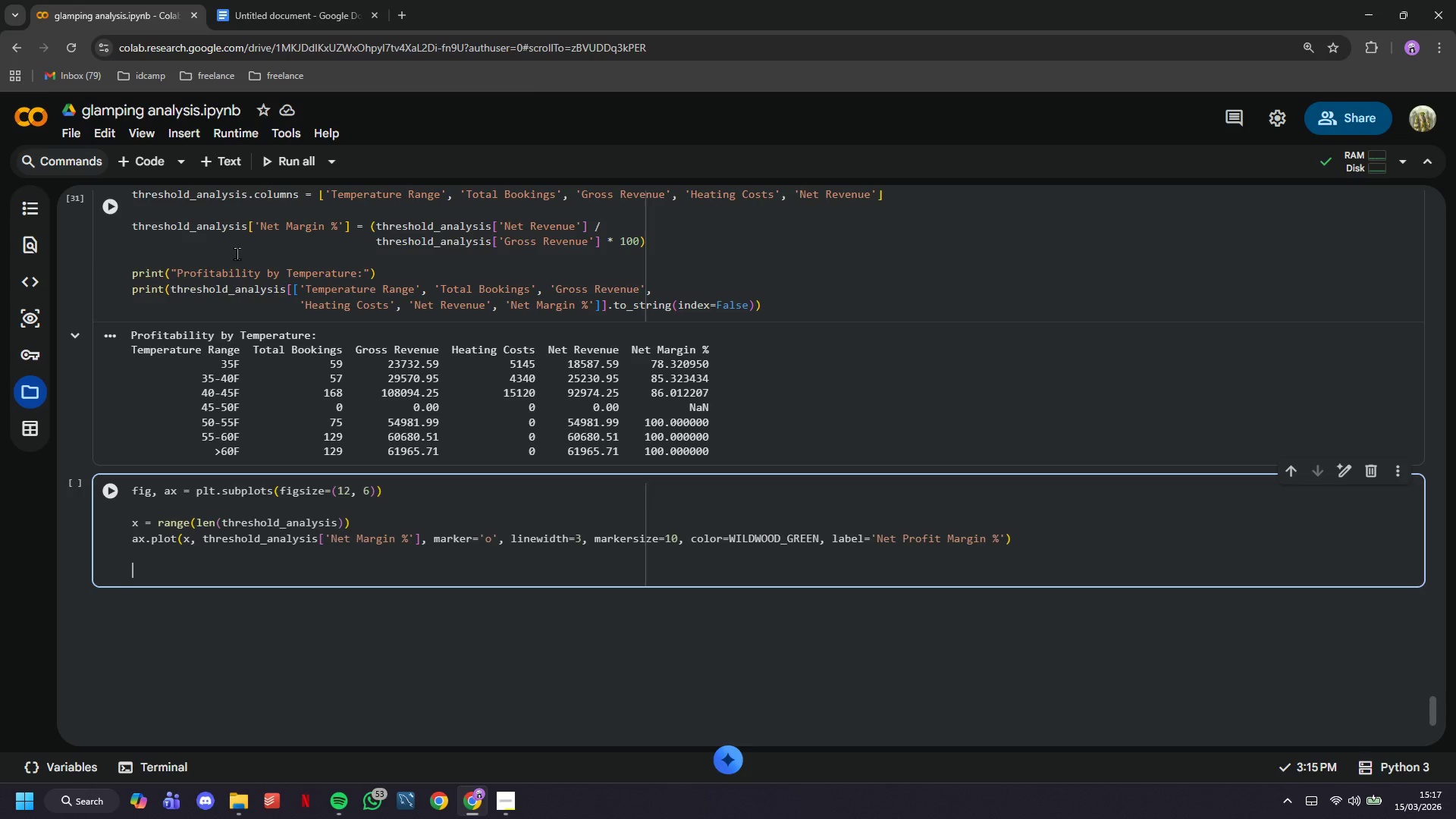 
key(Enter)
 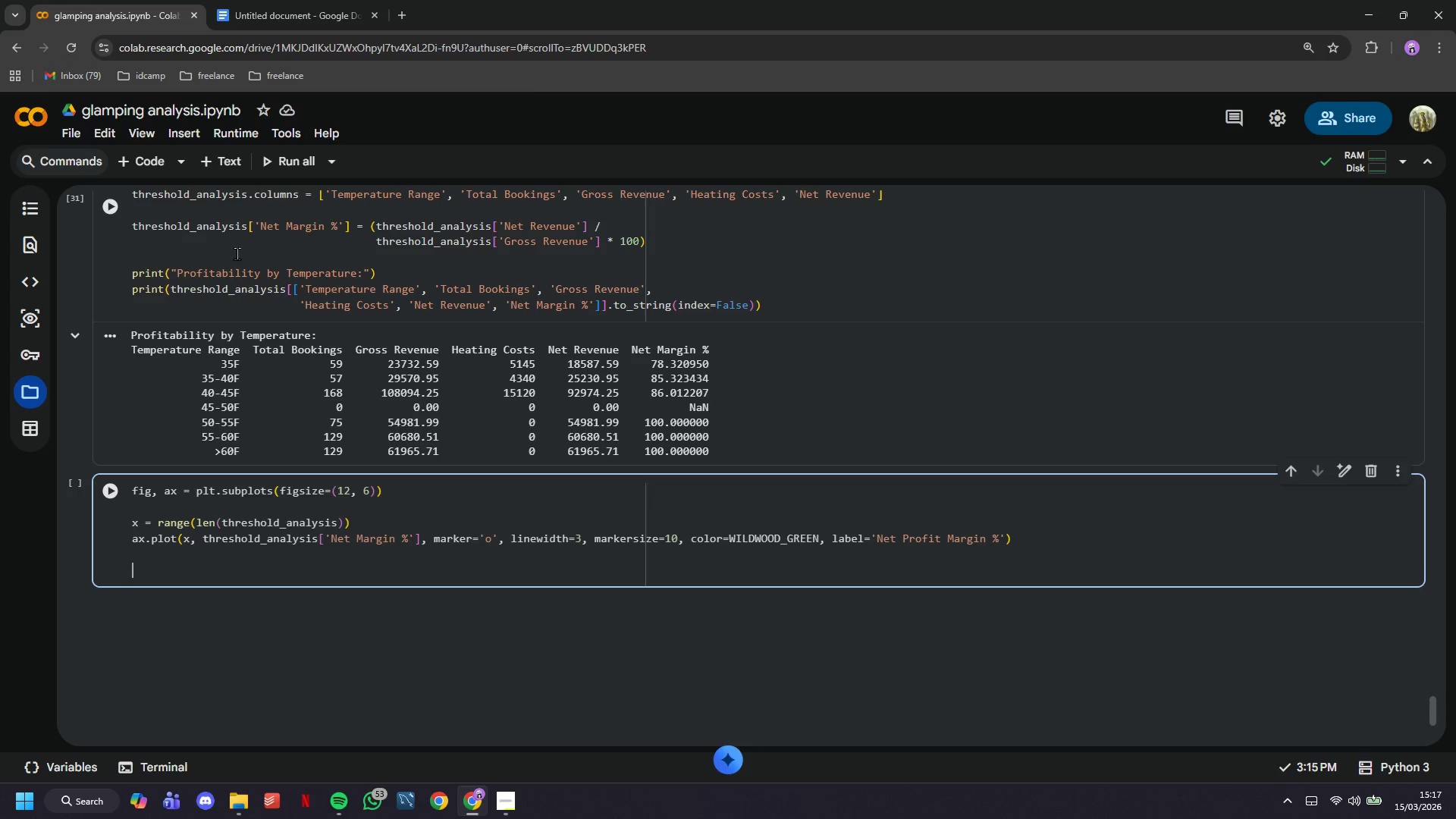 
type(ax.axh;i)
key(Backspace)
key(Backspace)
type(line(y = 90, )
 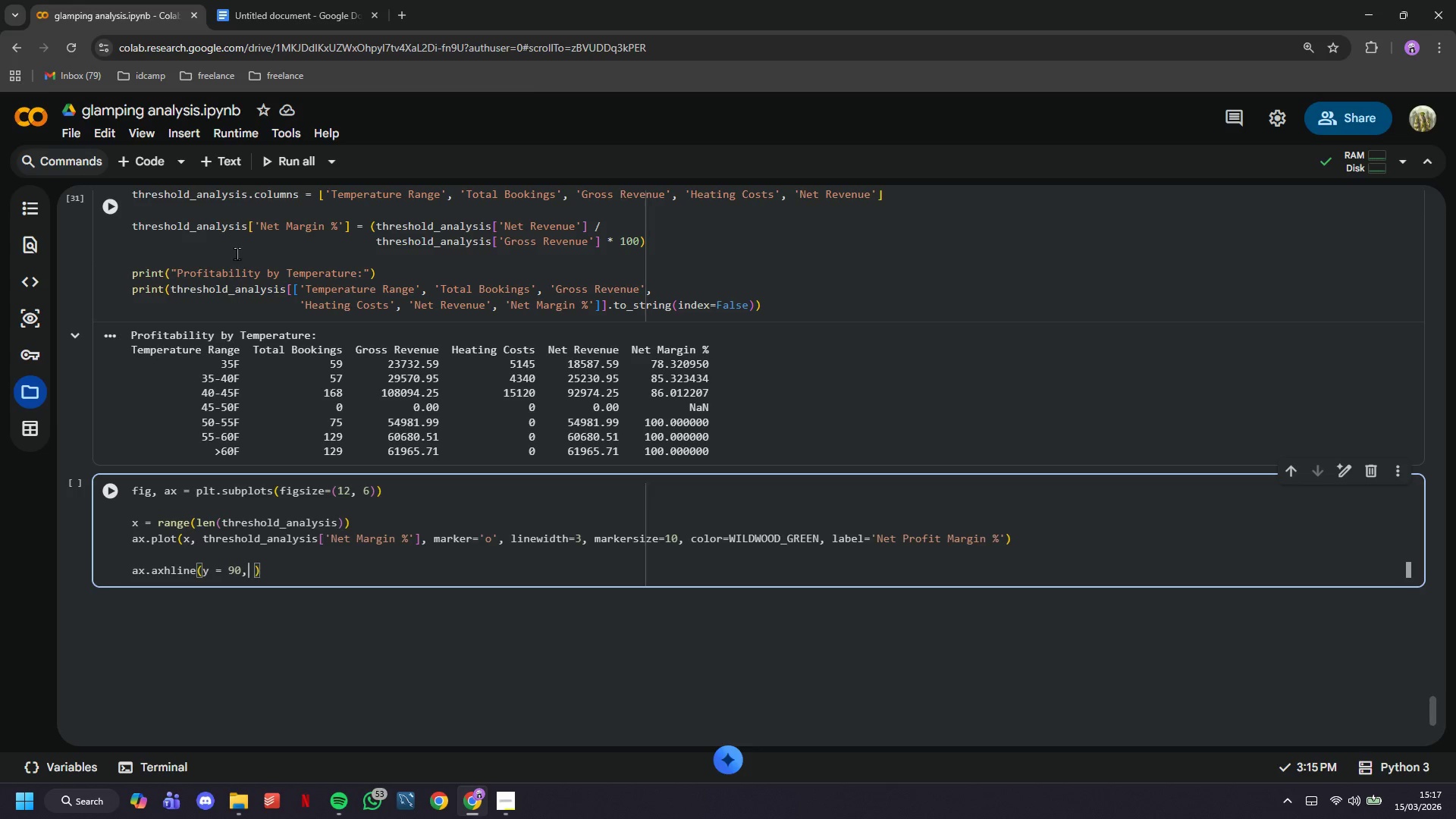 
key(ArrowLeft)
 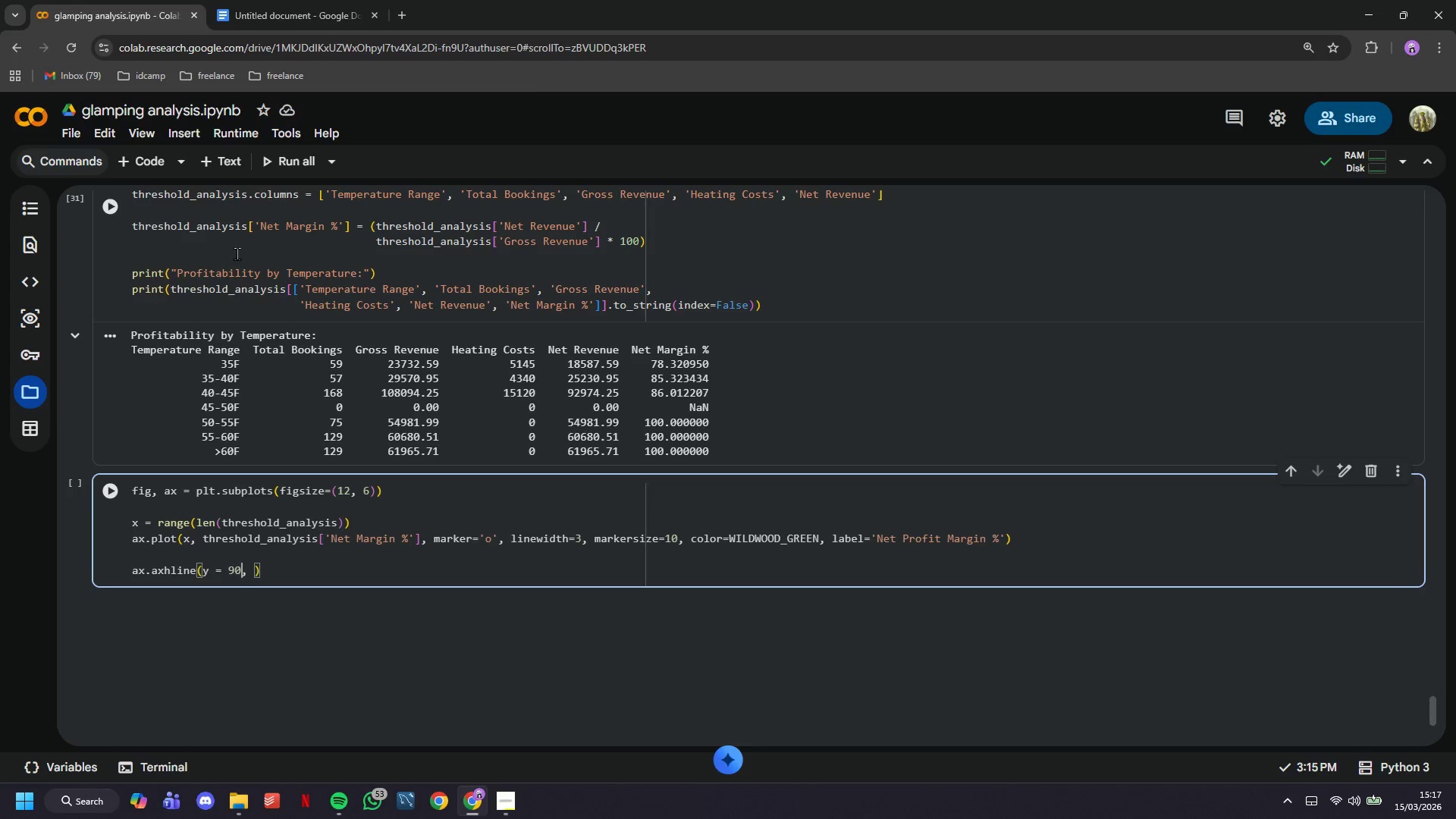 
key(ArrowLeft)
 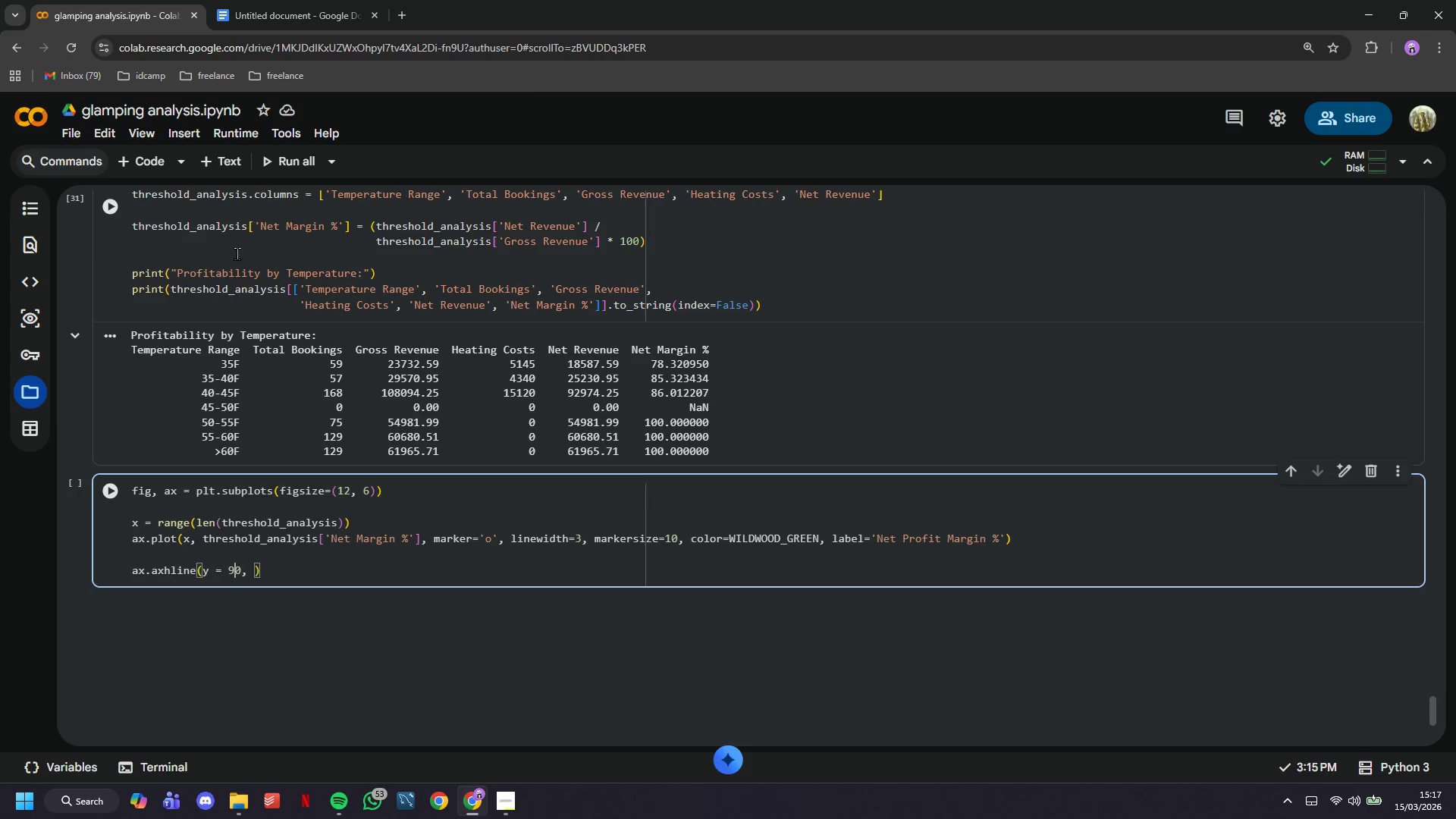 
key(ArrowLeft)
 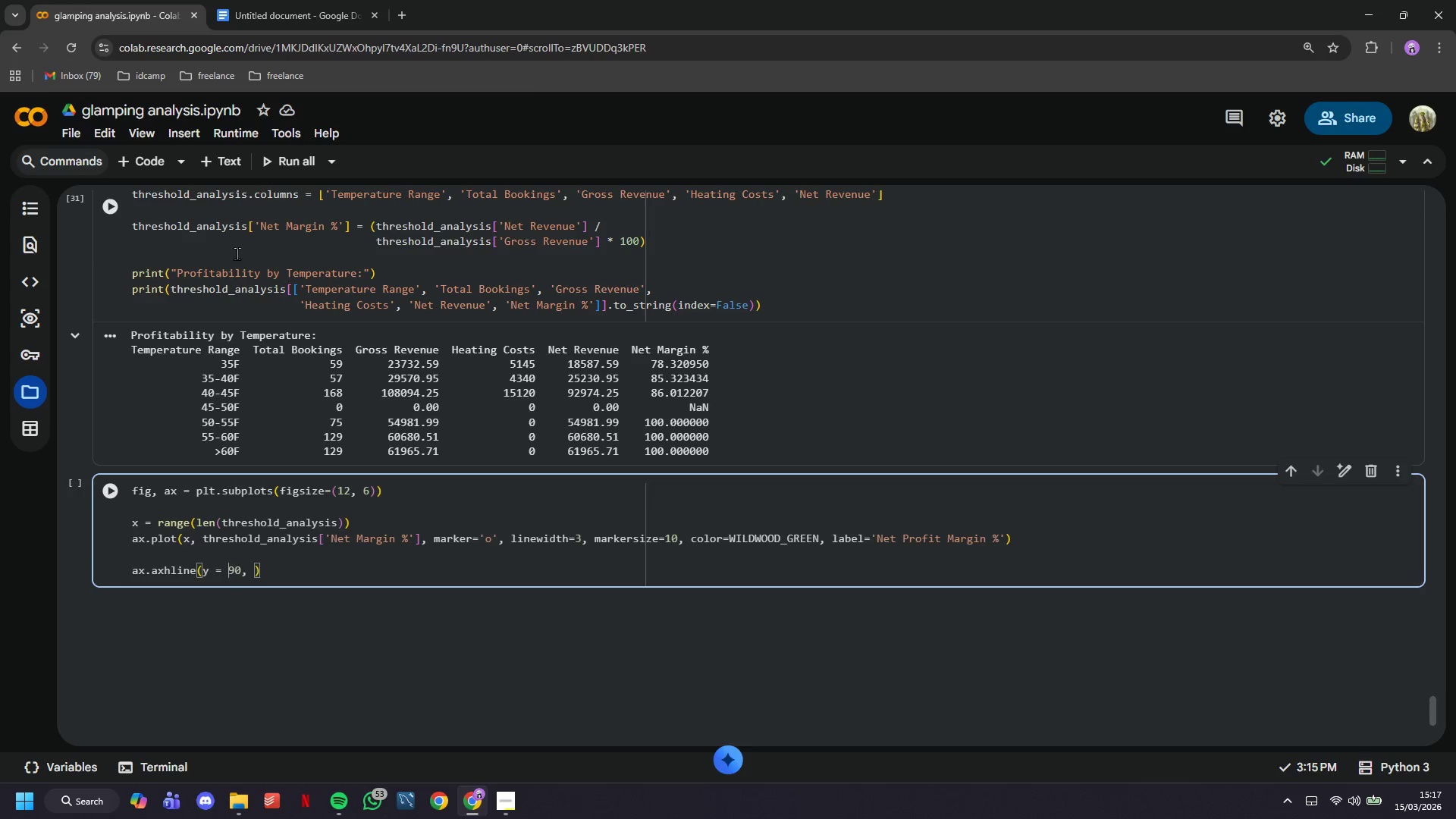 
key(ArrowLeft)
 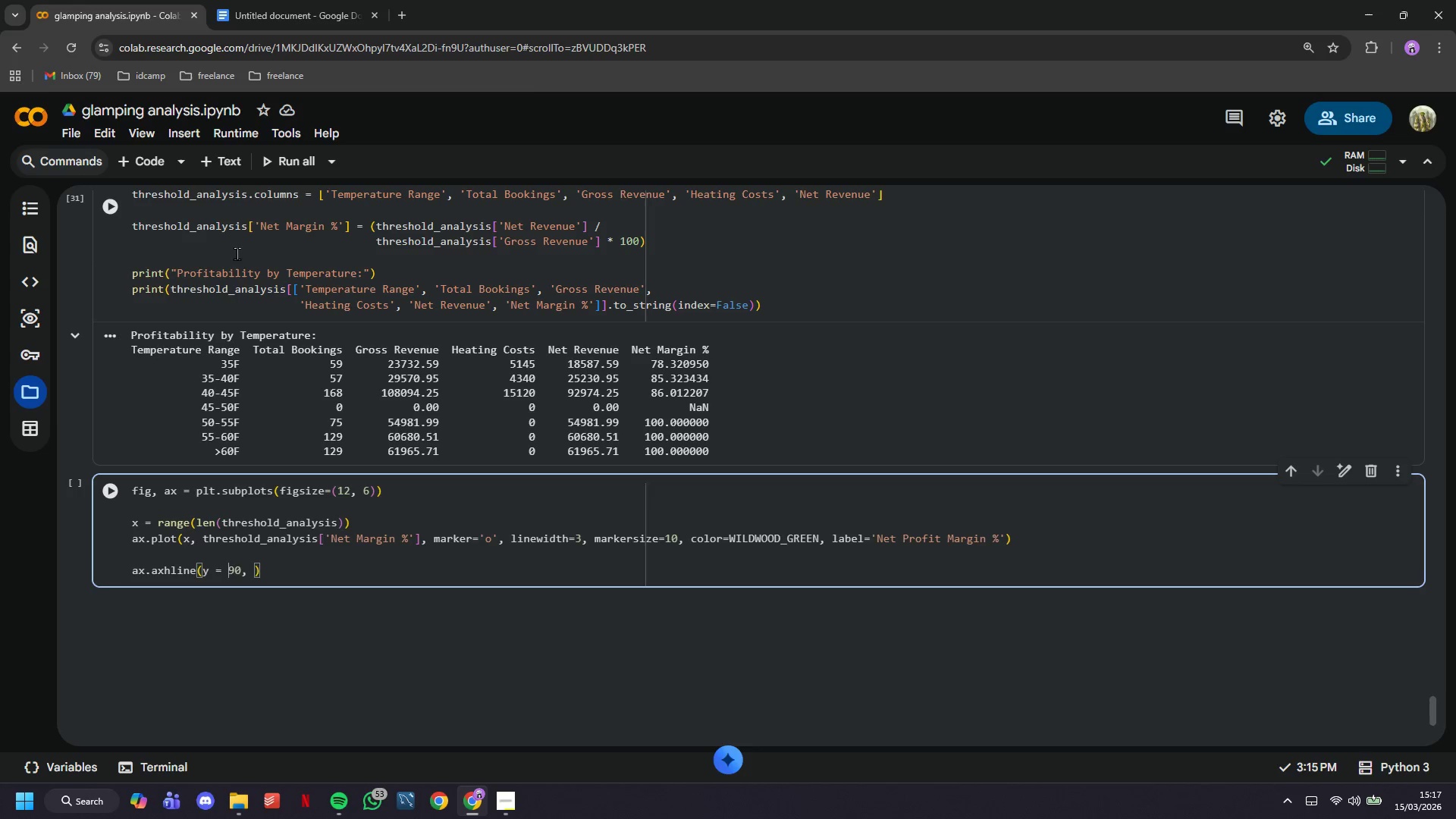 
key(Backspace)
 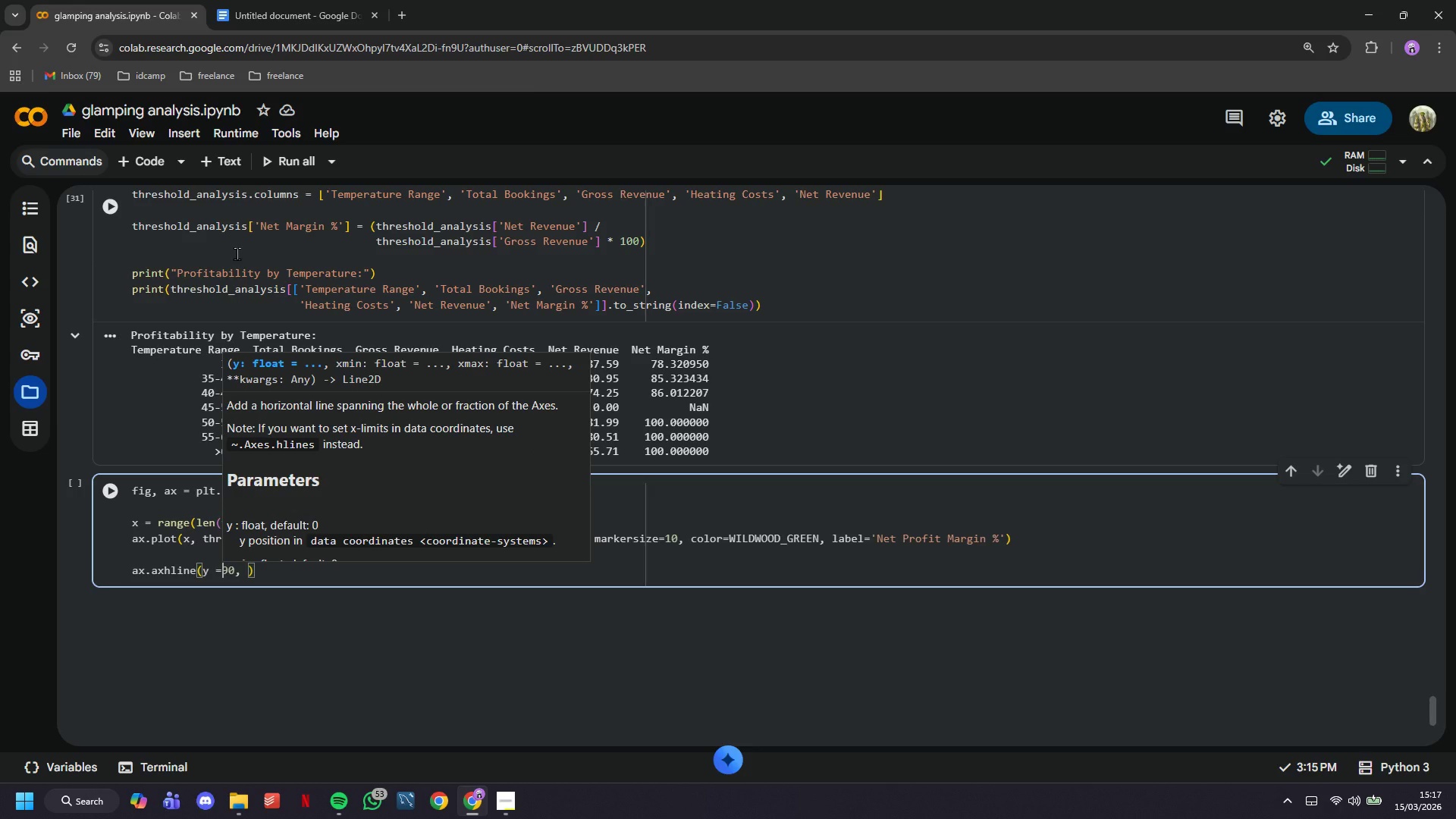 
key(ArrowLeft)
 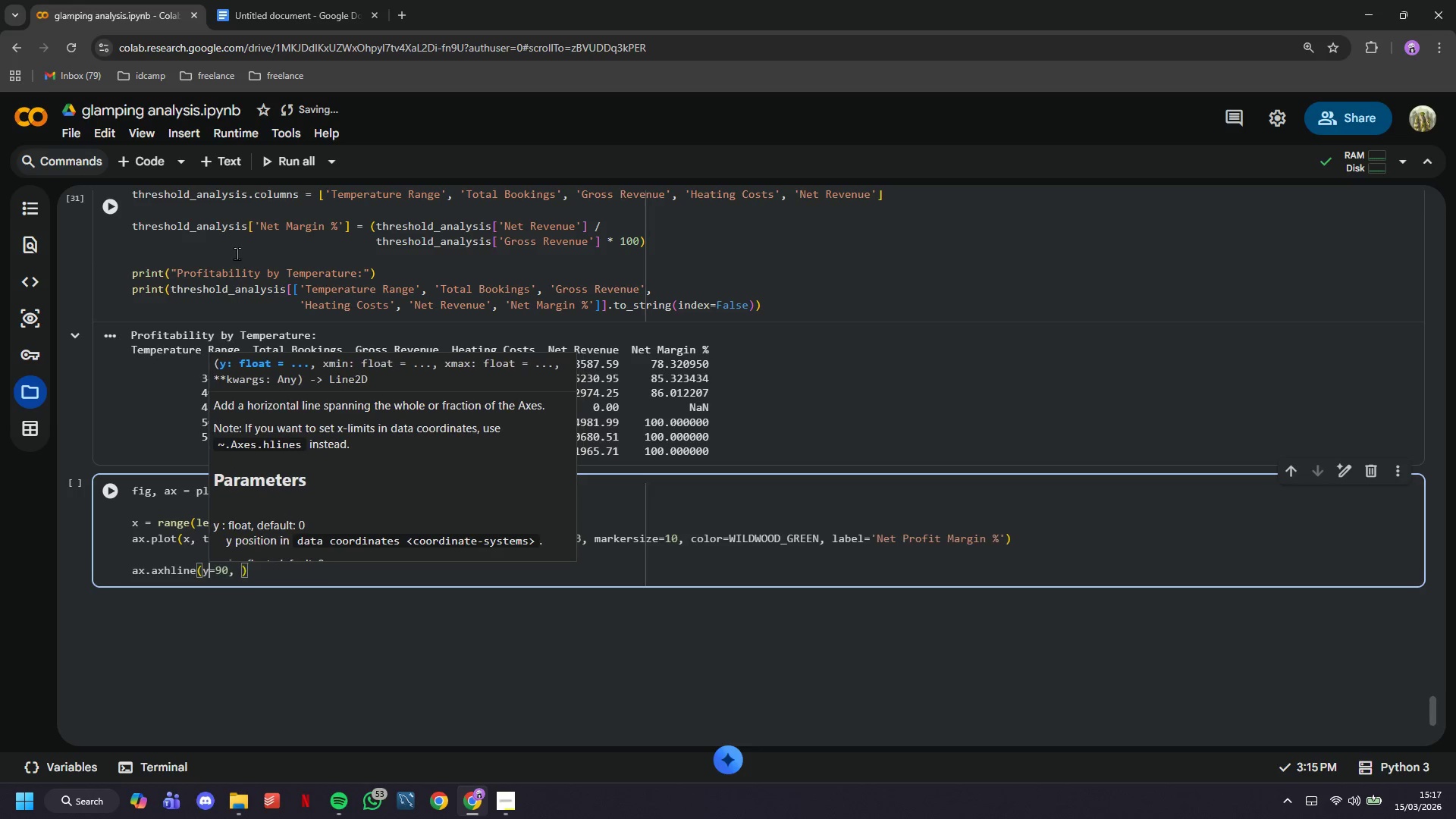 
key(Backspace)
 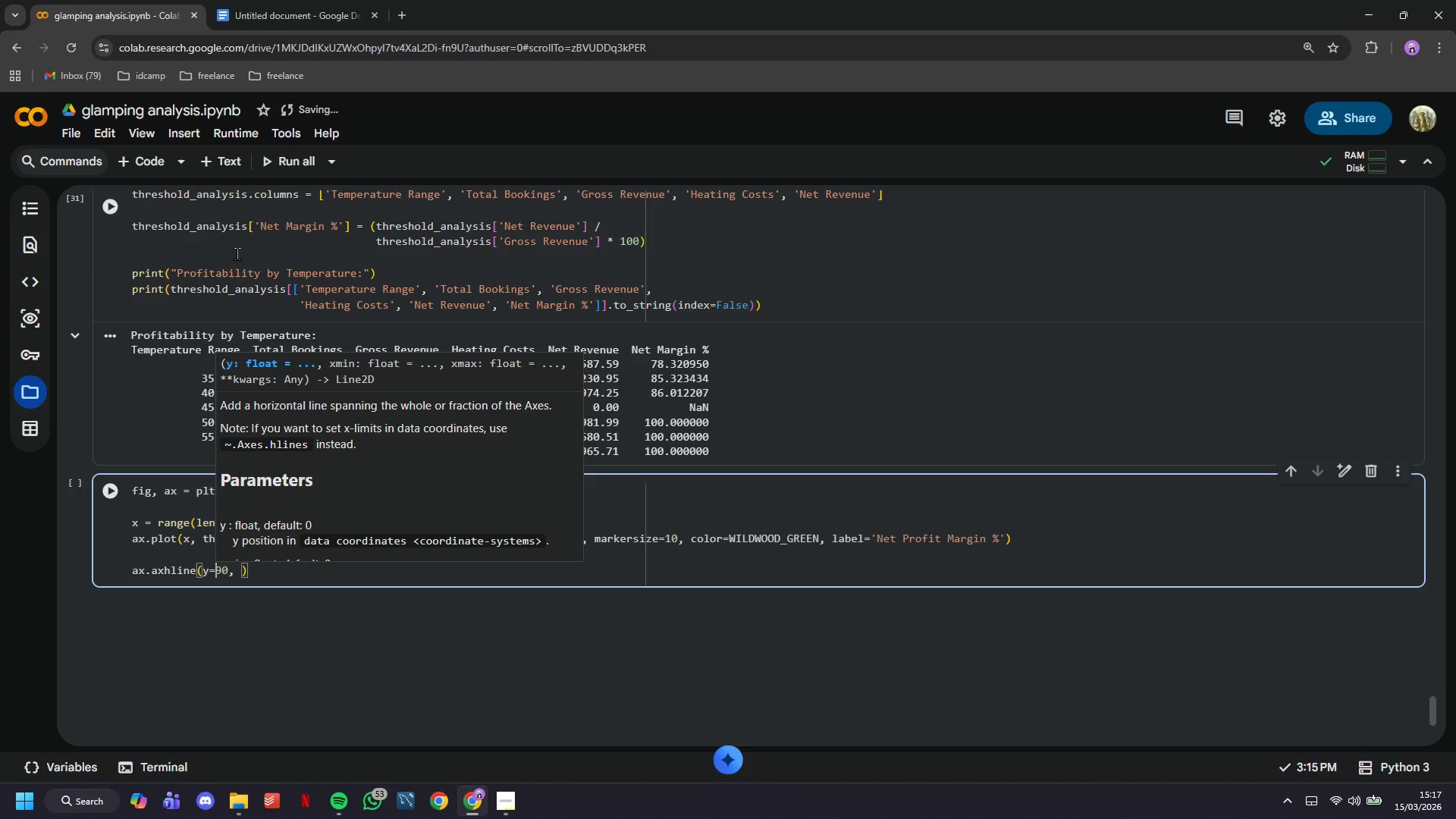 
key(ArrowRight)
 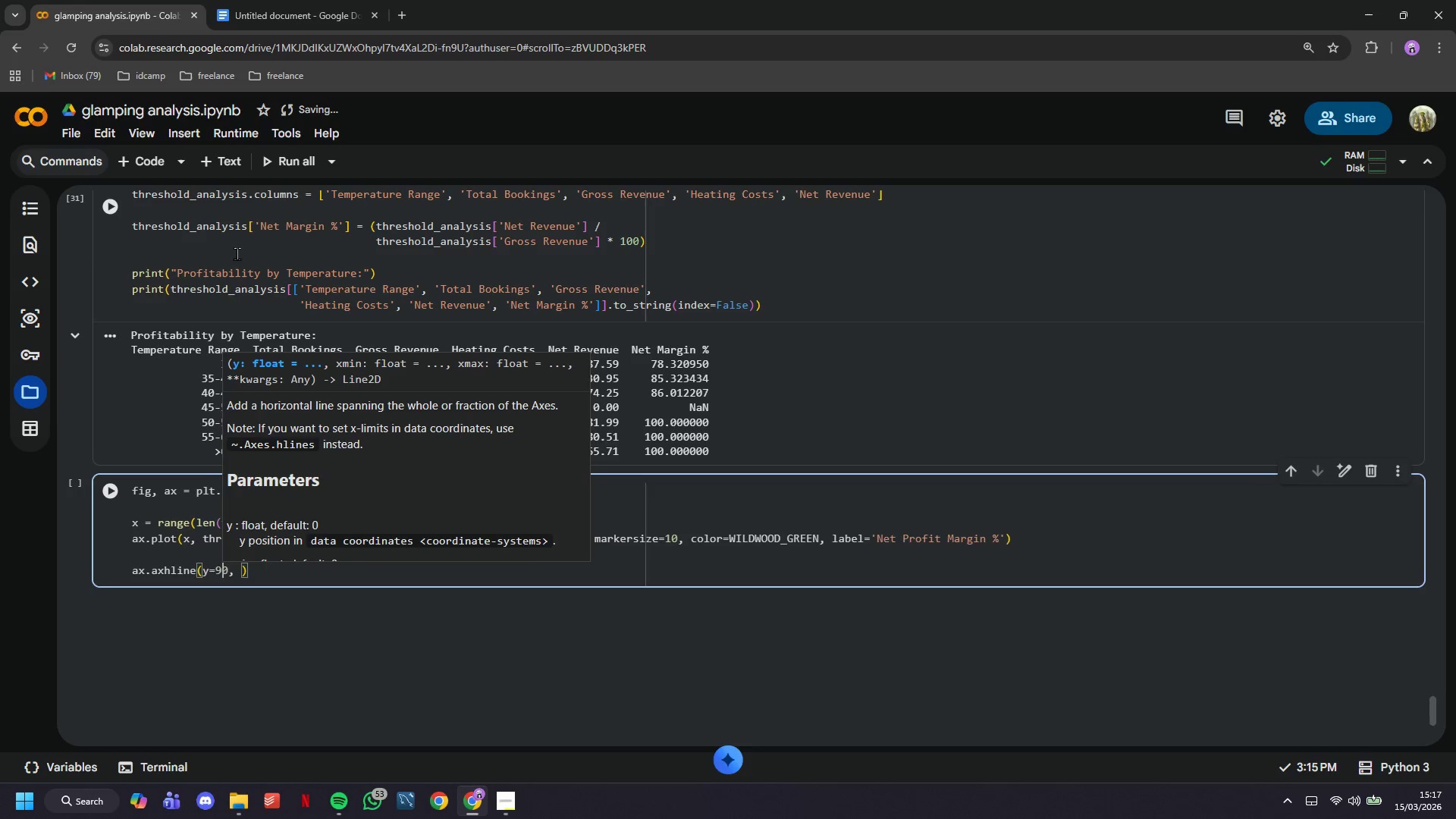 
key(ArrowRight)
 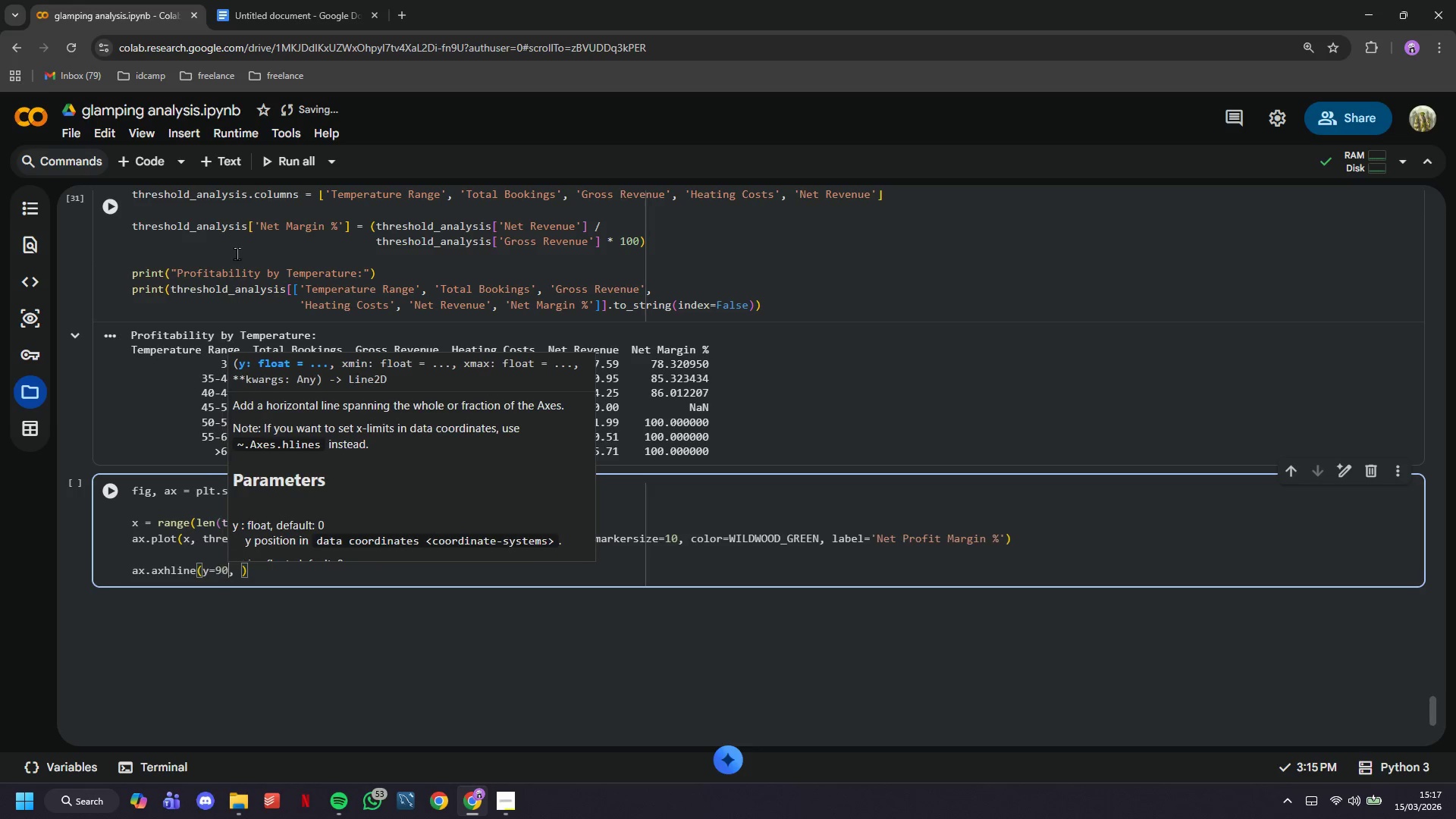 
key(ArrowRight)
 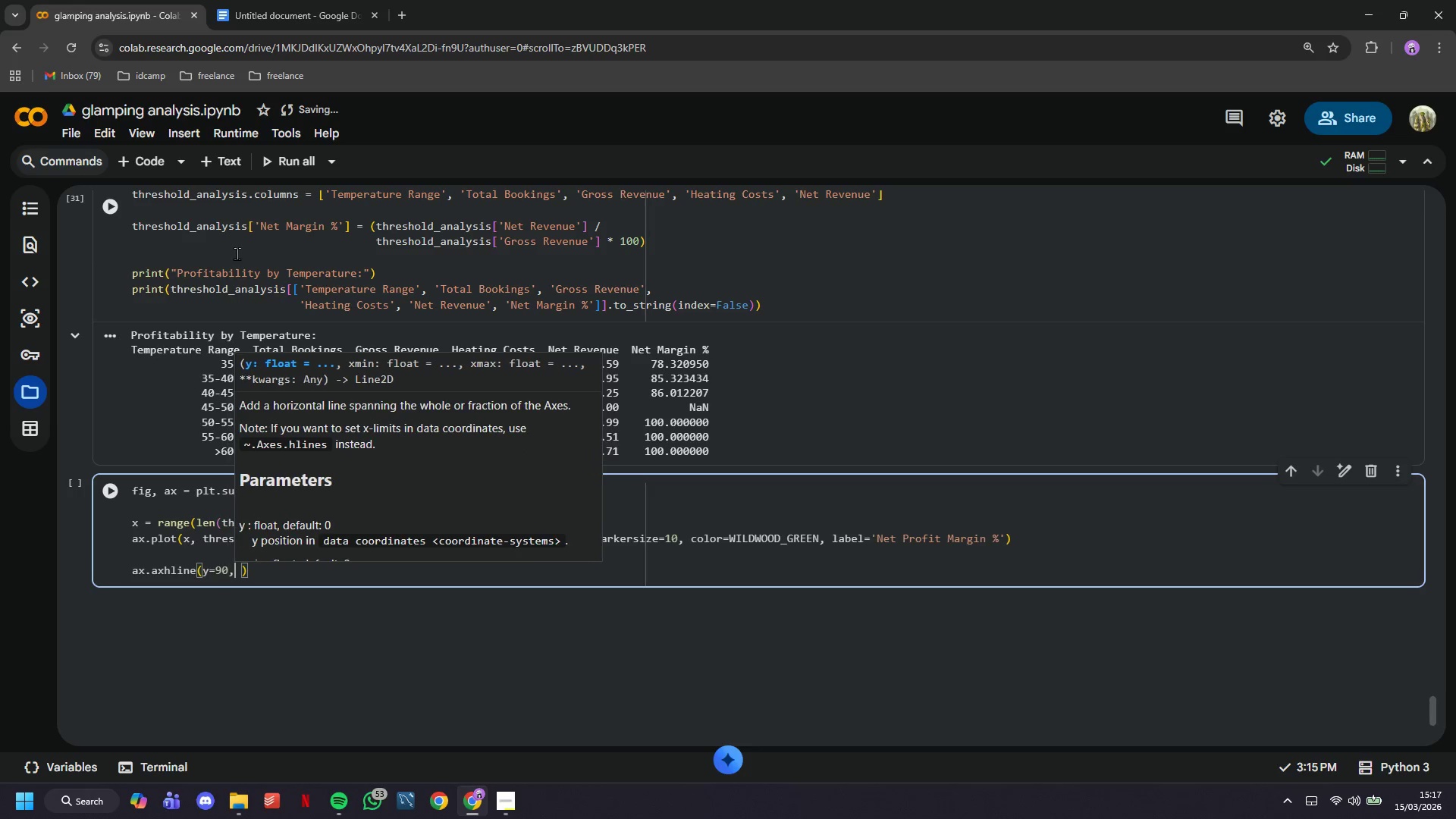 
key(ArrowRight)
 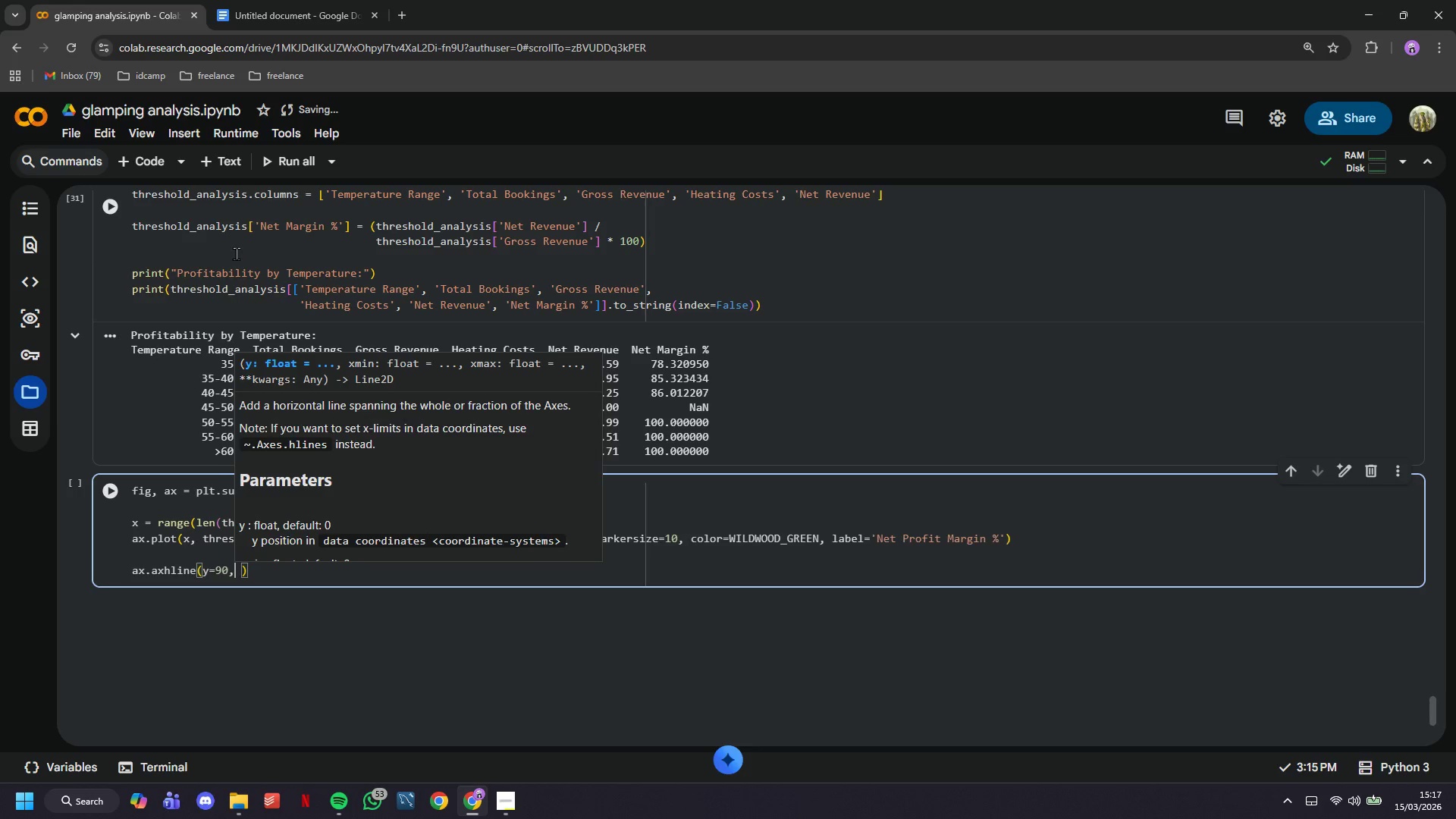 
type( color='red)
 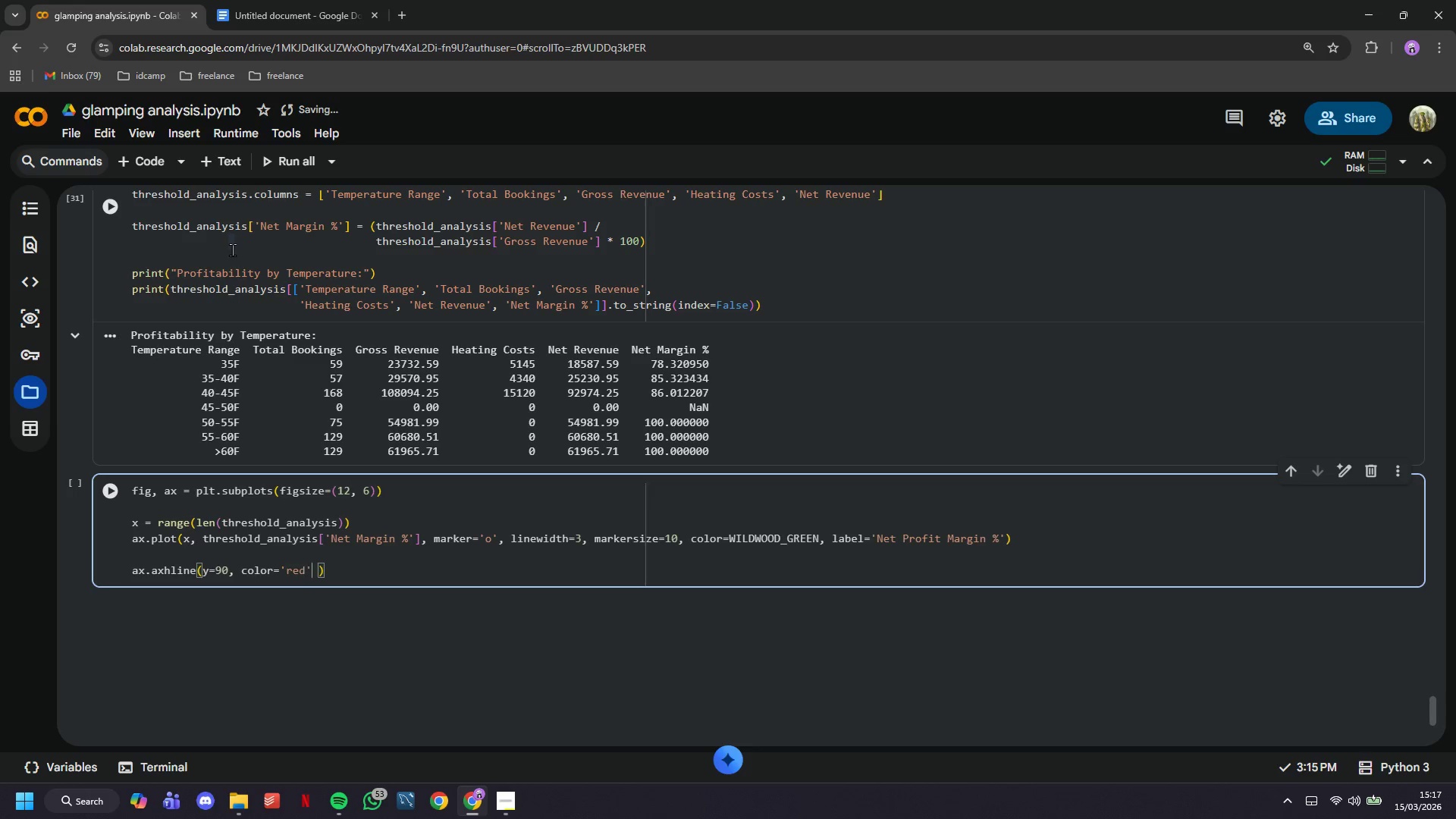 
key(ArrowRight)
 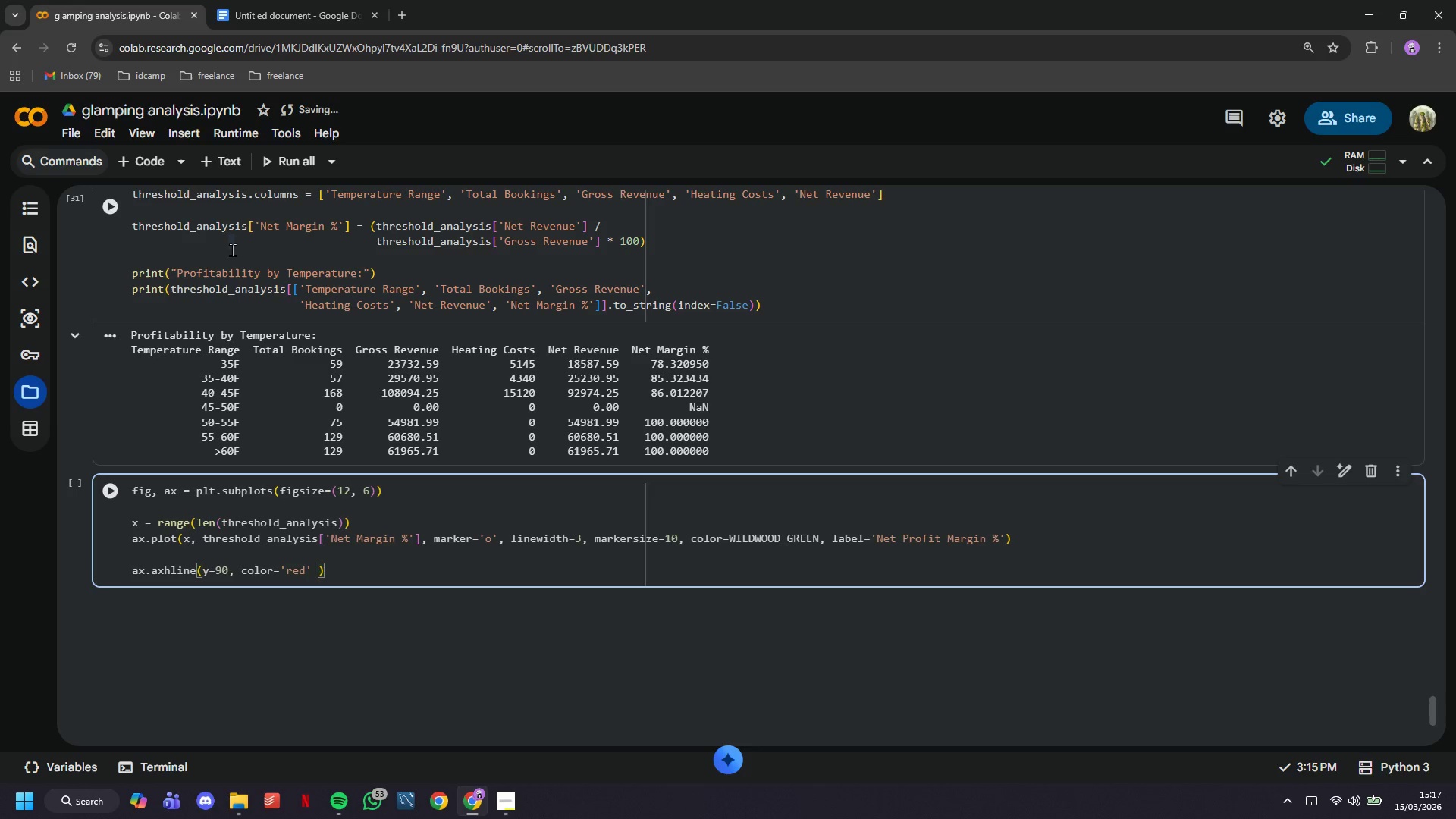 
type(, linestyle='--)
 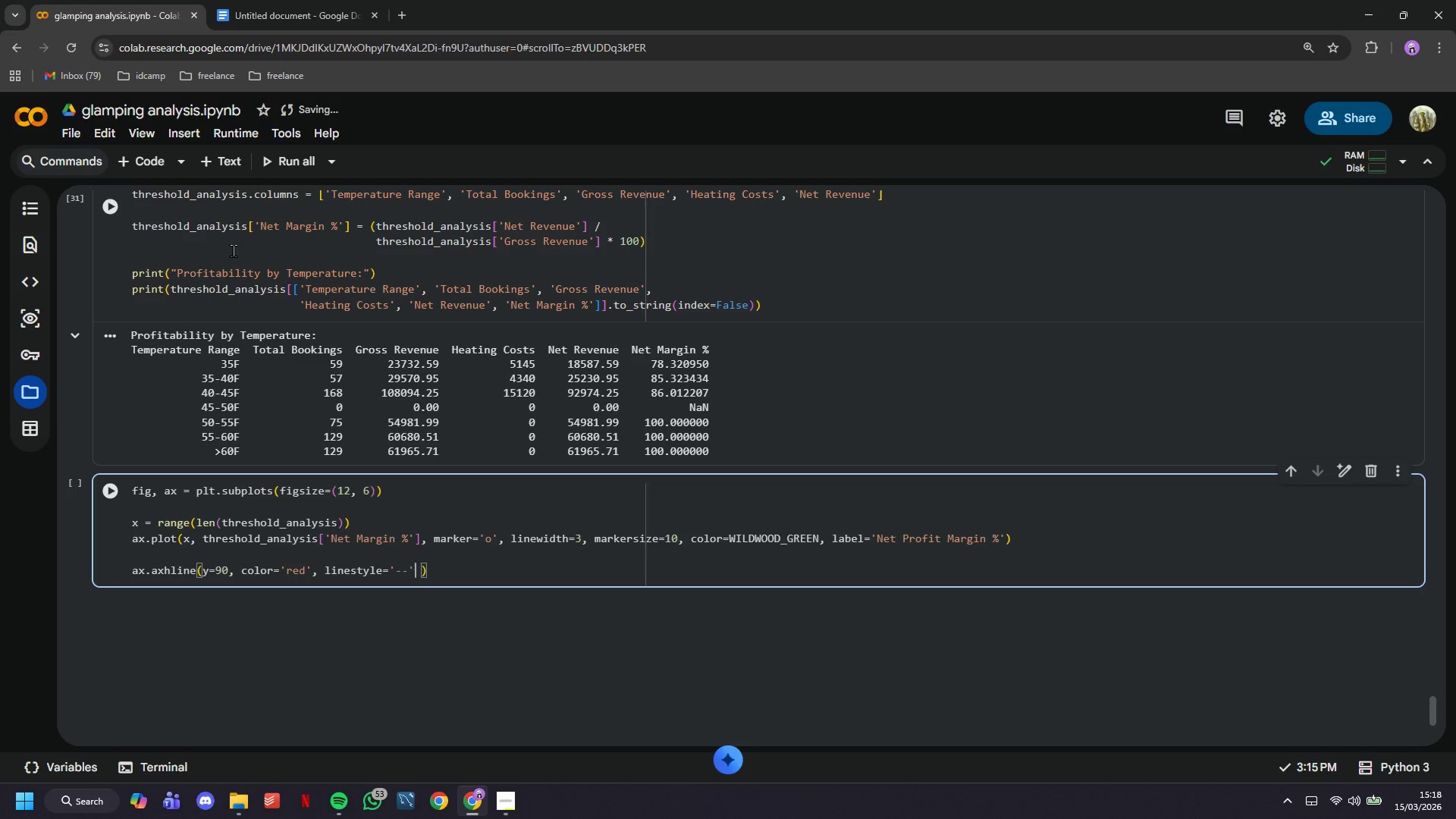 
key(ArrowRight)
 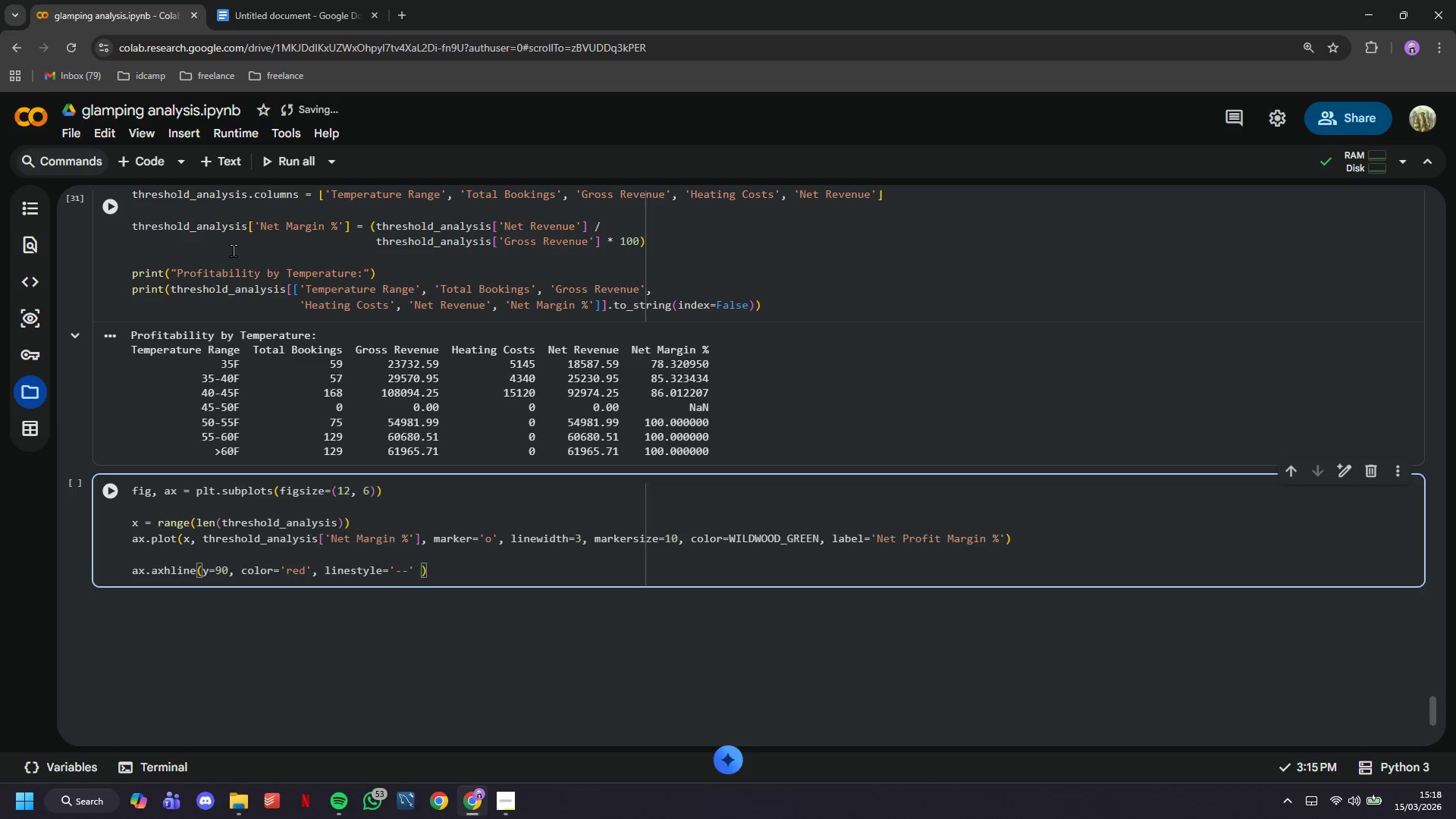 
type(, linewidth=2, label)
key(Backspace)
key(Backspace)
type(=)
key(Backspace)
type(el='90% Margin Target)
 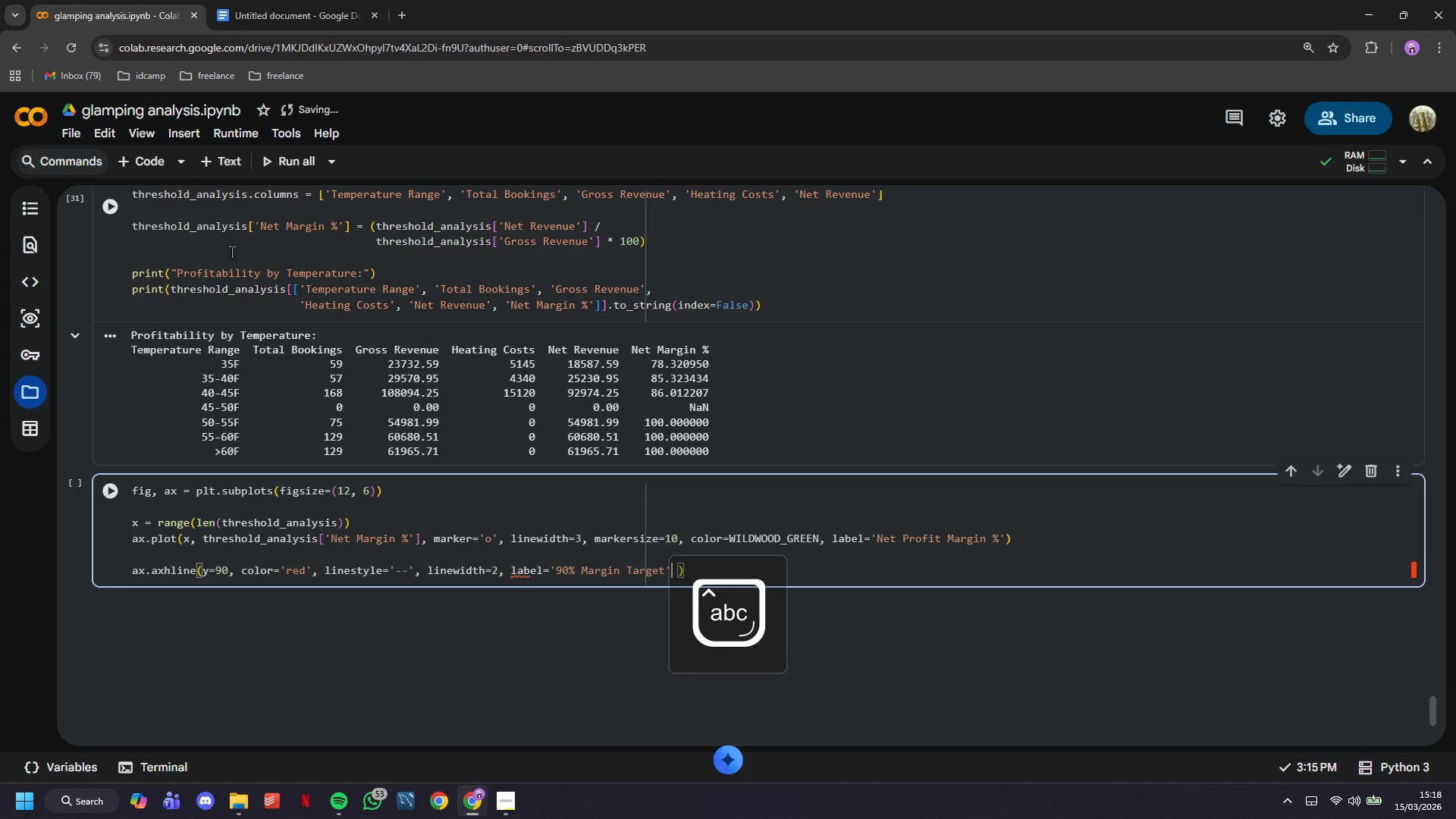 
 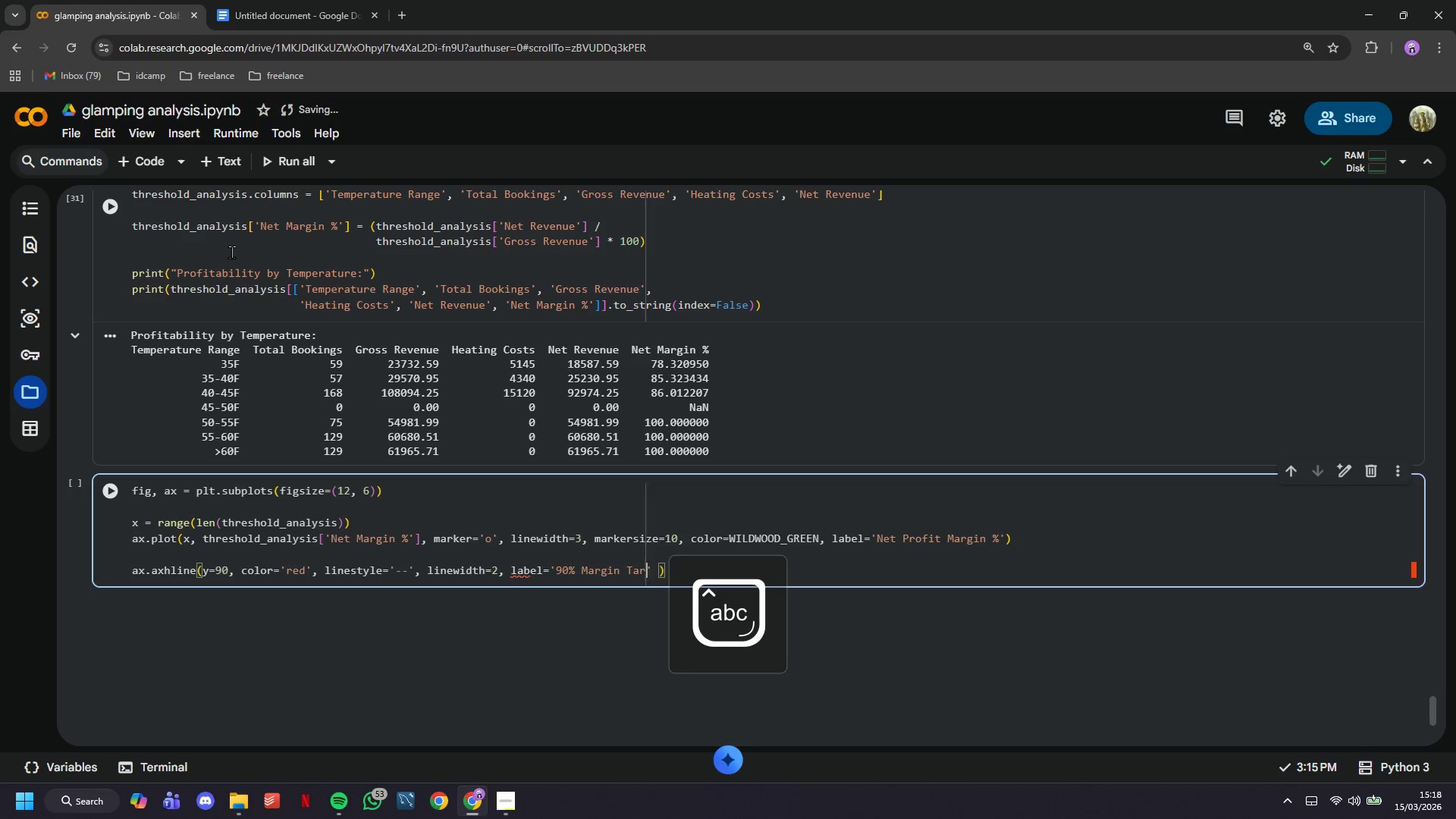 
key(ArrowRight)
 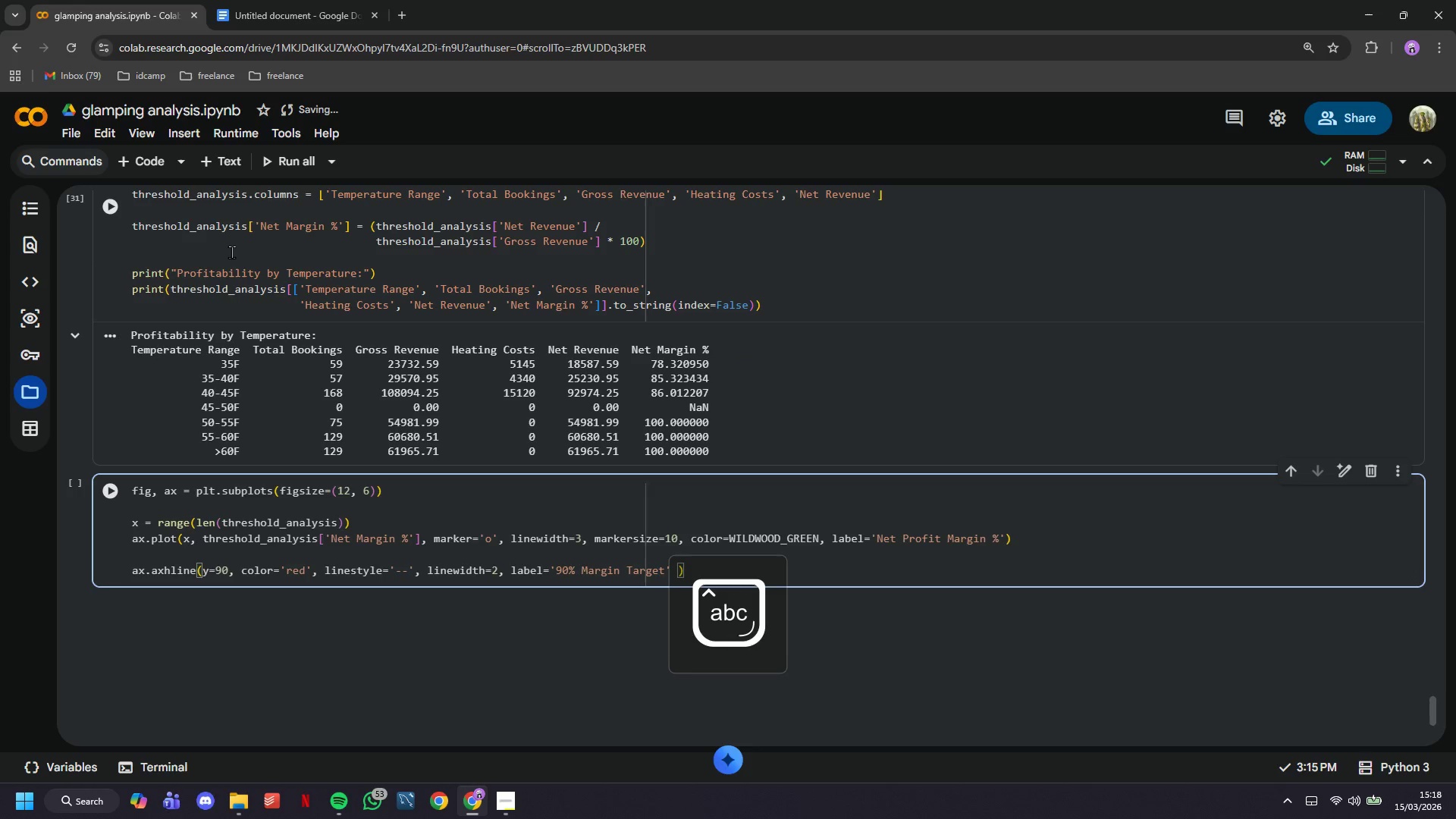 
key(ArrowRight)
 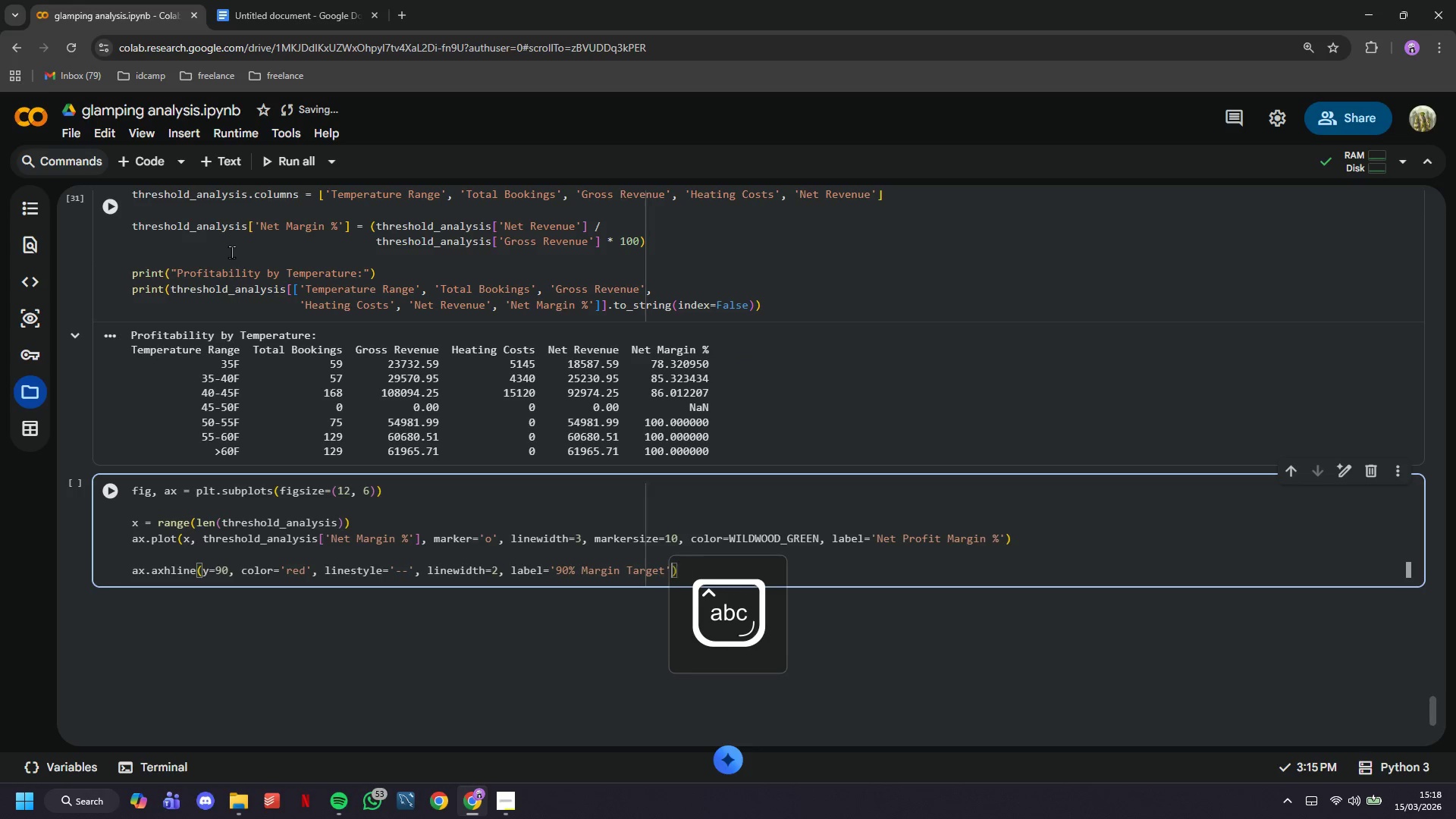 
key(Backspace)
 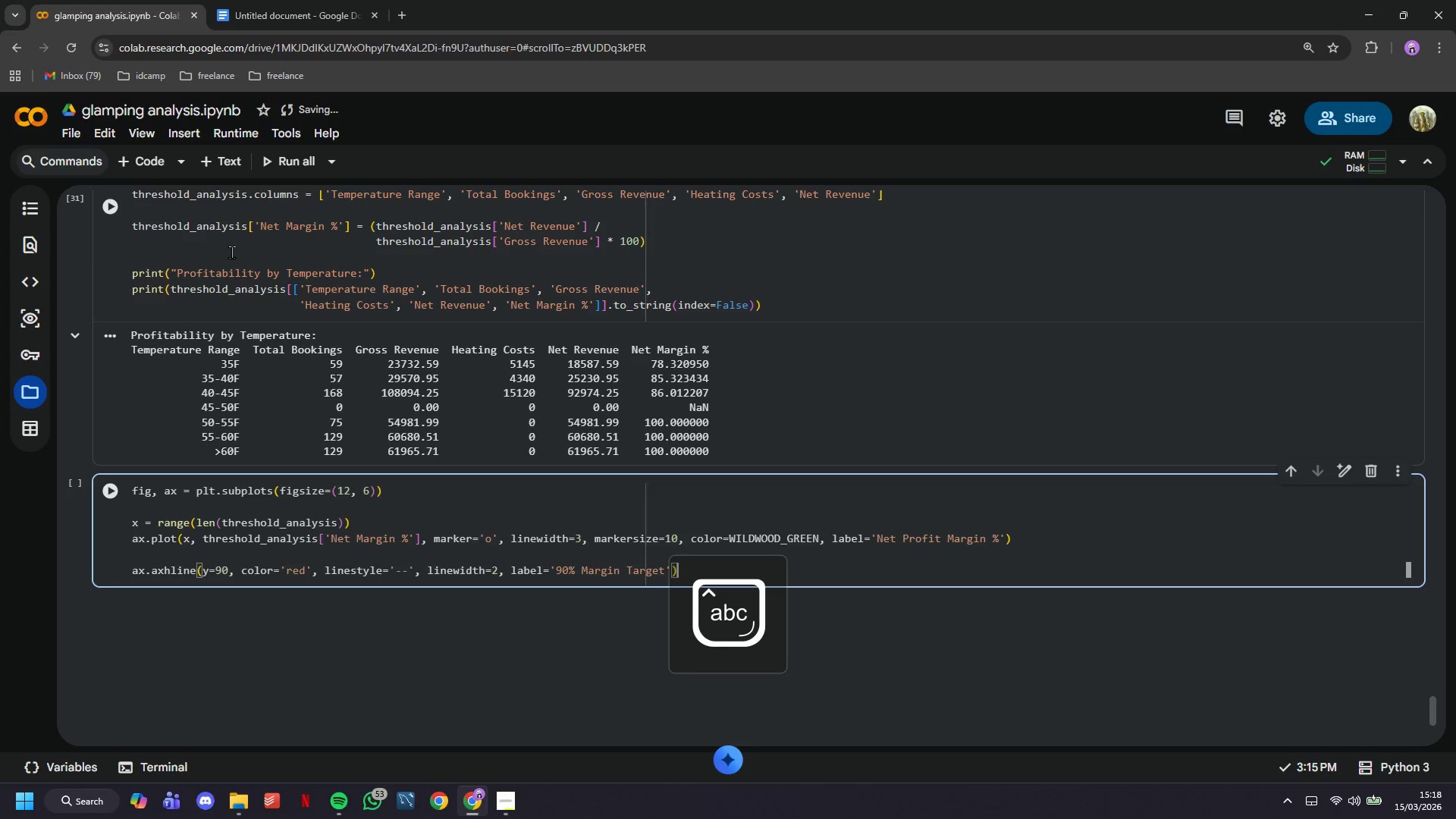 
key(ArrowRight)
 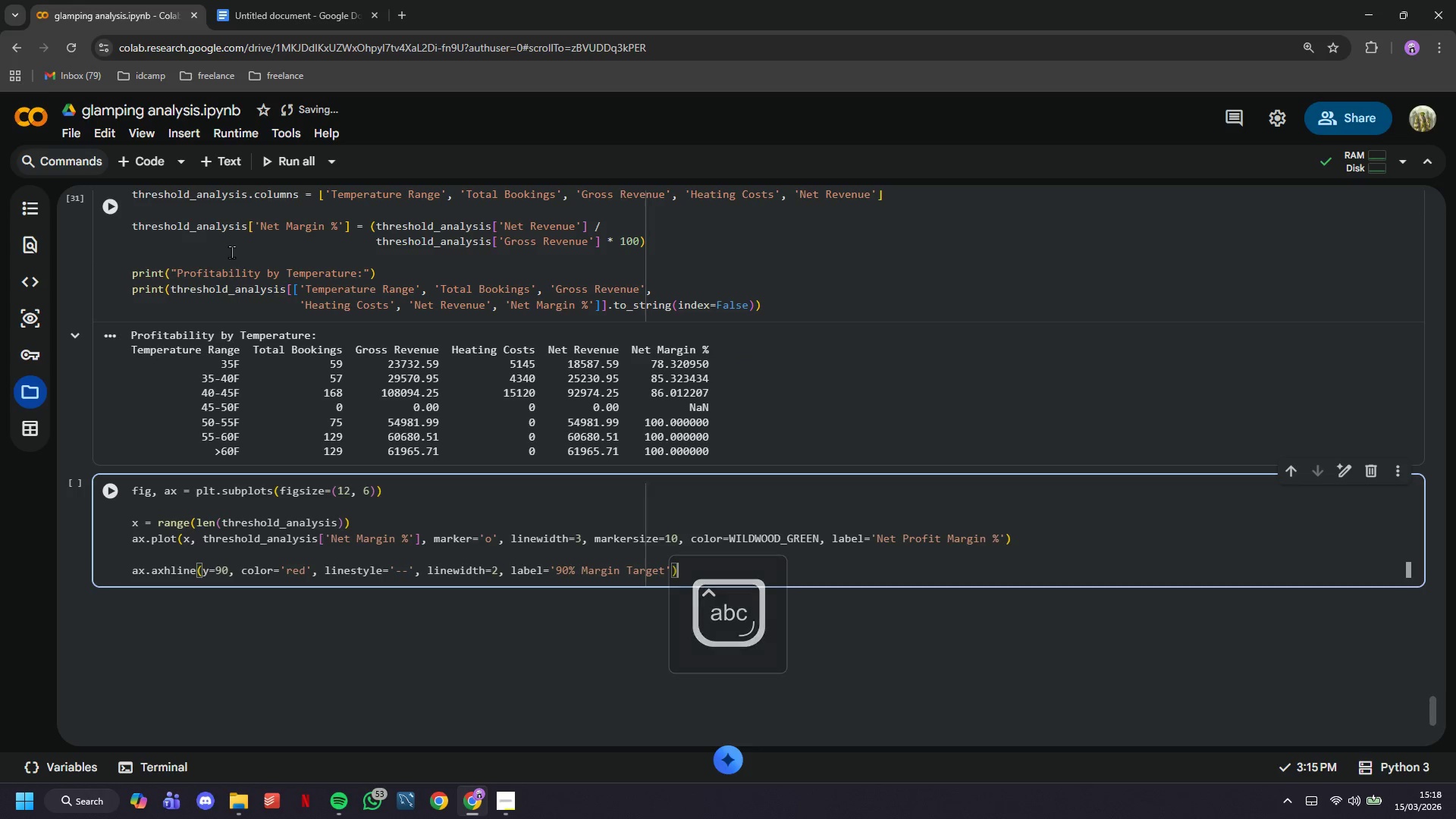 
key(Enter)
 